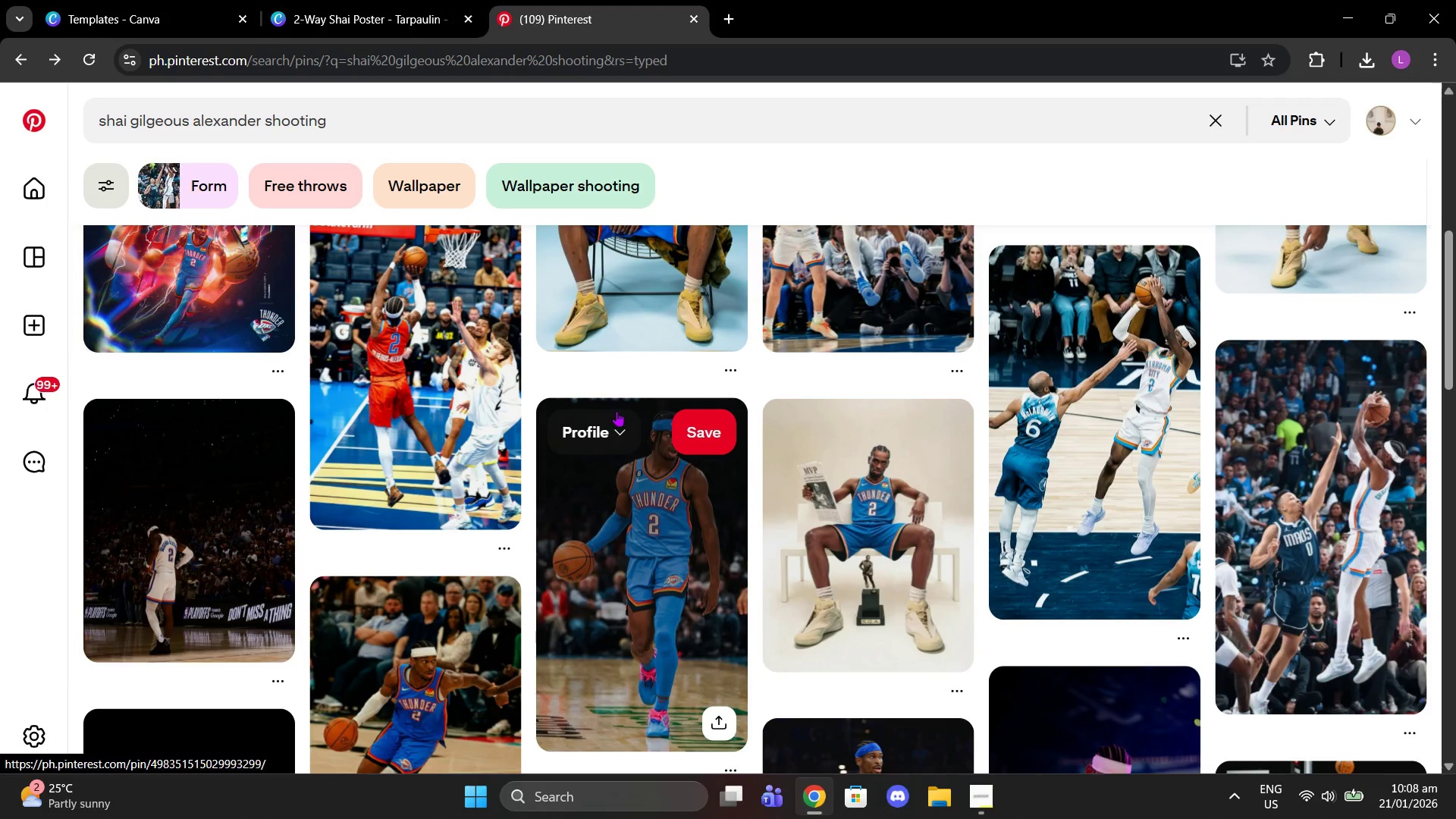 
scroll: coordinate [812, 431], scroll_direction: down, amount: 6.0
 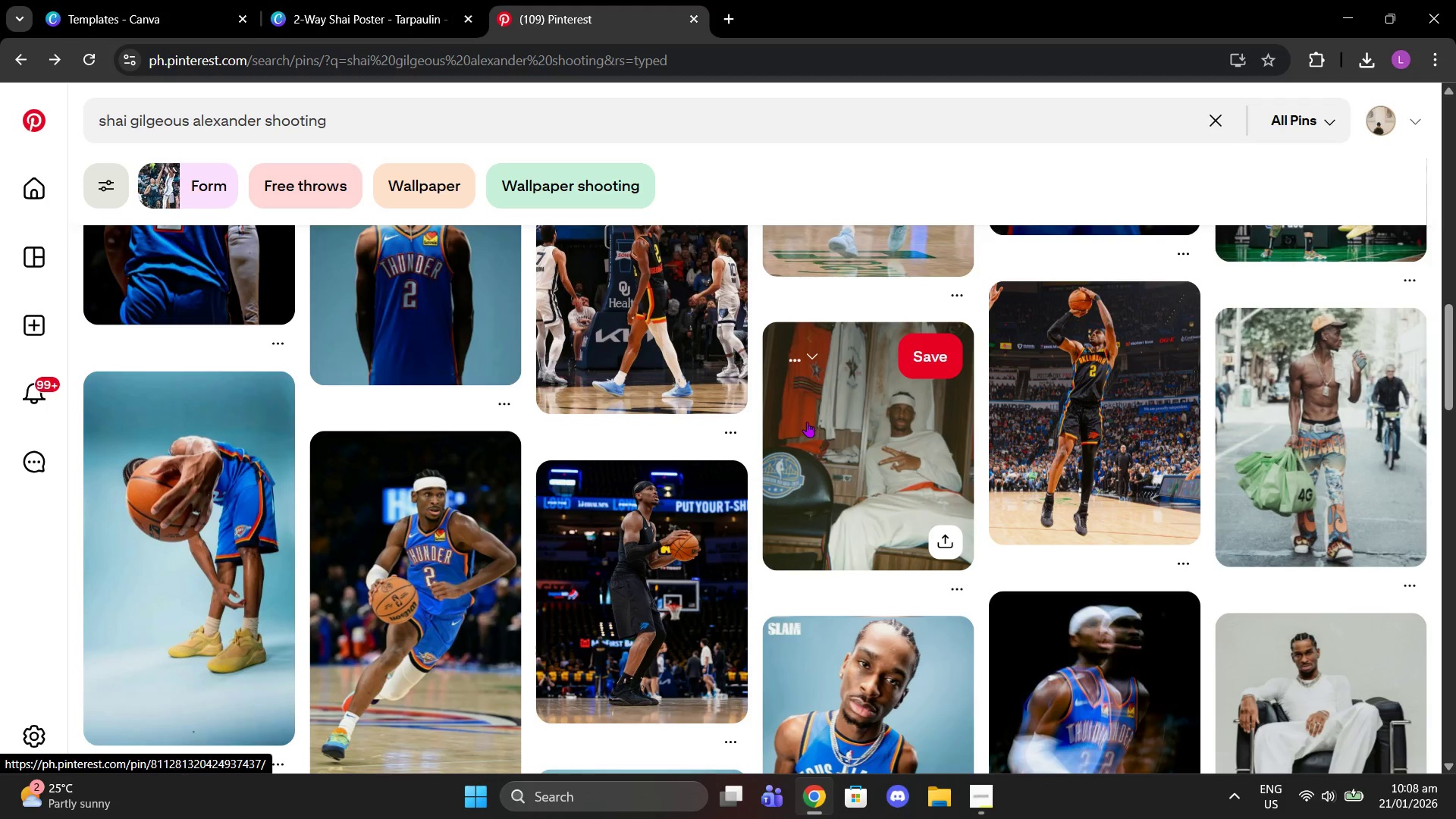 
scroll: coordinate [742, 412], scroll_direction: up, amount: 15.0
 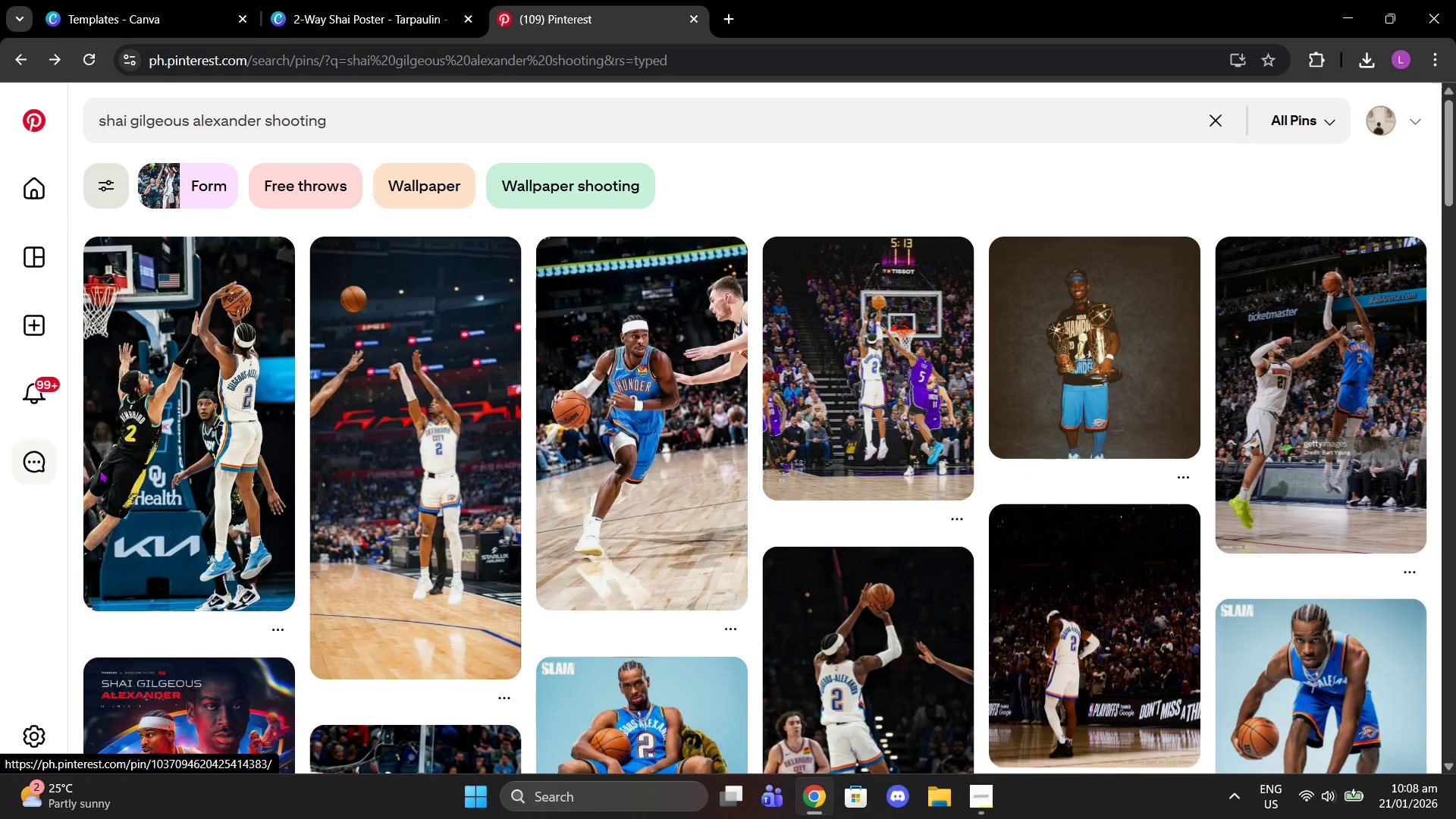 
left_click([215, 442])
 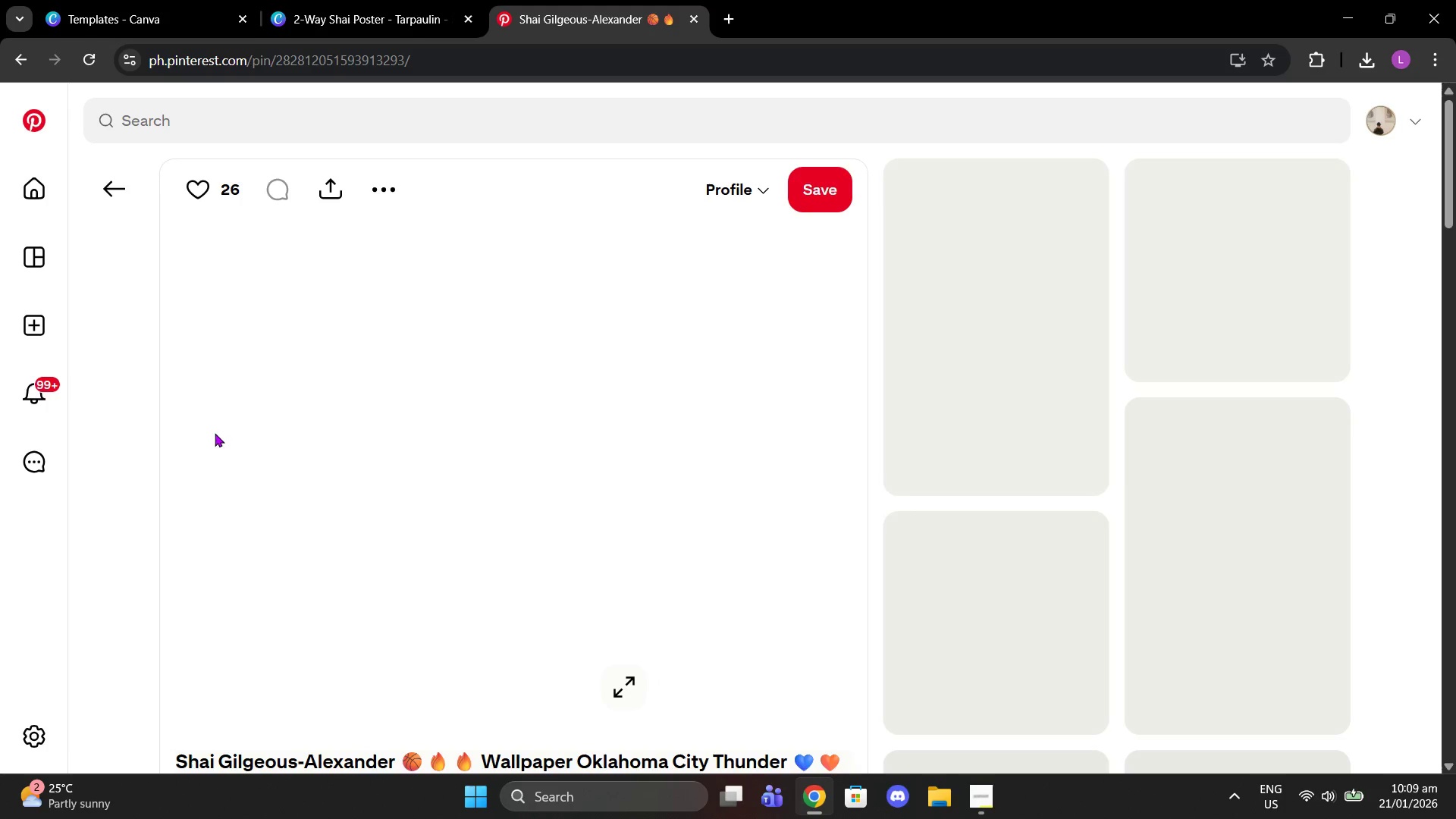 
scroll: coordinate [508, 457], scroll_direction: down, amount: 1.0
 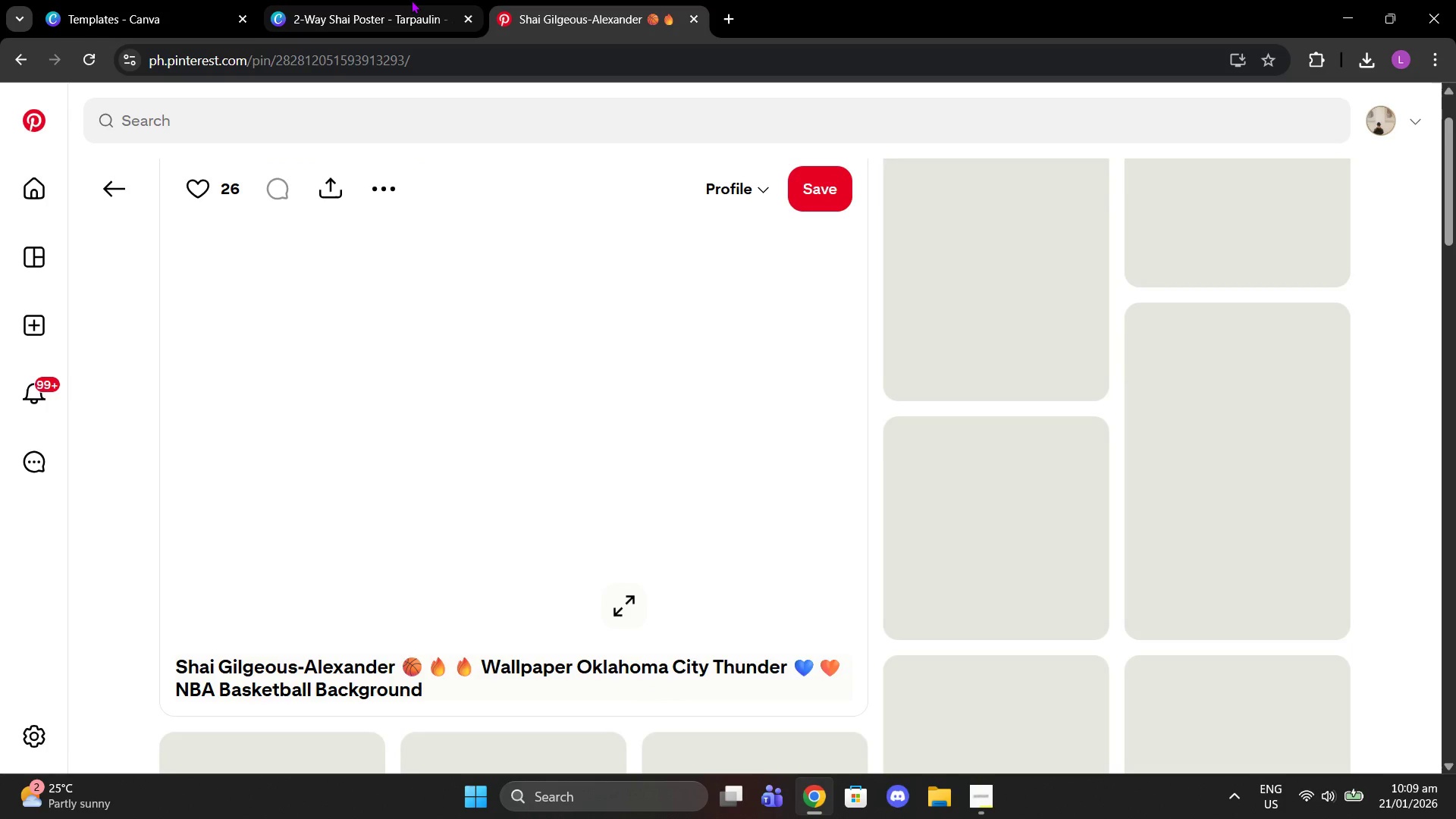 
left_click([411, 0])
 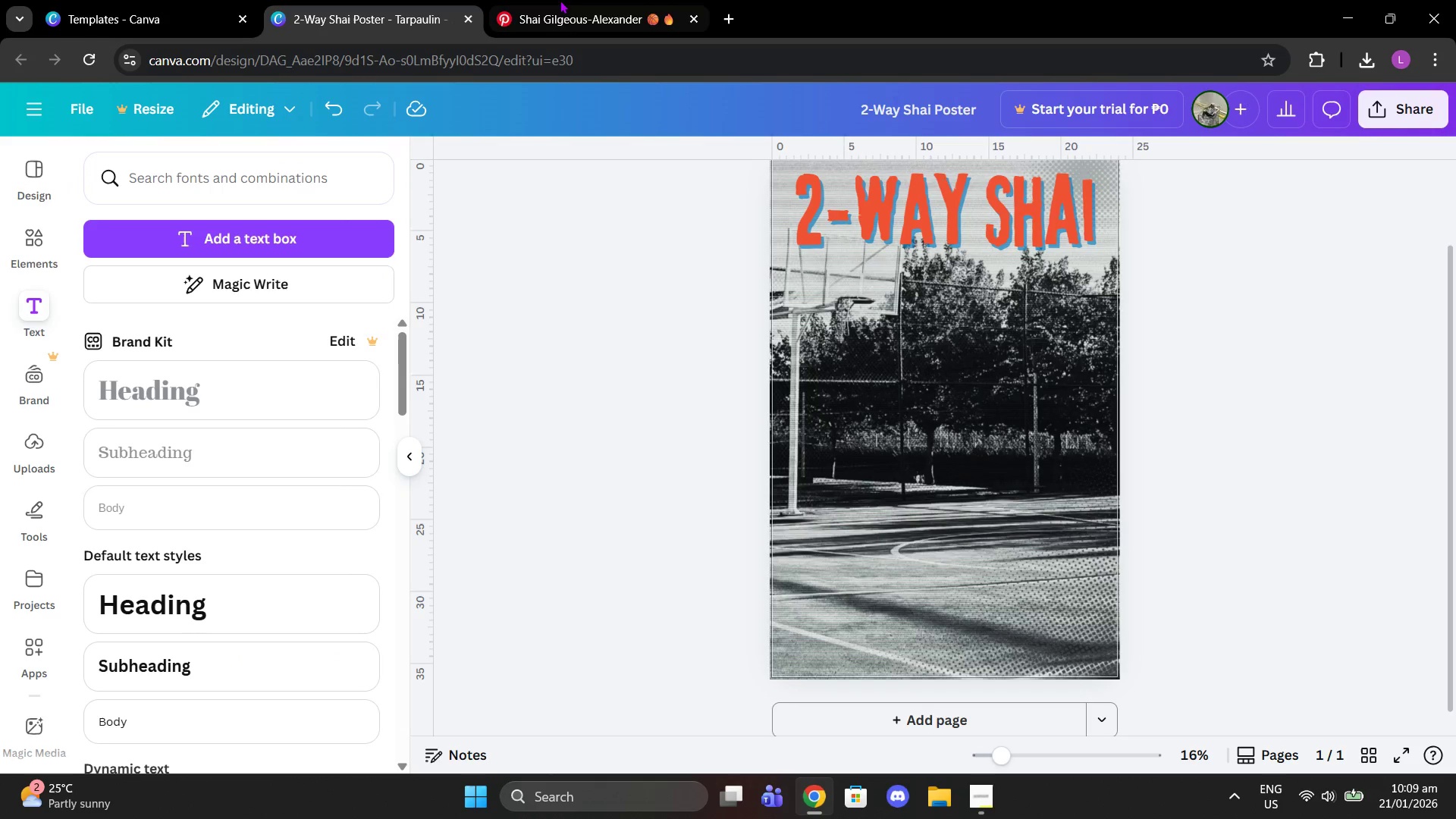 
left_click([582, 0])
 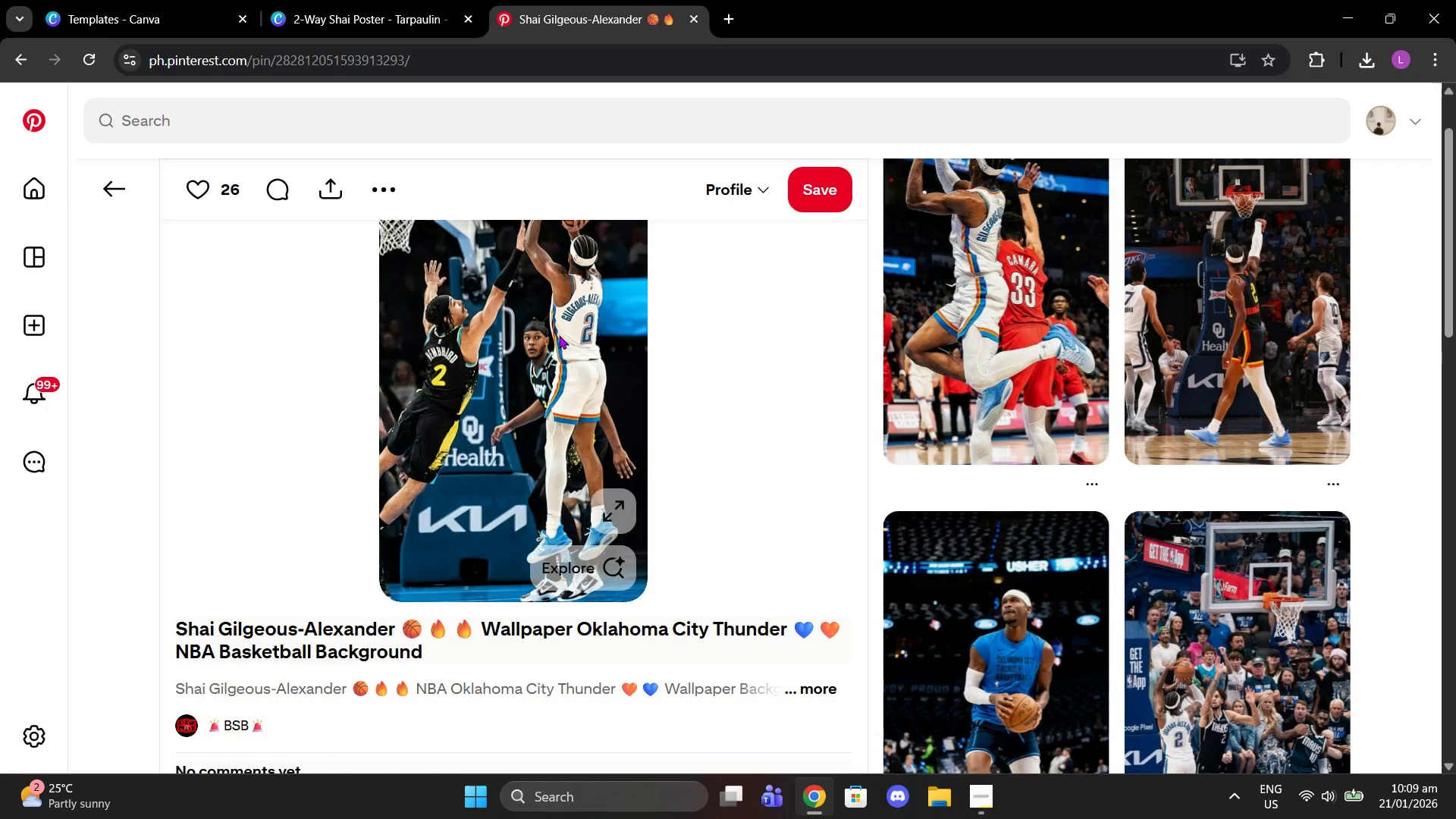 
scroll: coordinate [559, 335], scroll_direction: up, amount: 1.0
 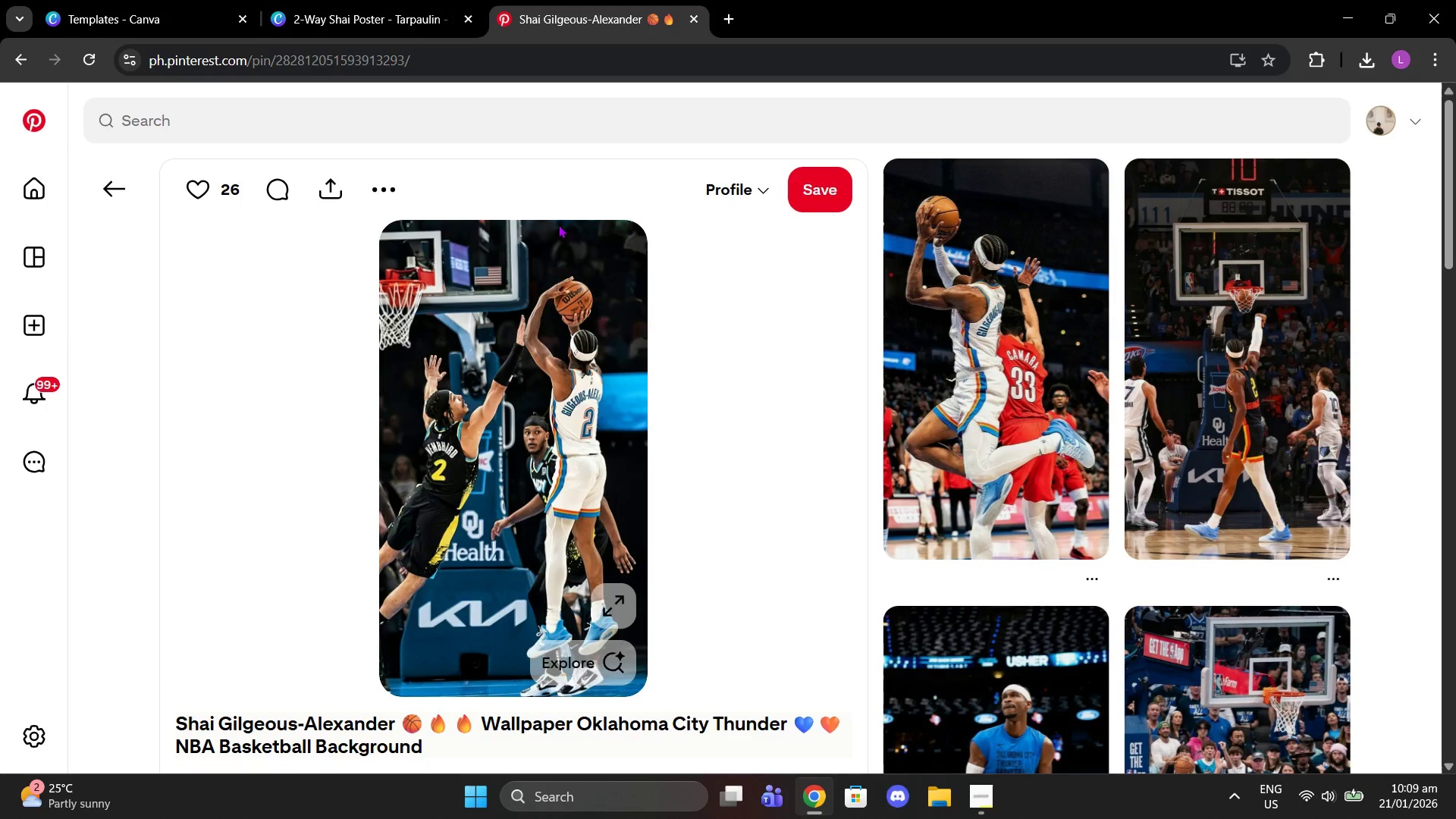 
left_click([378, 187])
 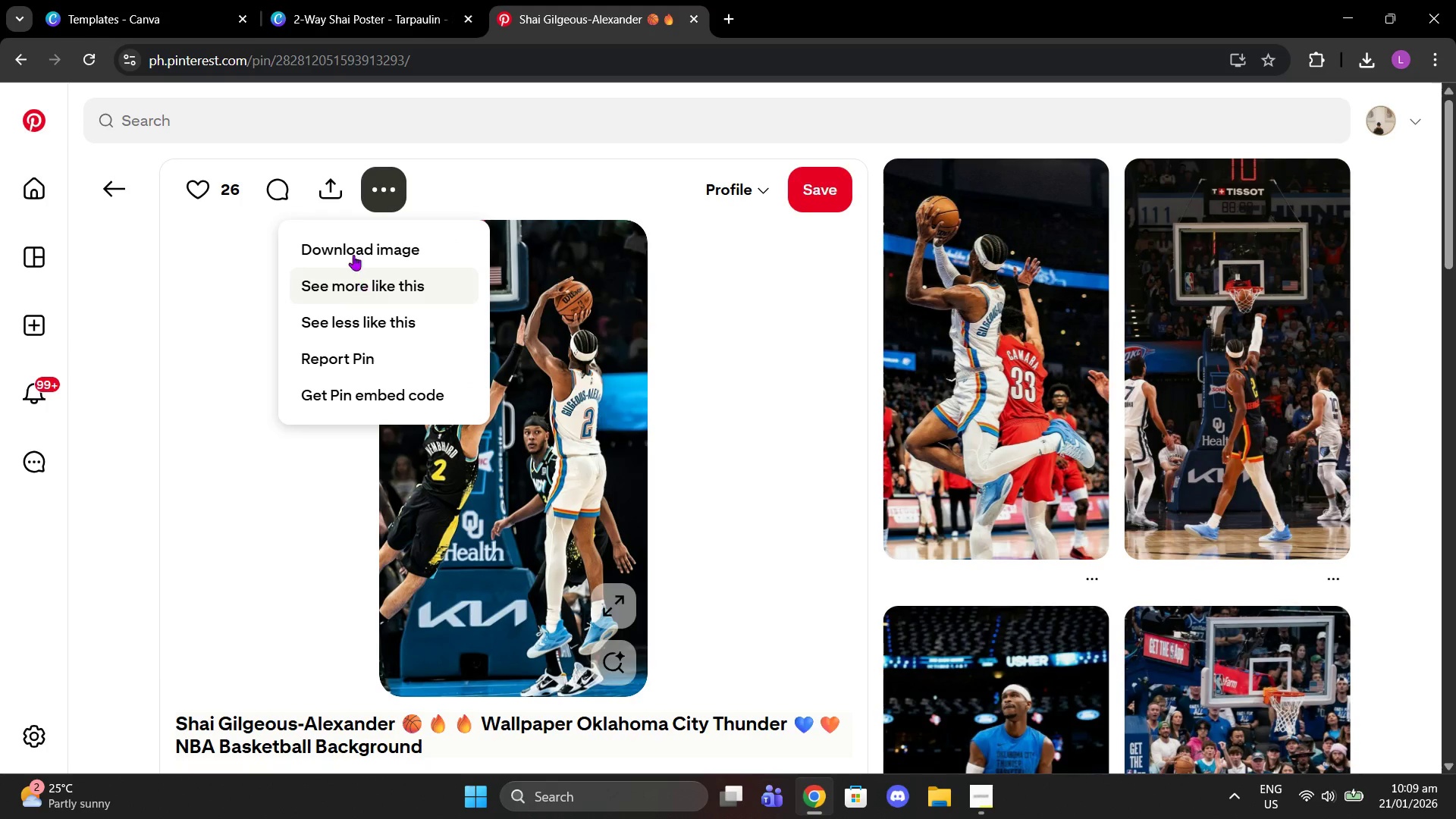 
left_click([350, 241])
 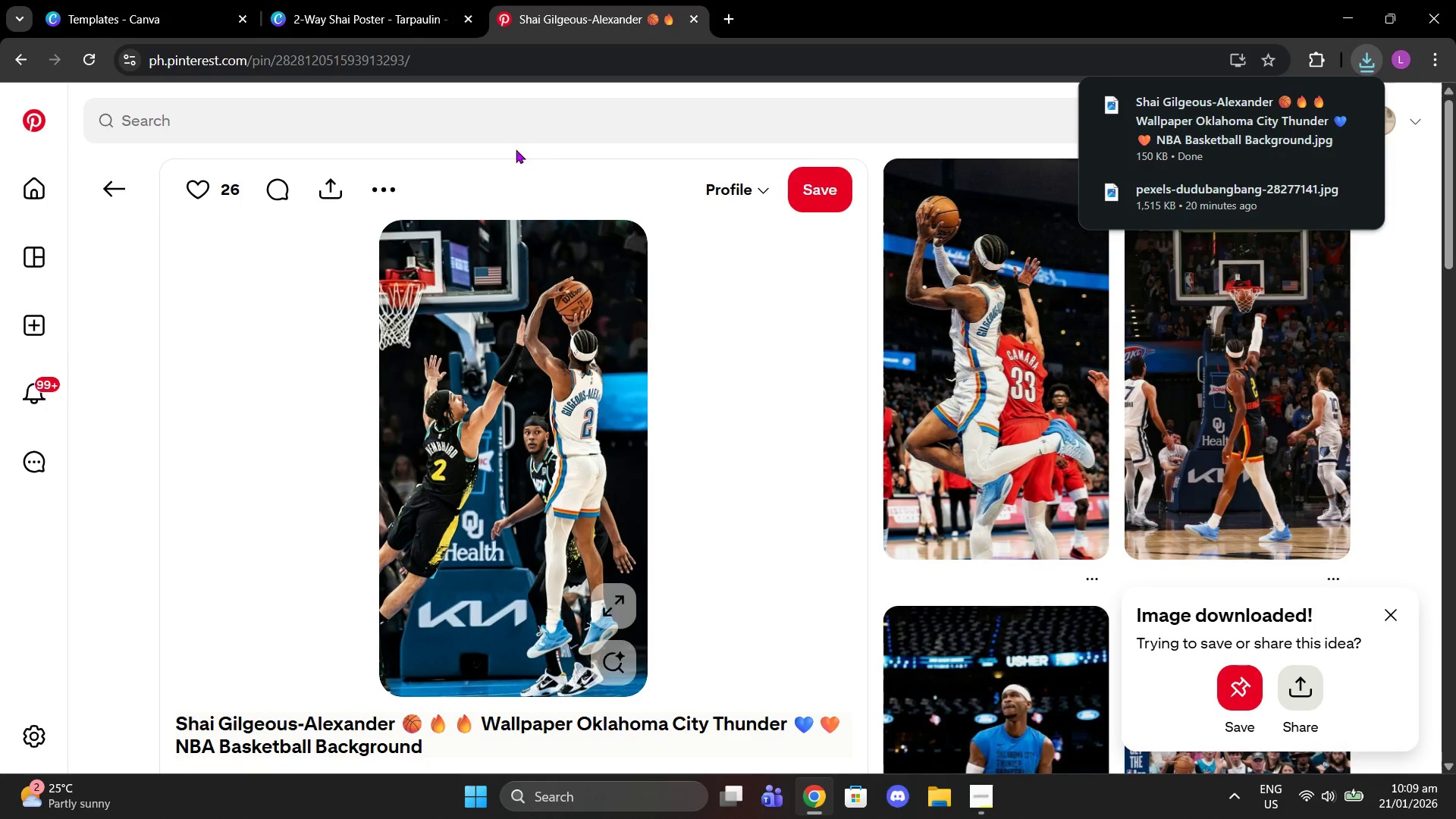 
left_click([463, 121])
 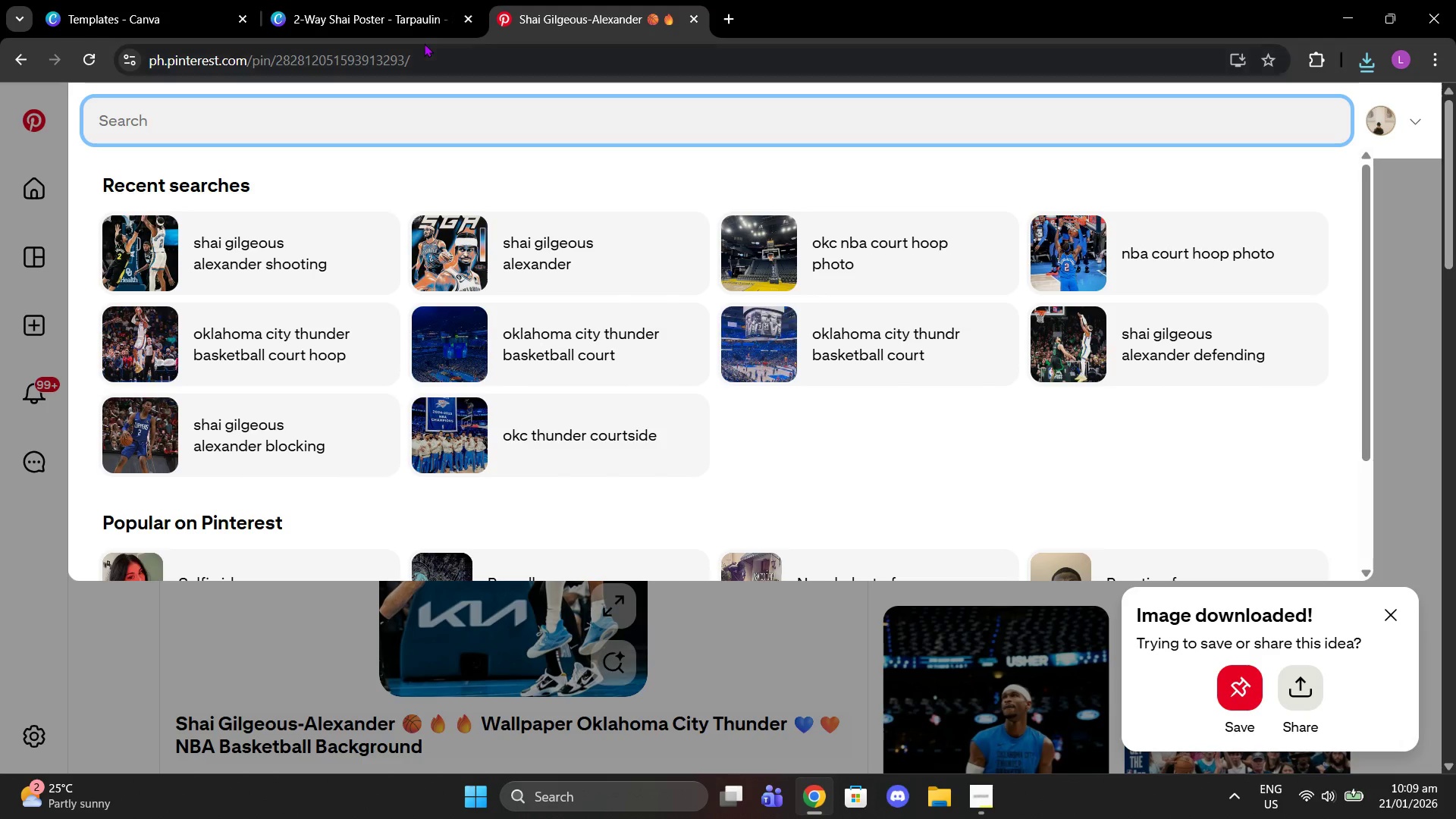 
left_click([474, 67])
 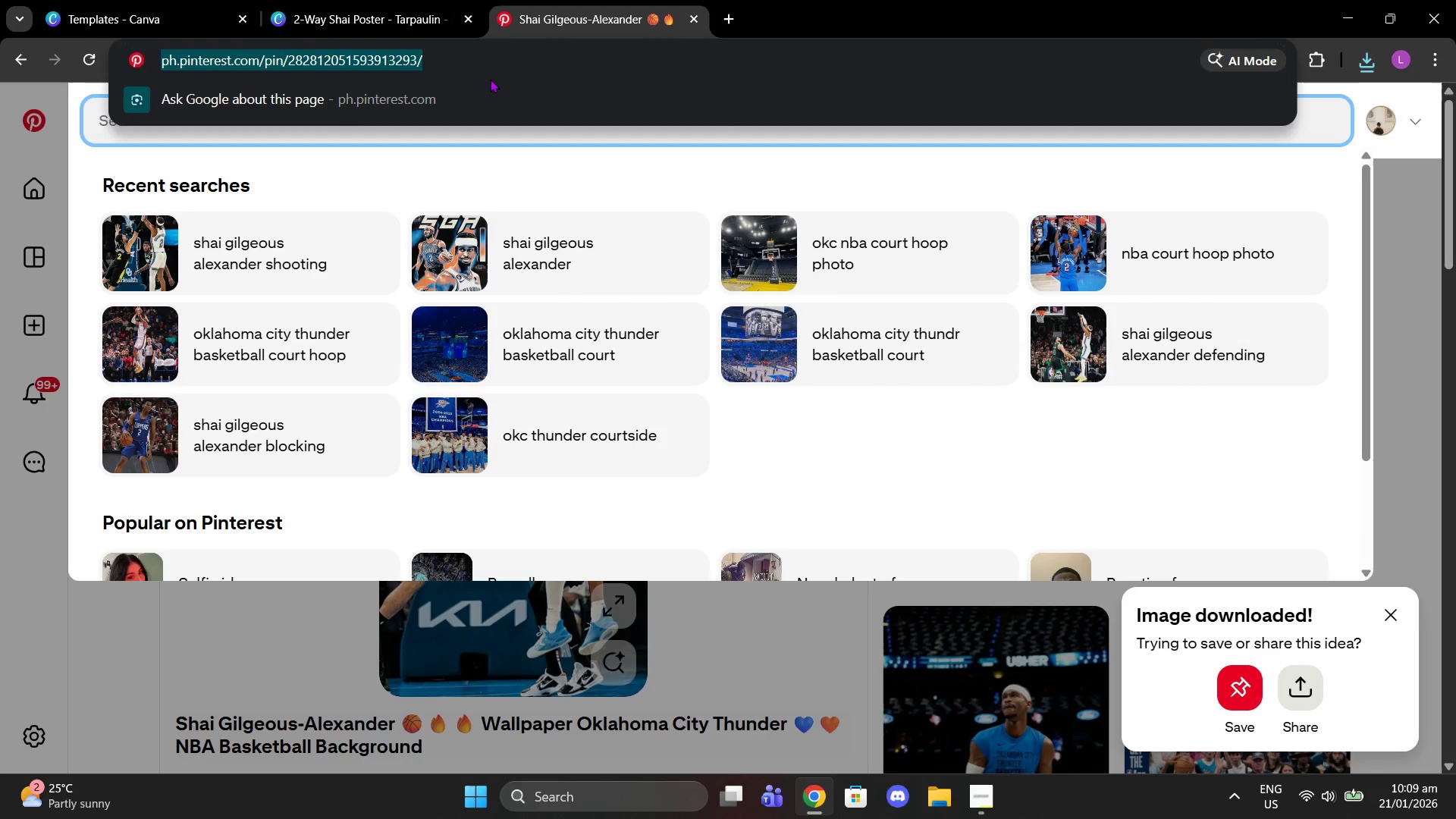 
type(shai gilge)
key(Tab)
key(Backspace)
key(Backspace)
key(Backspace)
type(blocking)
 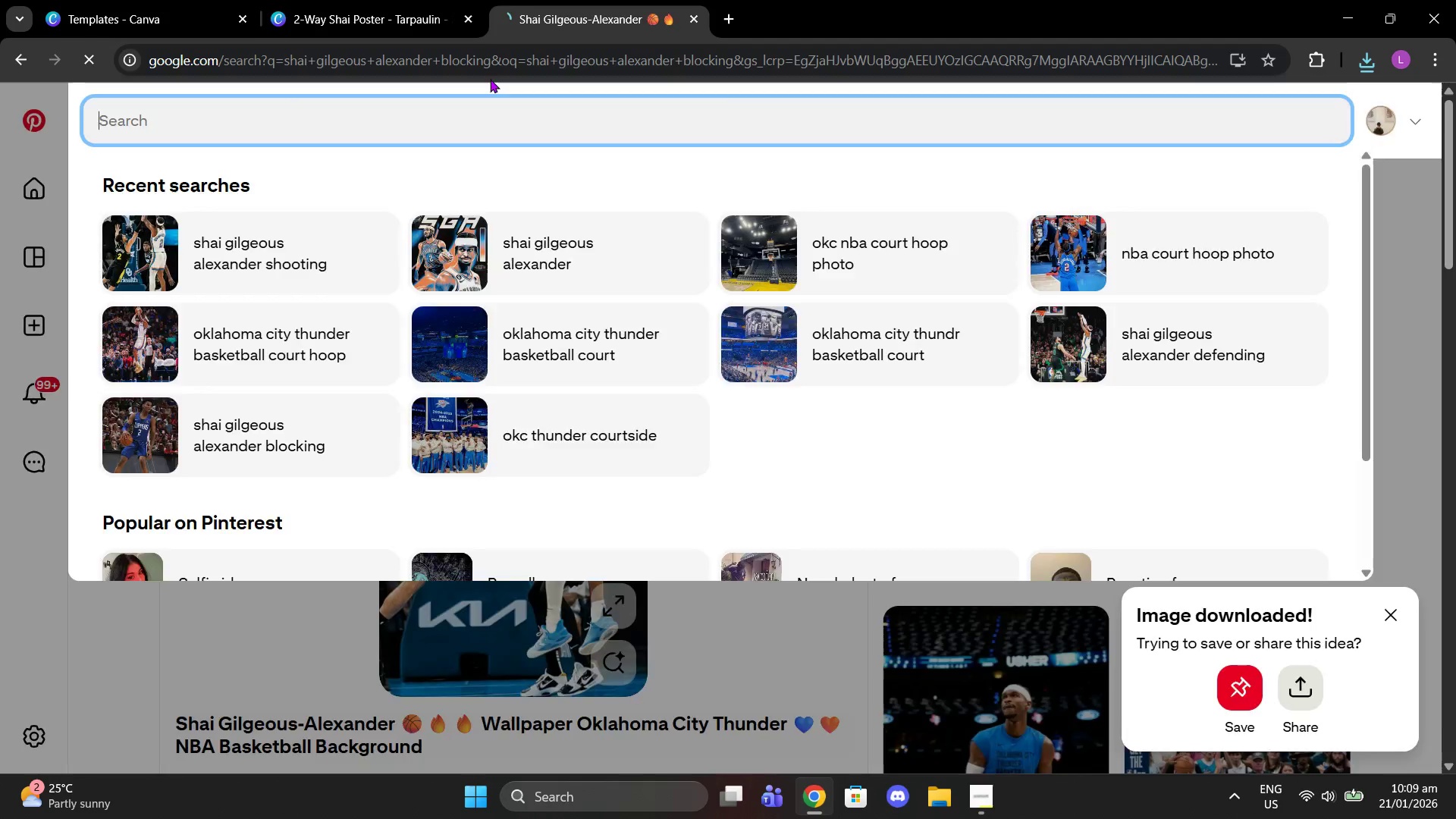 
key(Enter)
 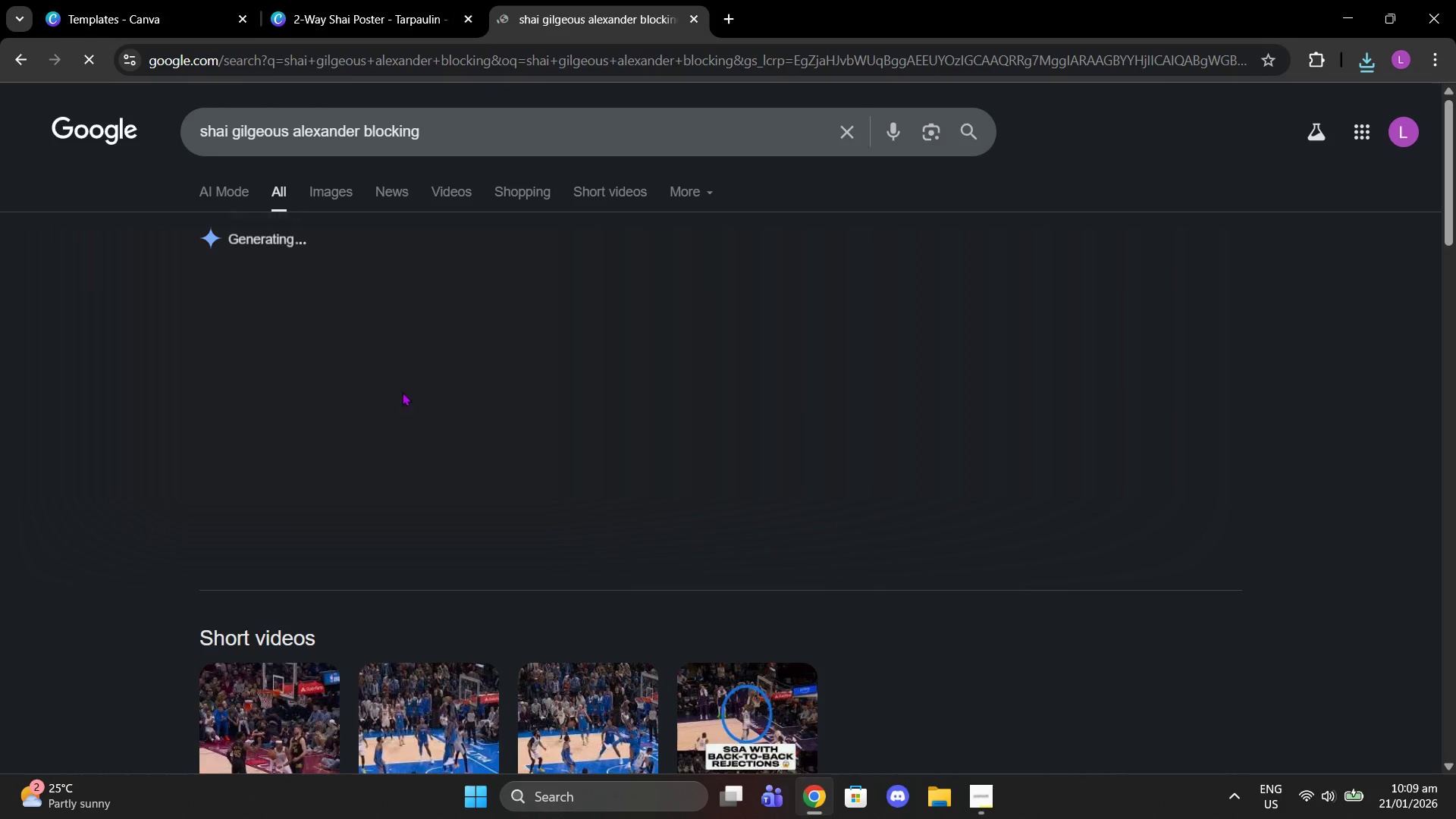 
left_click([327, 201])
 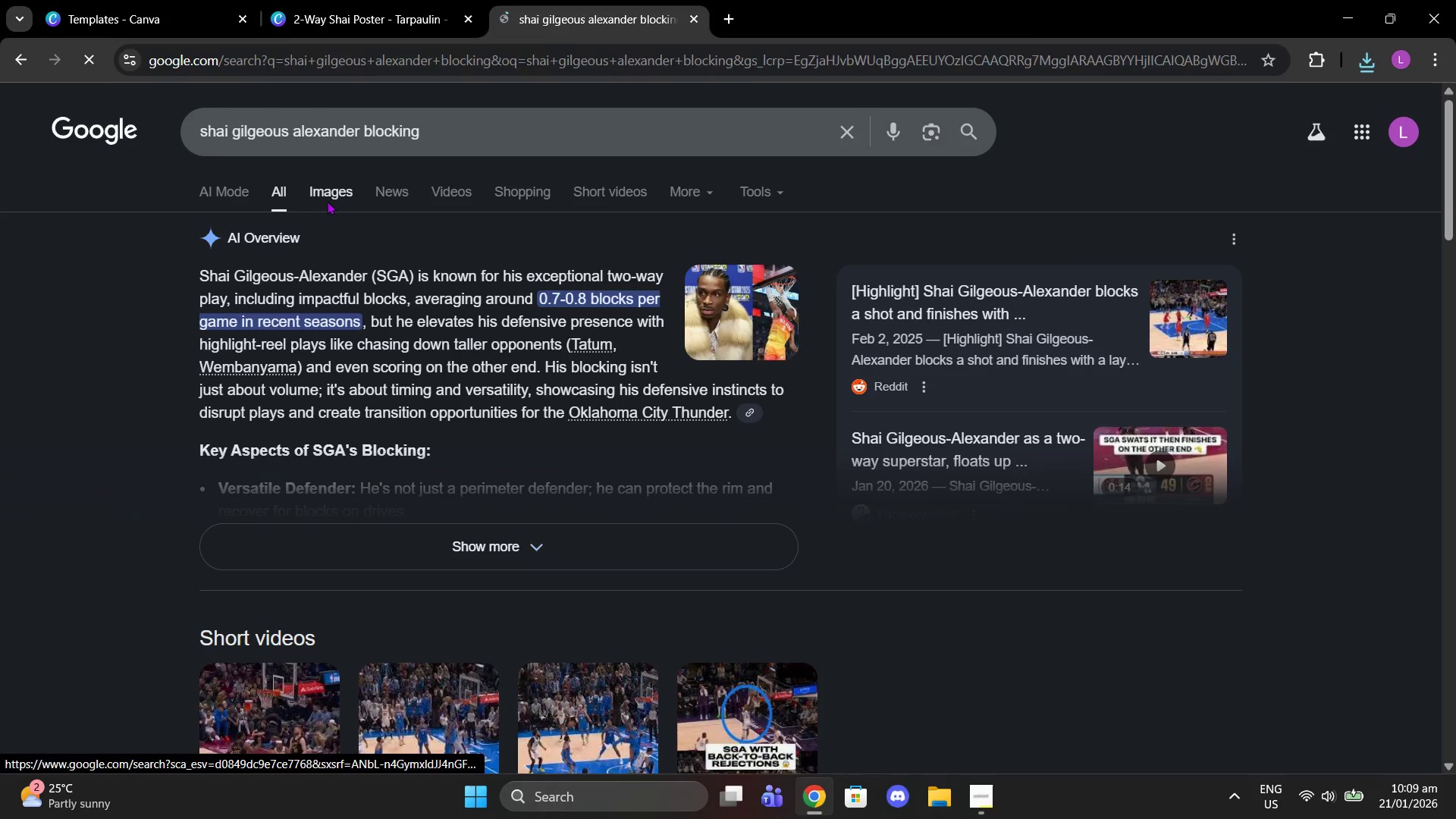 
left_click([327, 199])
 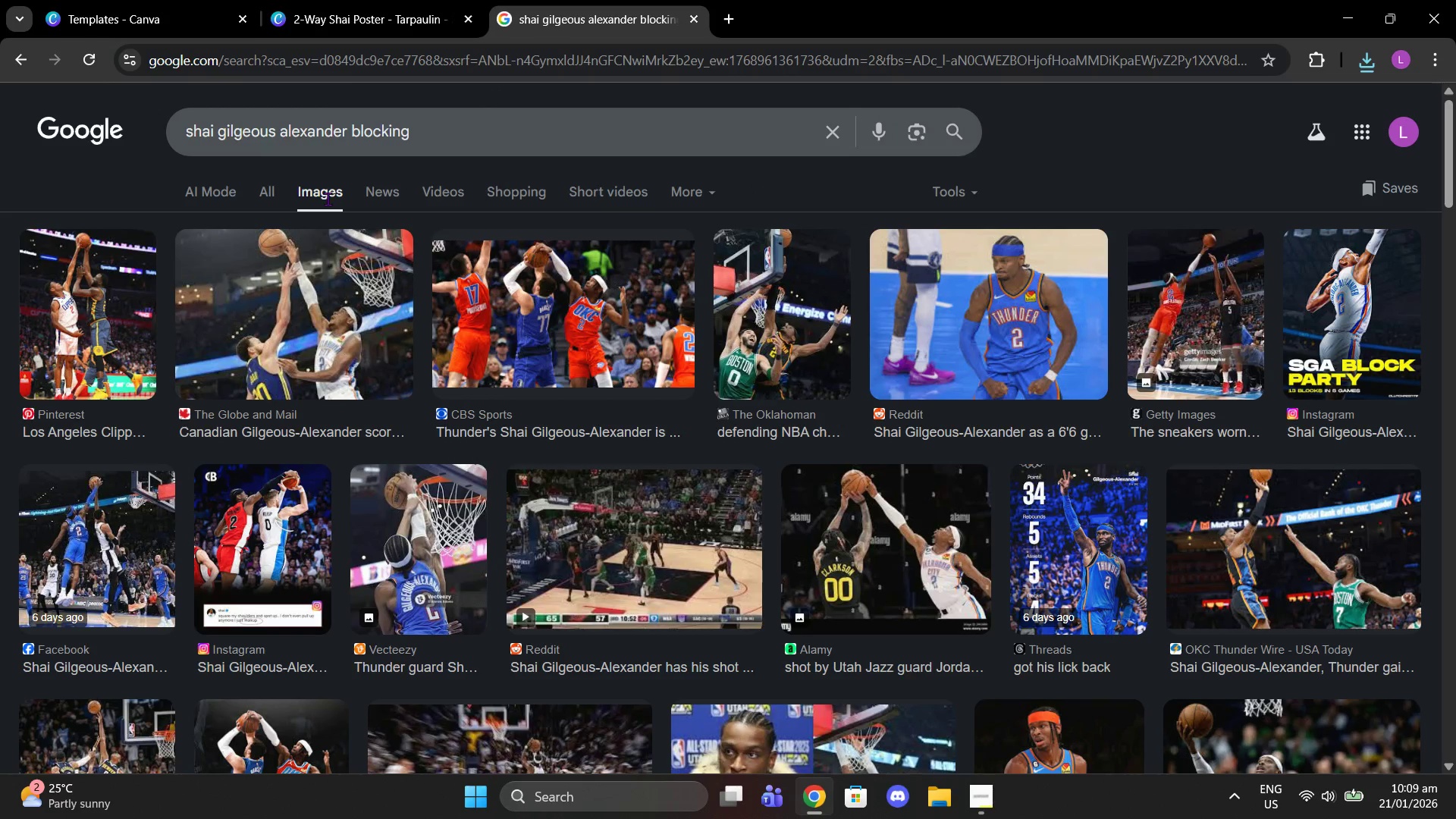 
left_click([145, 543])
 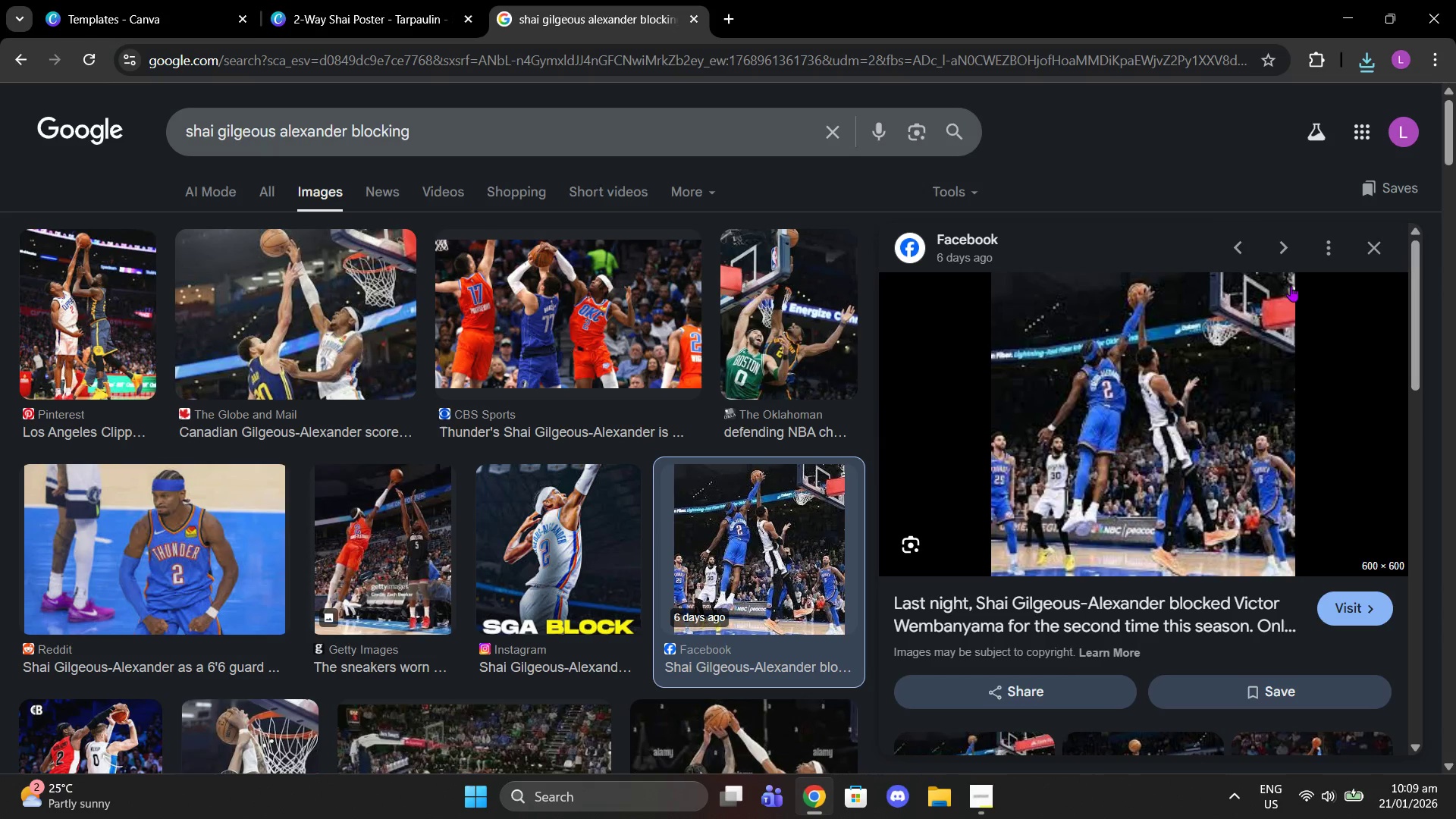 
left_click([1373, 246])
 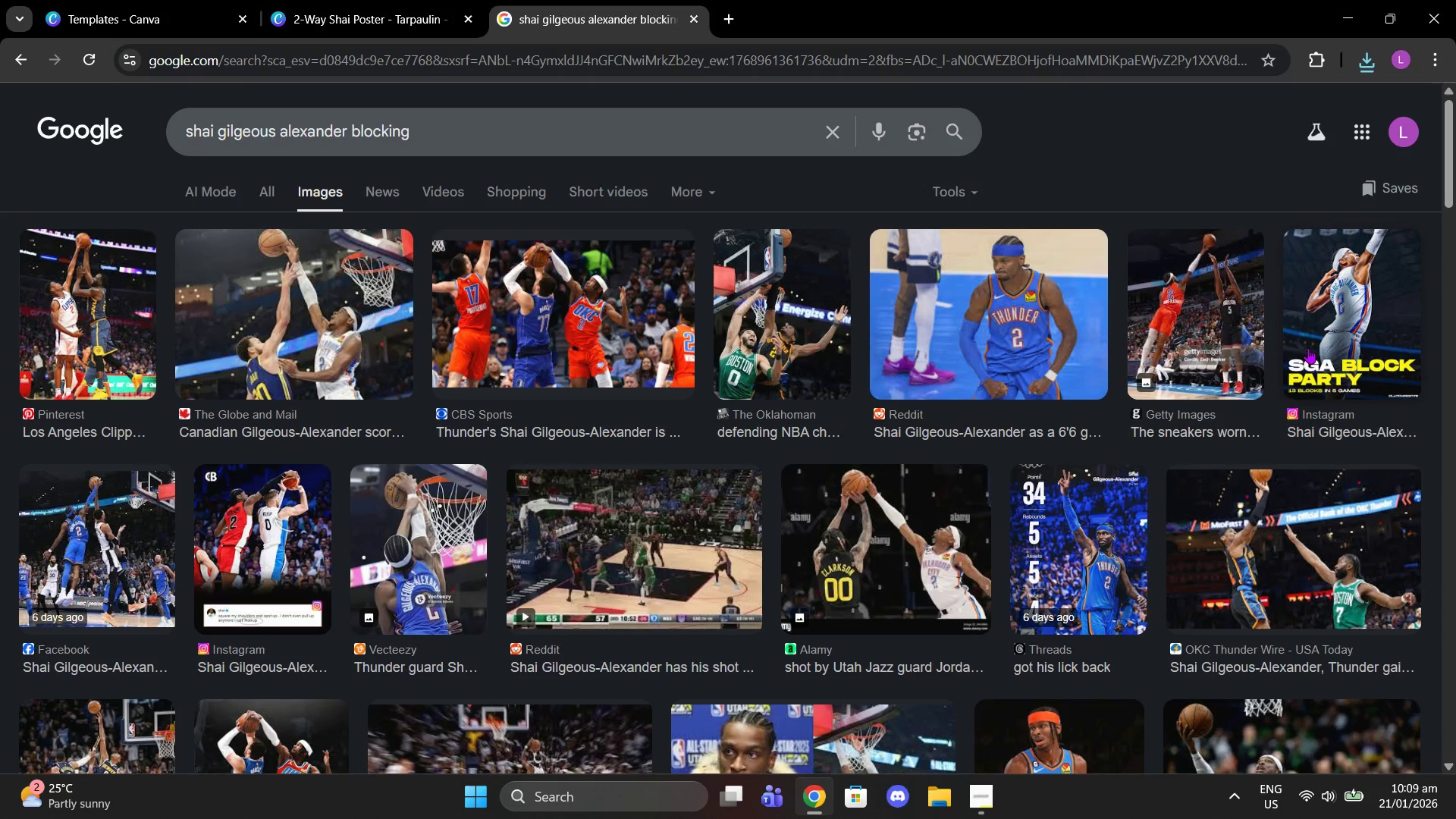 
left_click([1212, 300])
 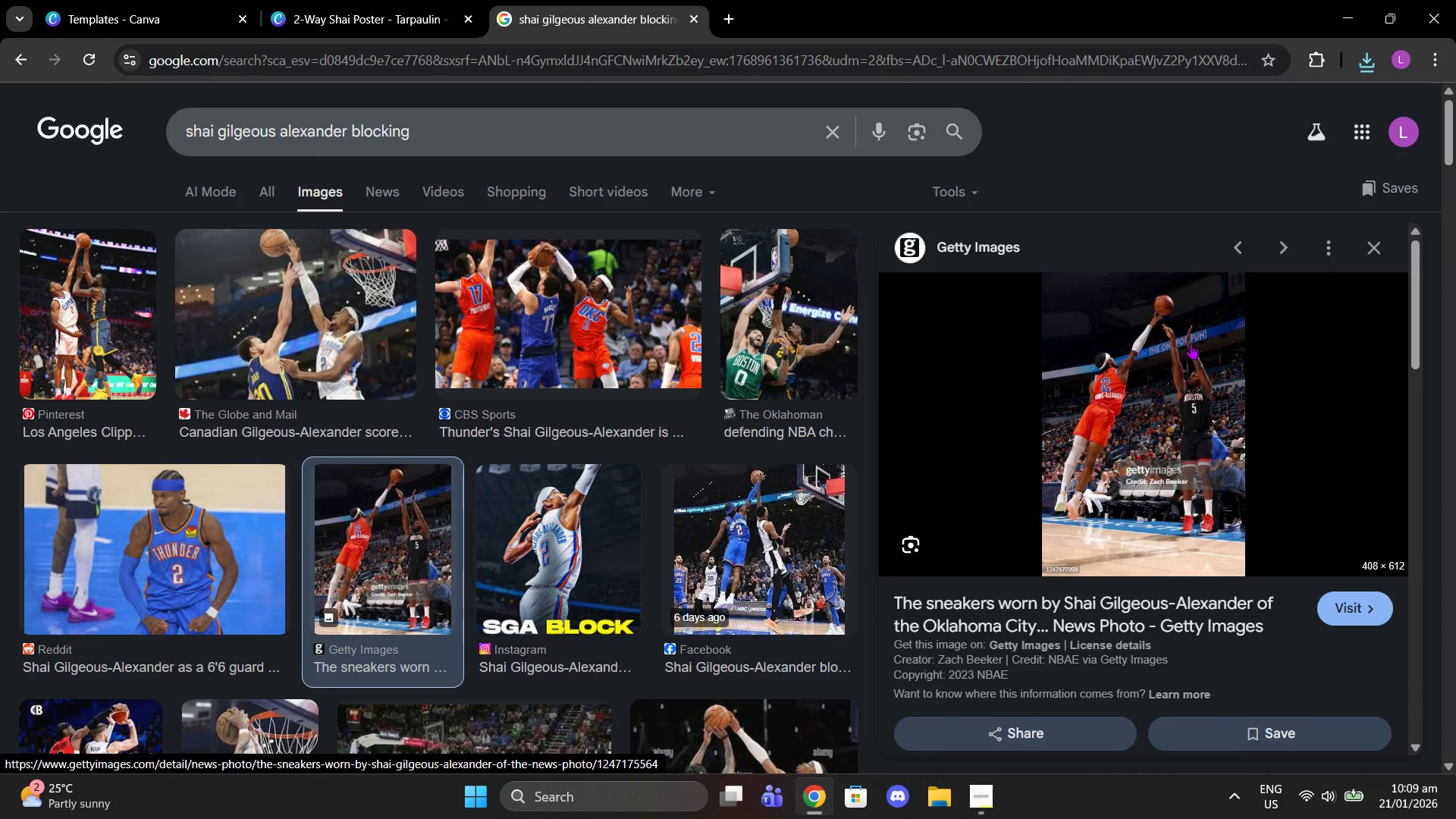 
wait(5.3)
 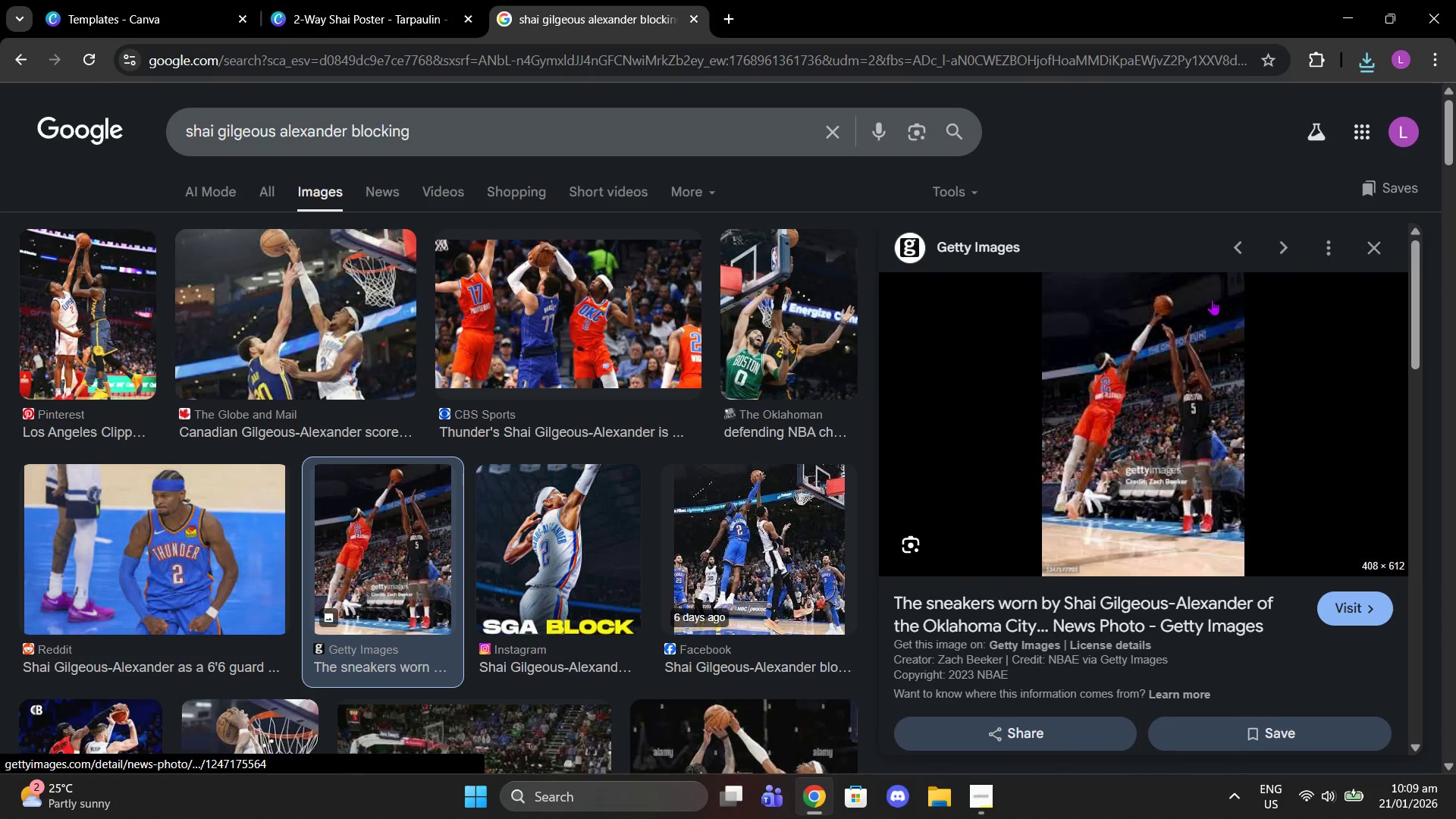 
left_click([1367, 244])
 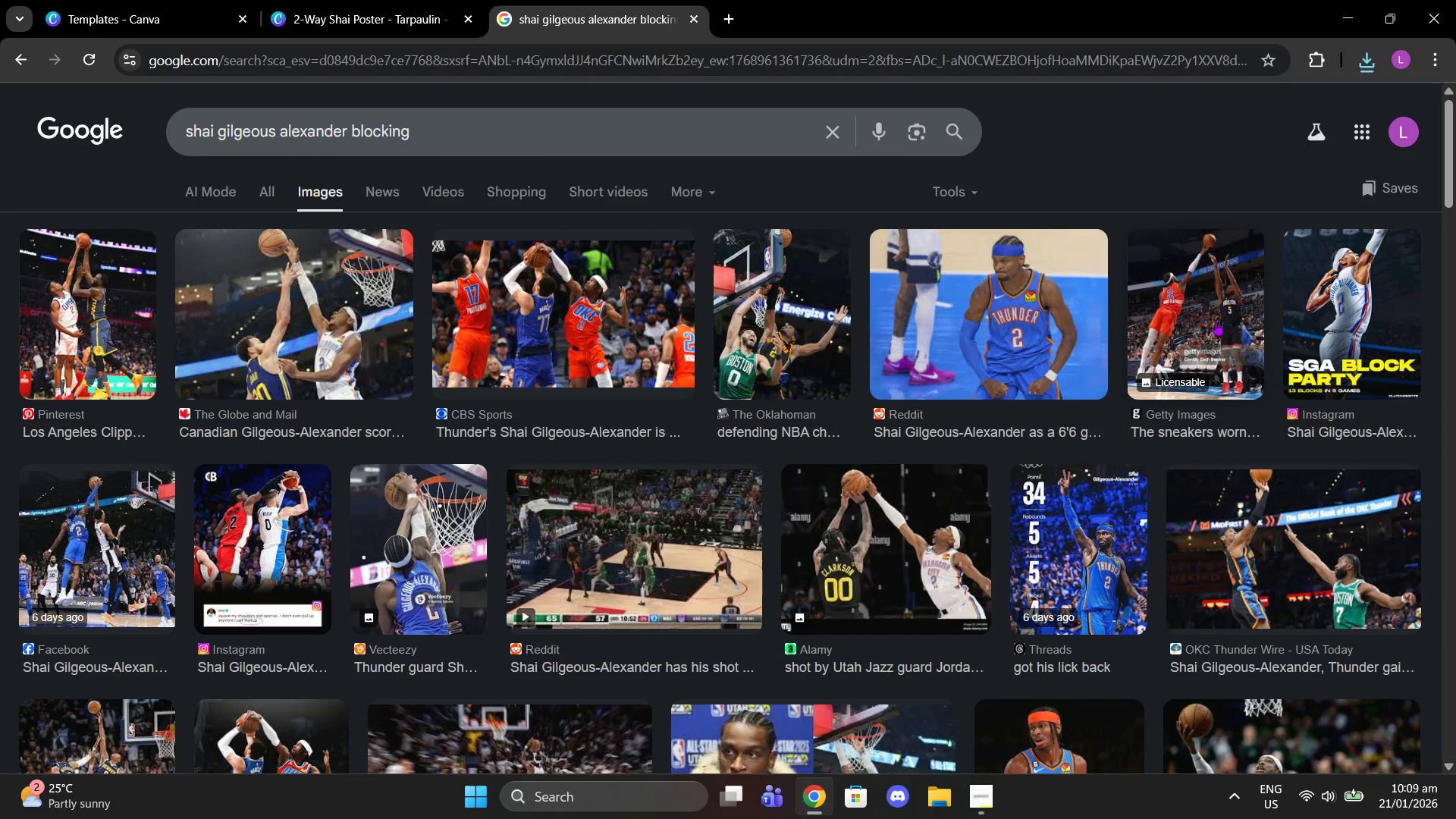 
scroll: coordinate [1125, 347], scroll_direction: down, amount: 9.0
 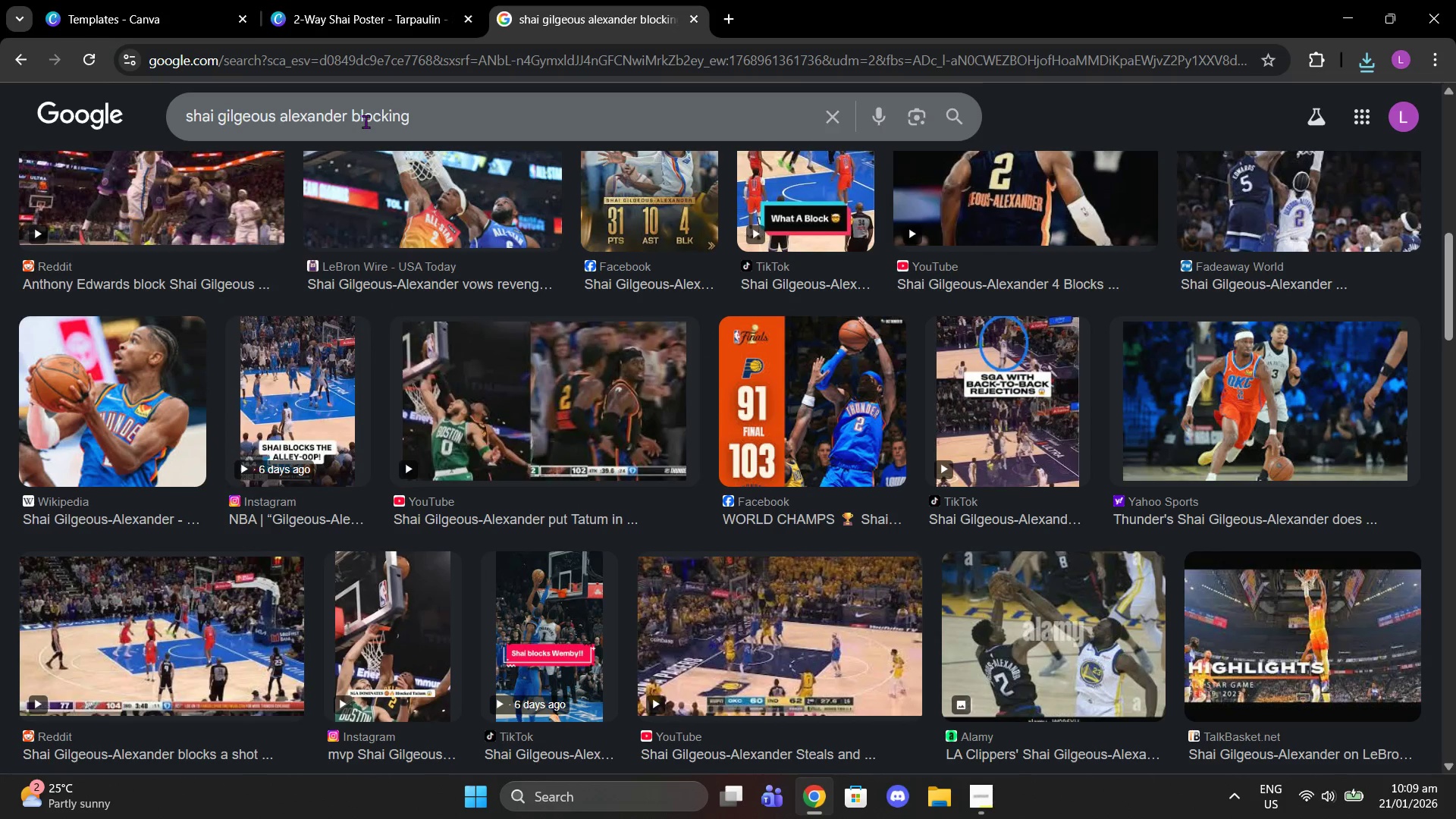 
double_click([366, 121])
 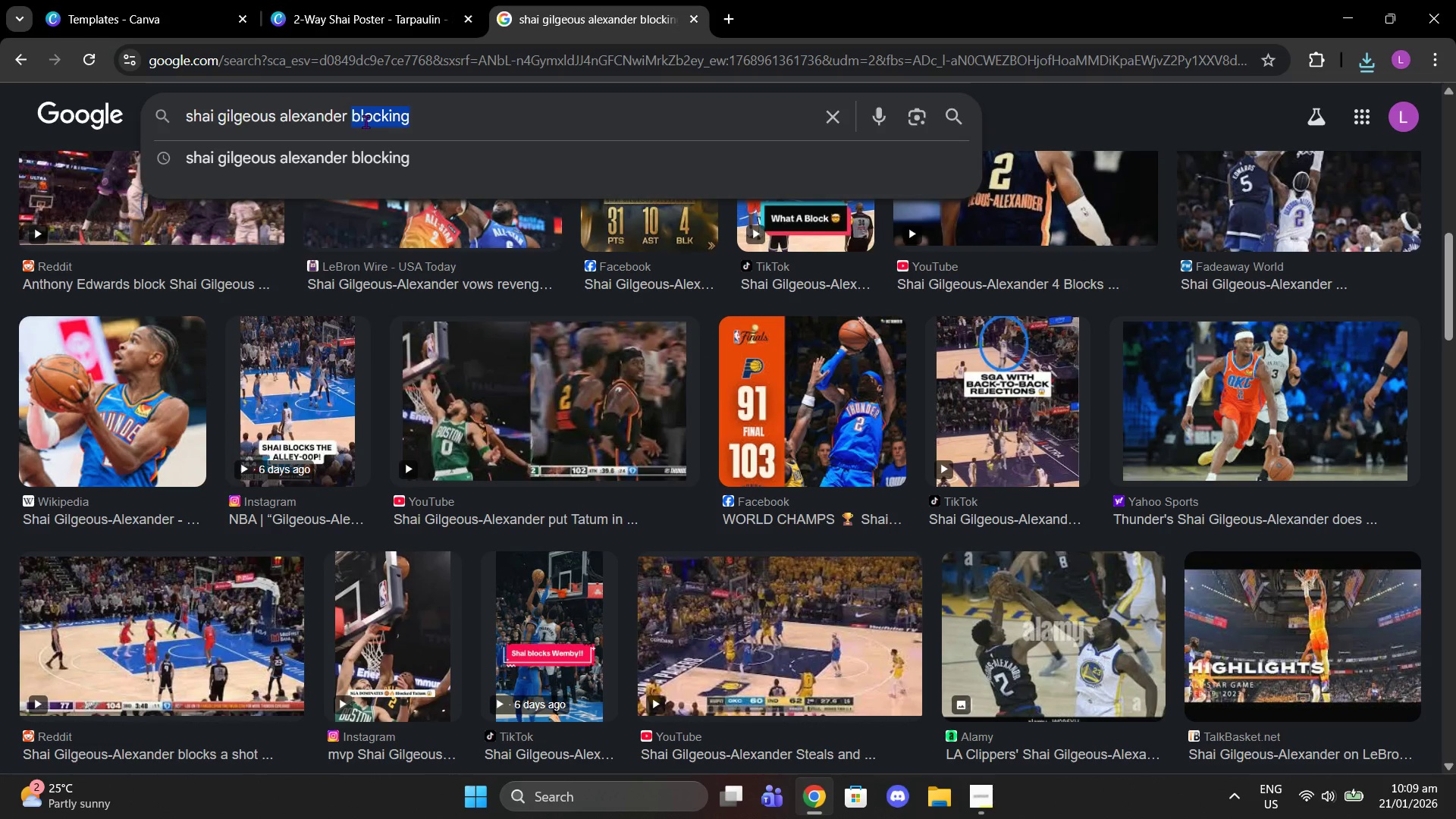 
type(block)
 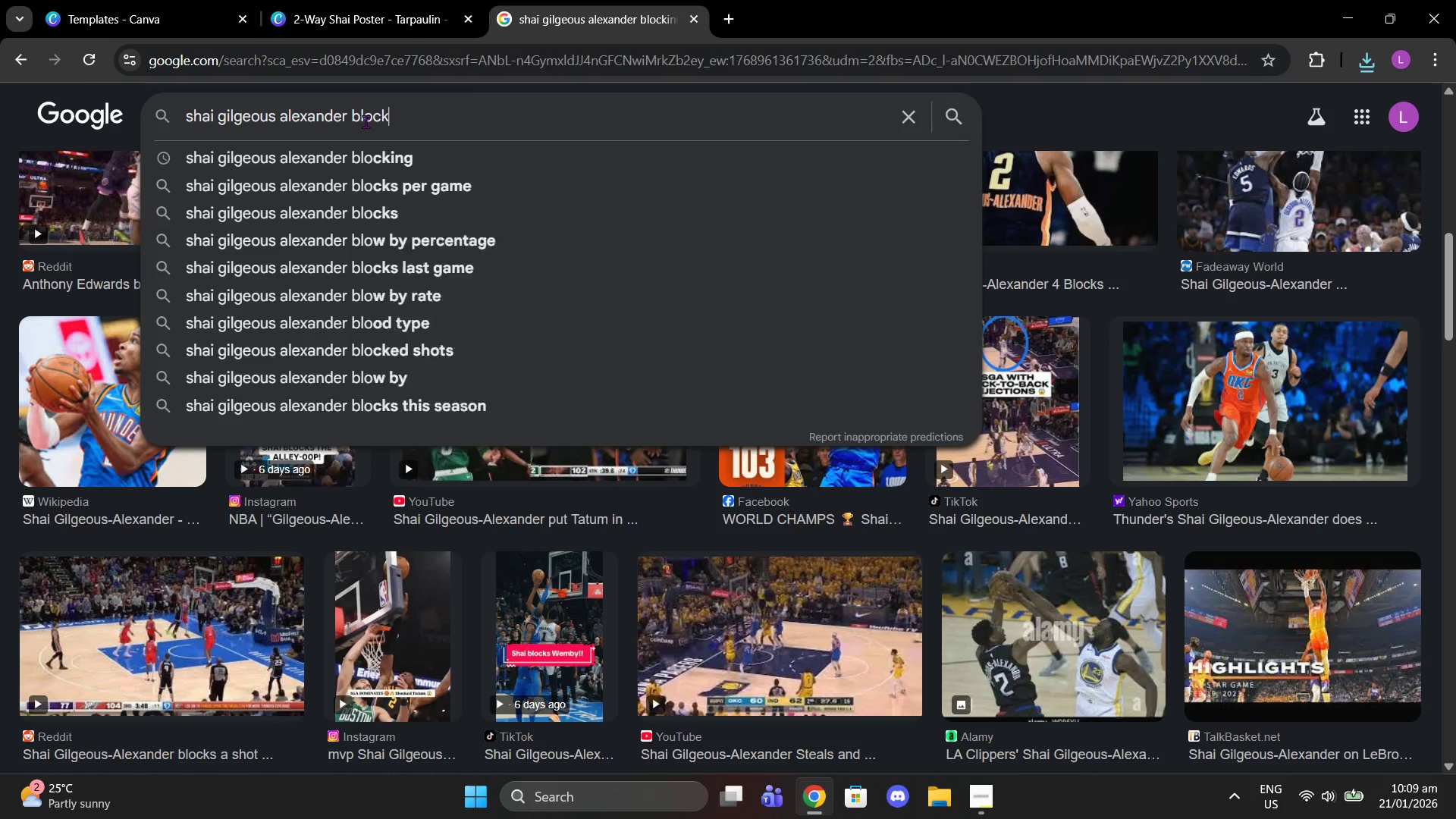 
key(Enter)
 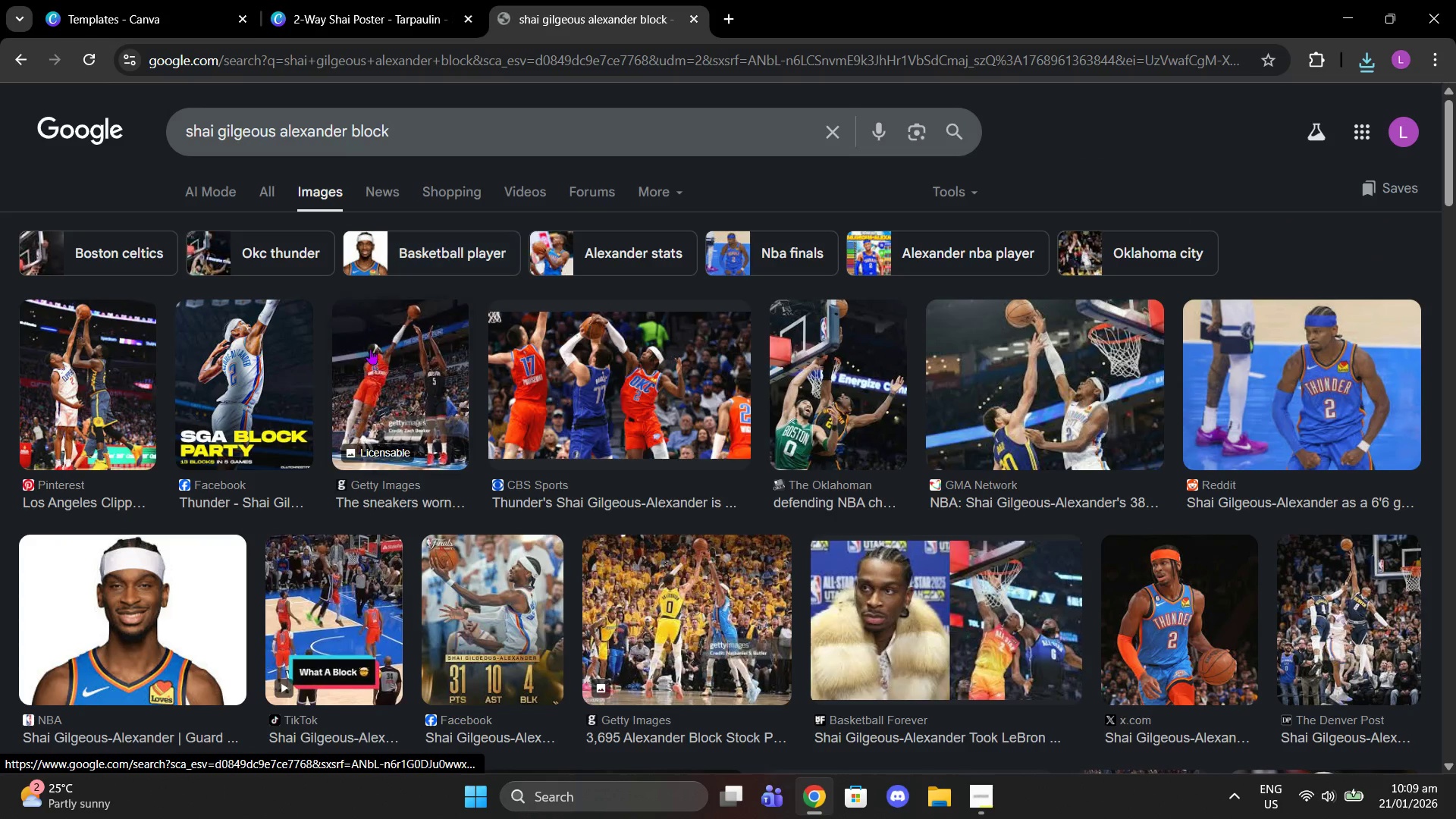 
scroll: coordinate [460, 422], scroll_direction: down, amount: 18.0
 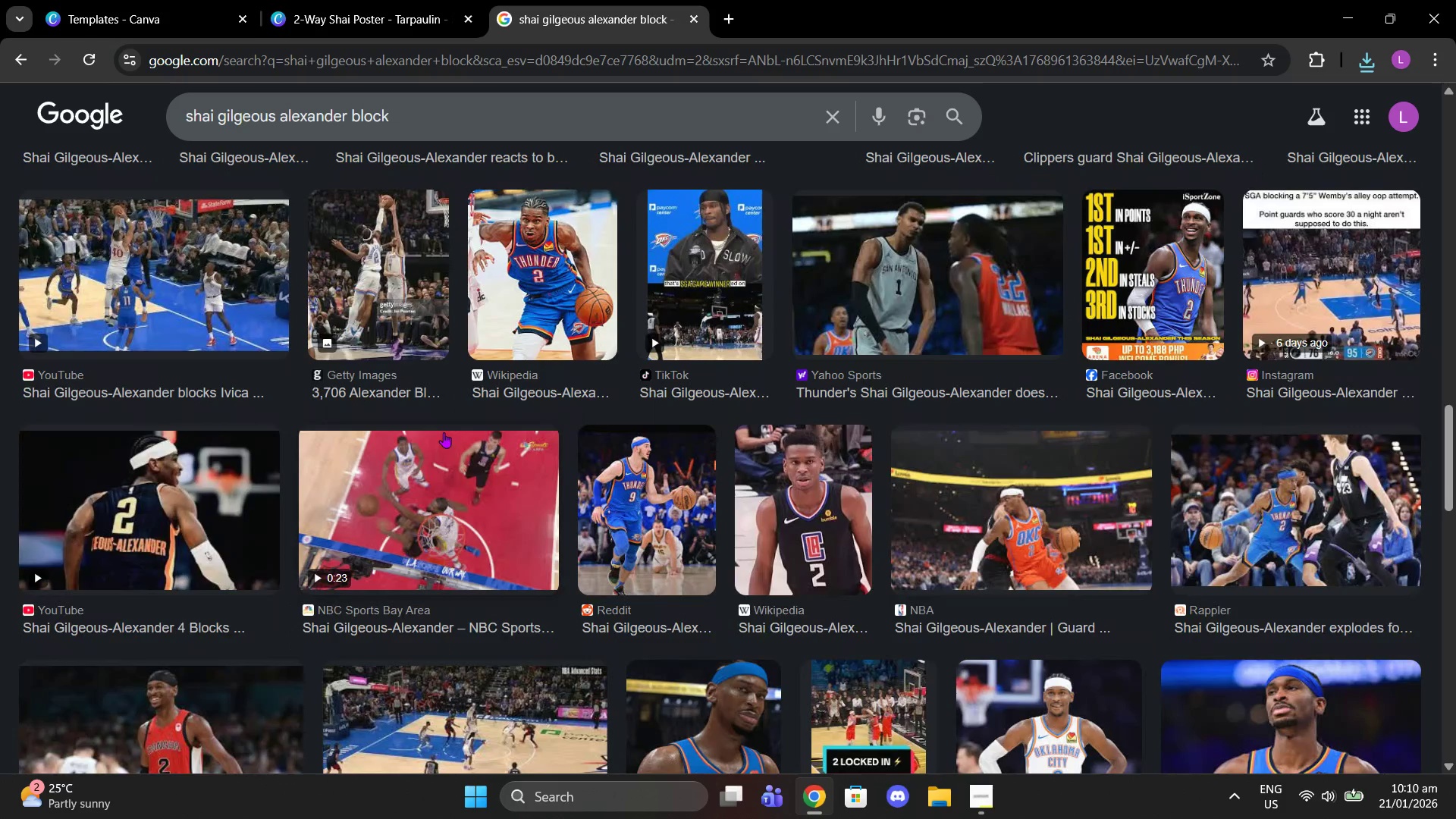 
scroll: coordinate [444, 433], scroll_direction: down, amount: 5.0
 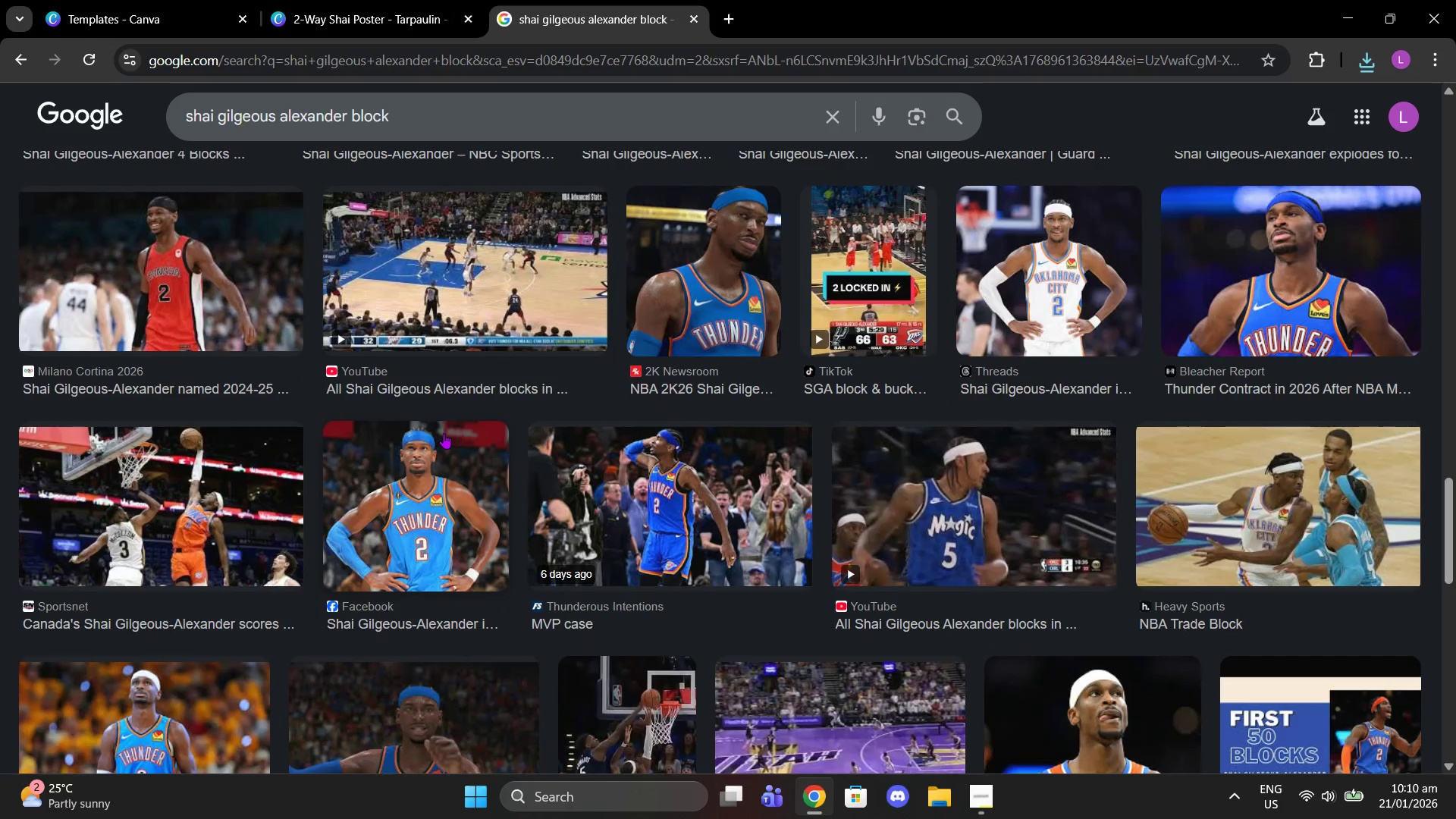 
scroll: coordinate [471, 451], scroll_direction: up, amount: 29.0
 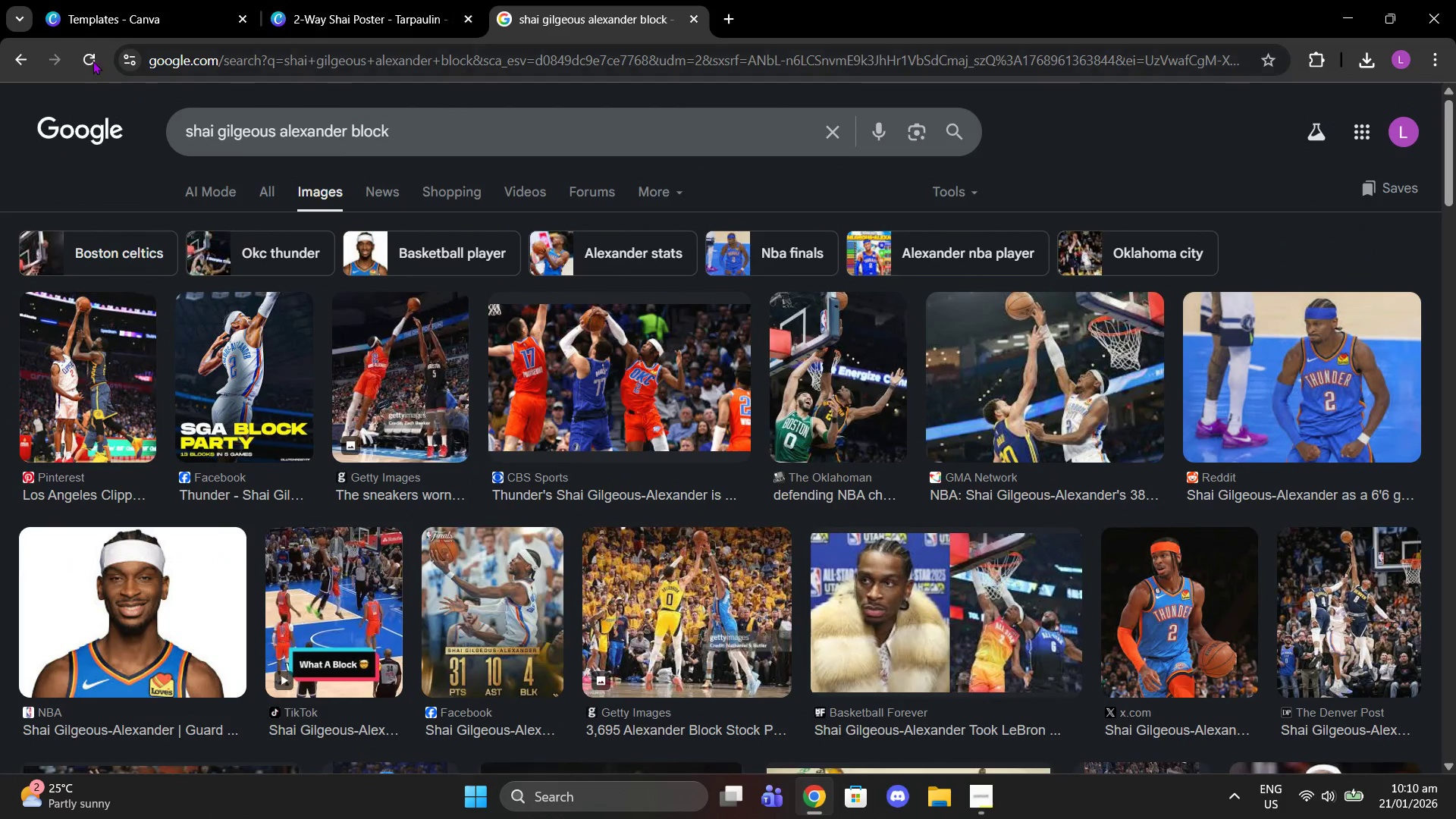 
left_click([27, 55])
 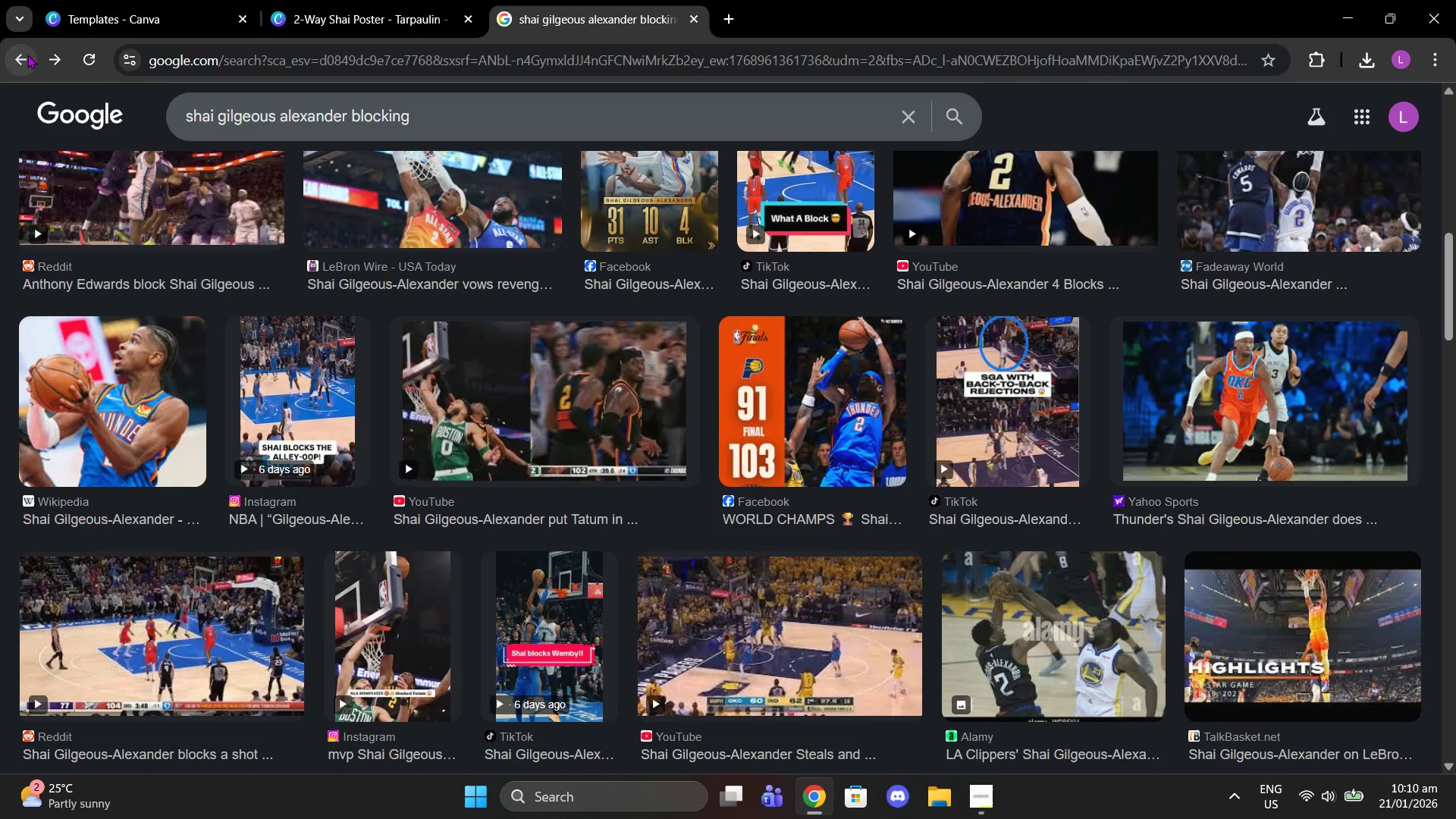 
scroll: coordinate [716, 323], scroll_direction: up, amount: 11.0
 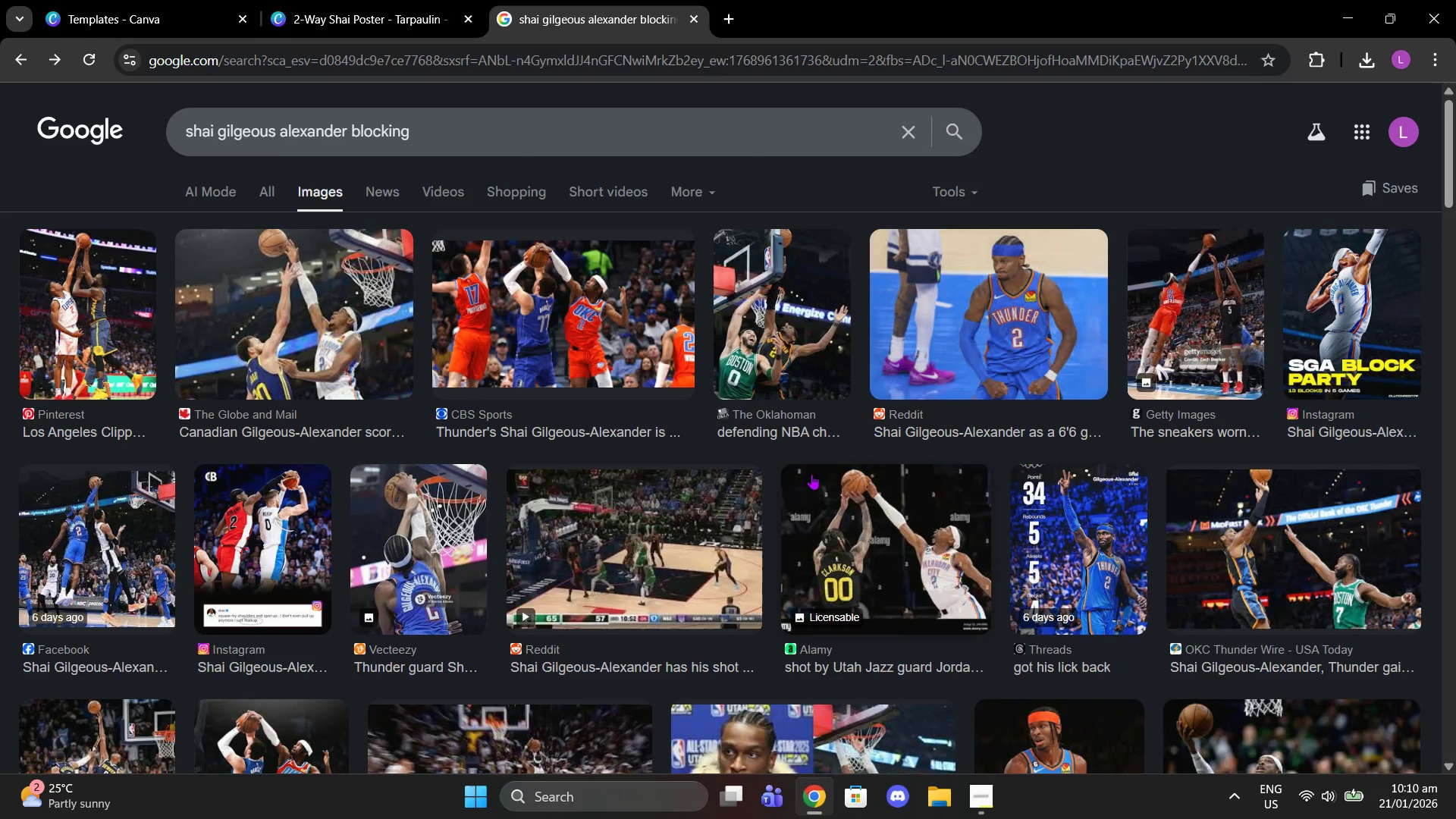 
left_click([103, 490])
 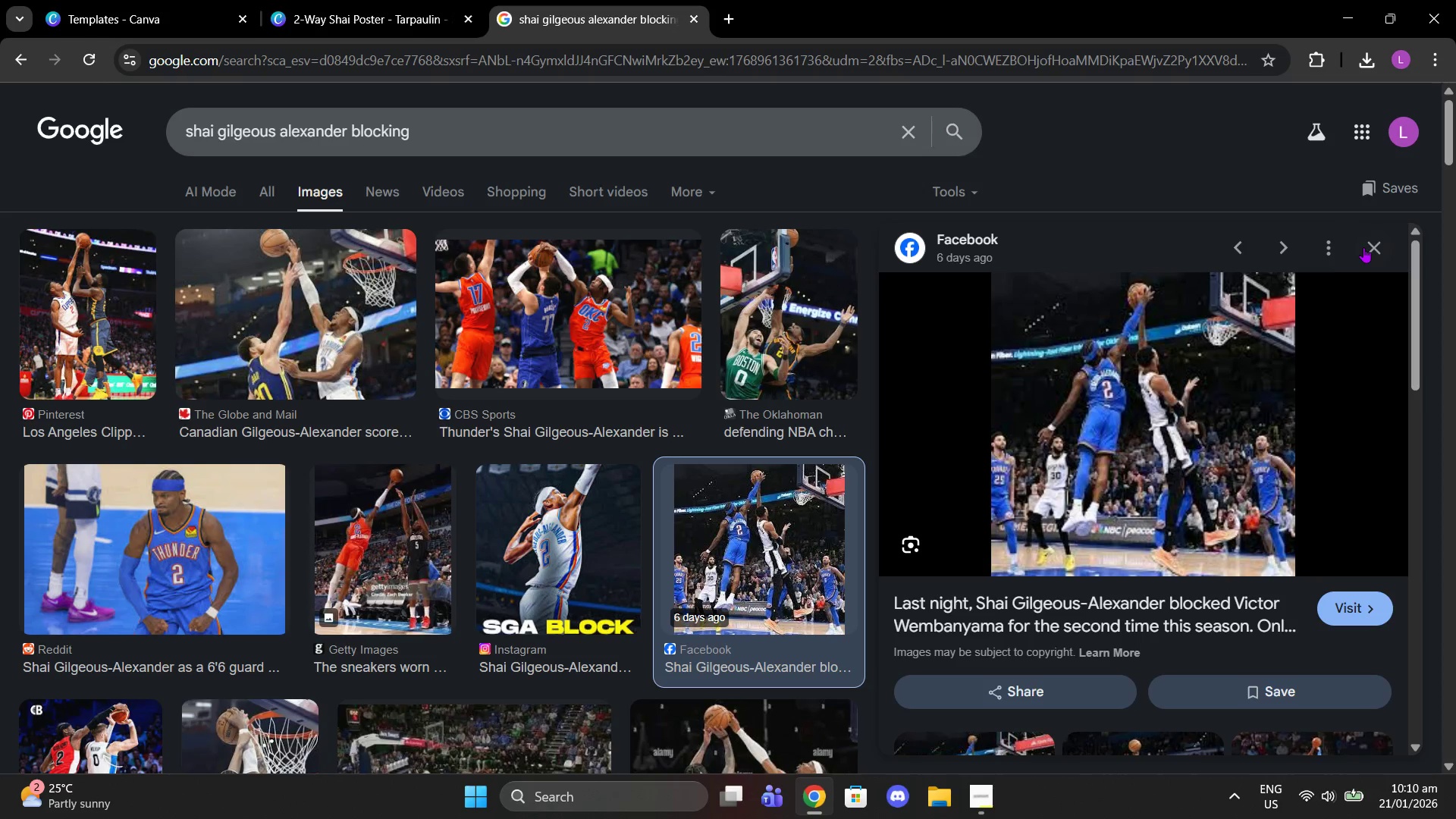 
wait(10.77)
 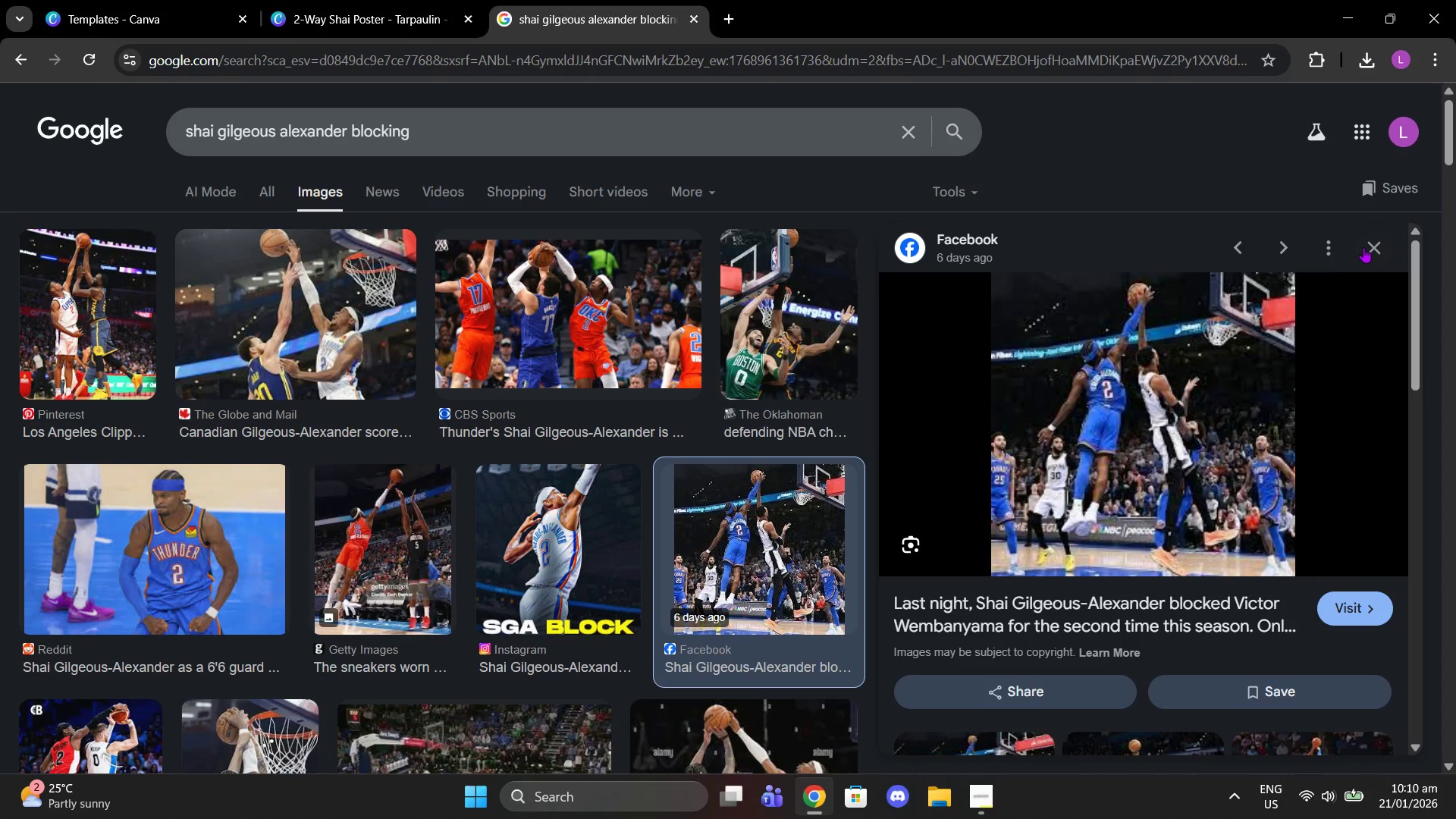 
left_click([209, 218])
 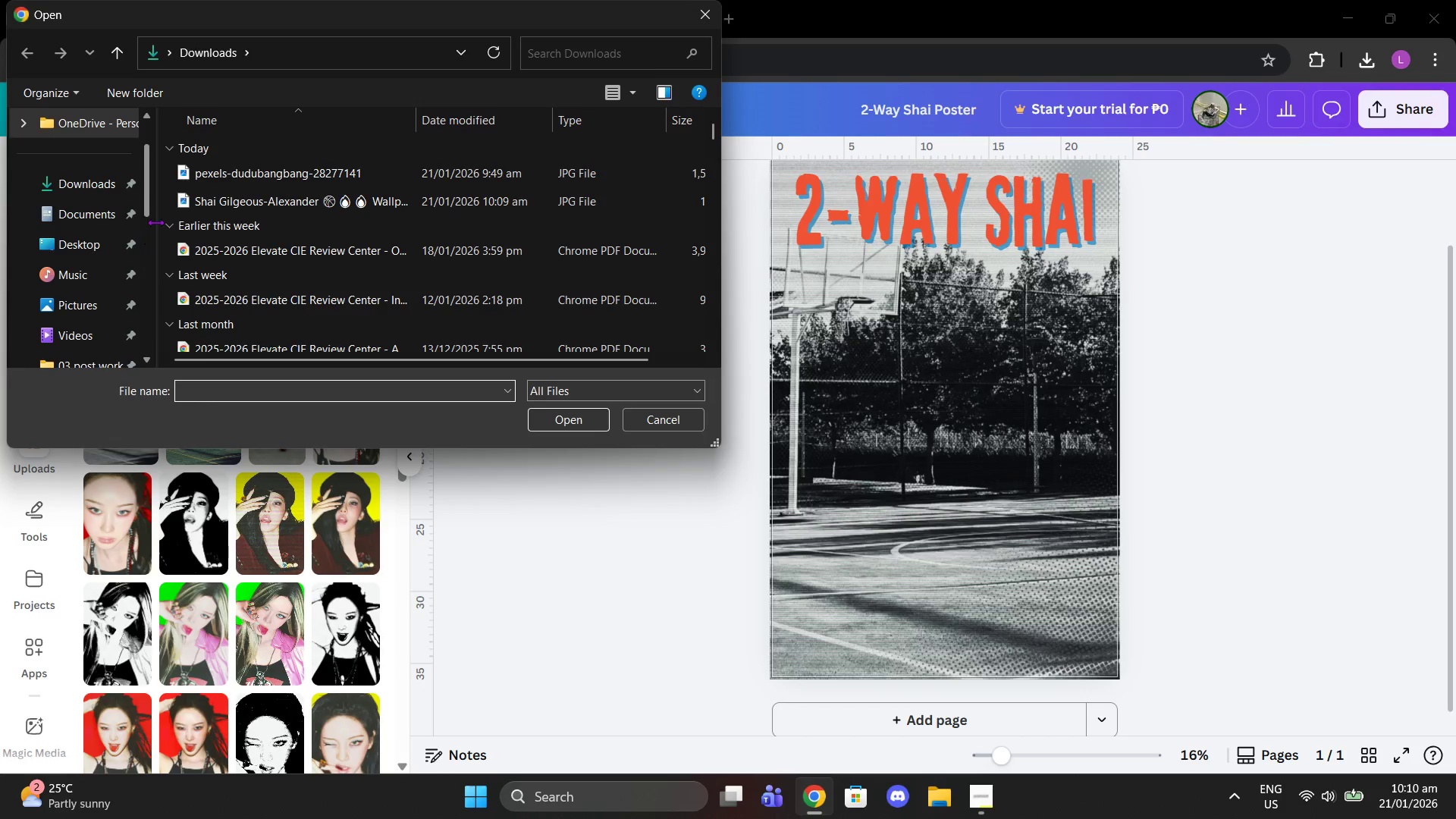 
left_click([199, 174])
 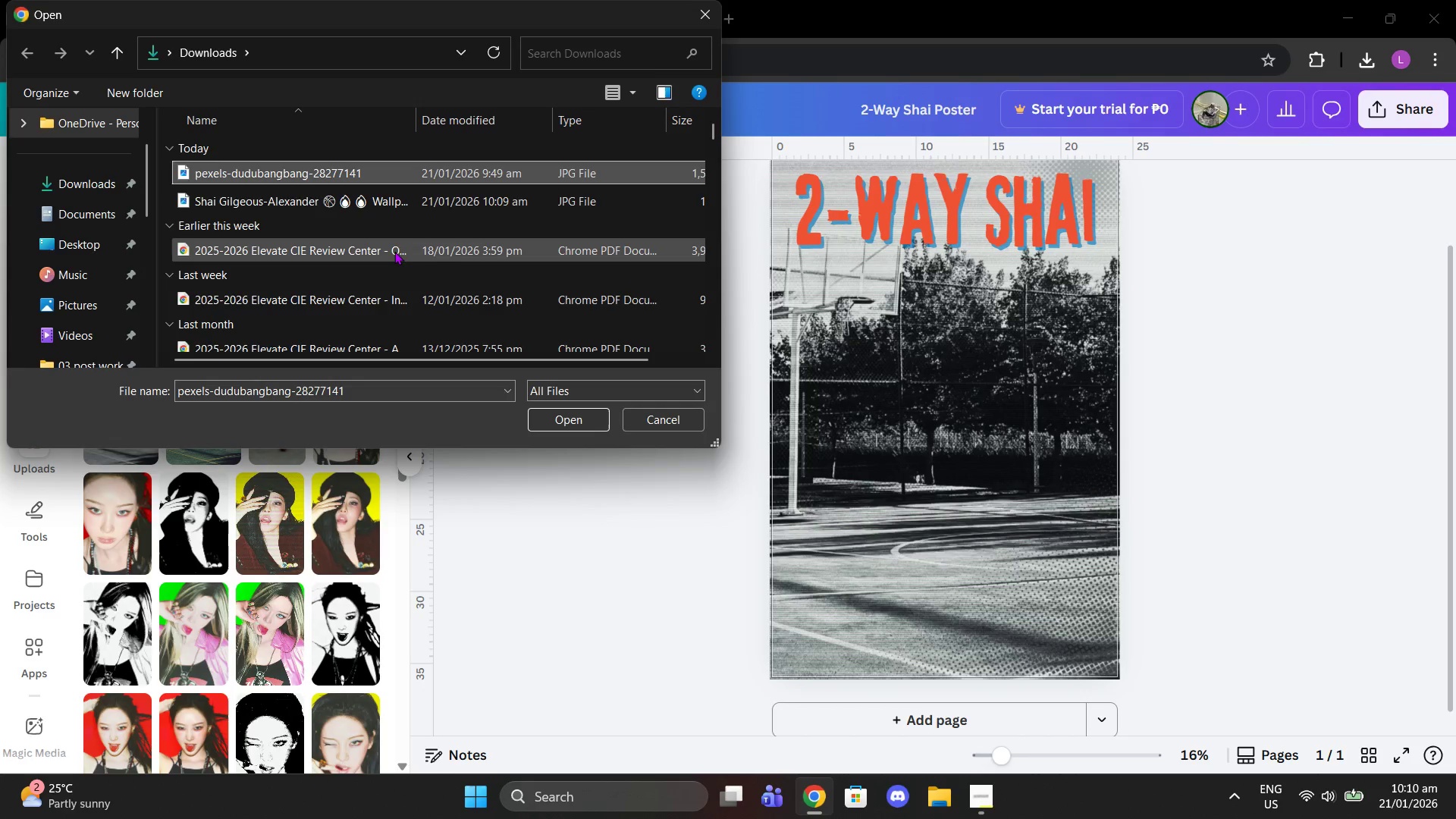 
left_click([363, 193])
 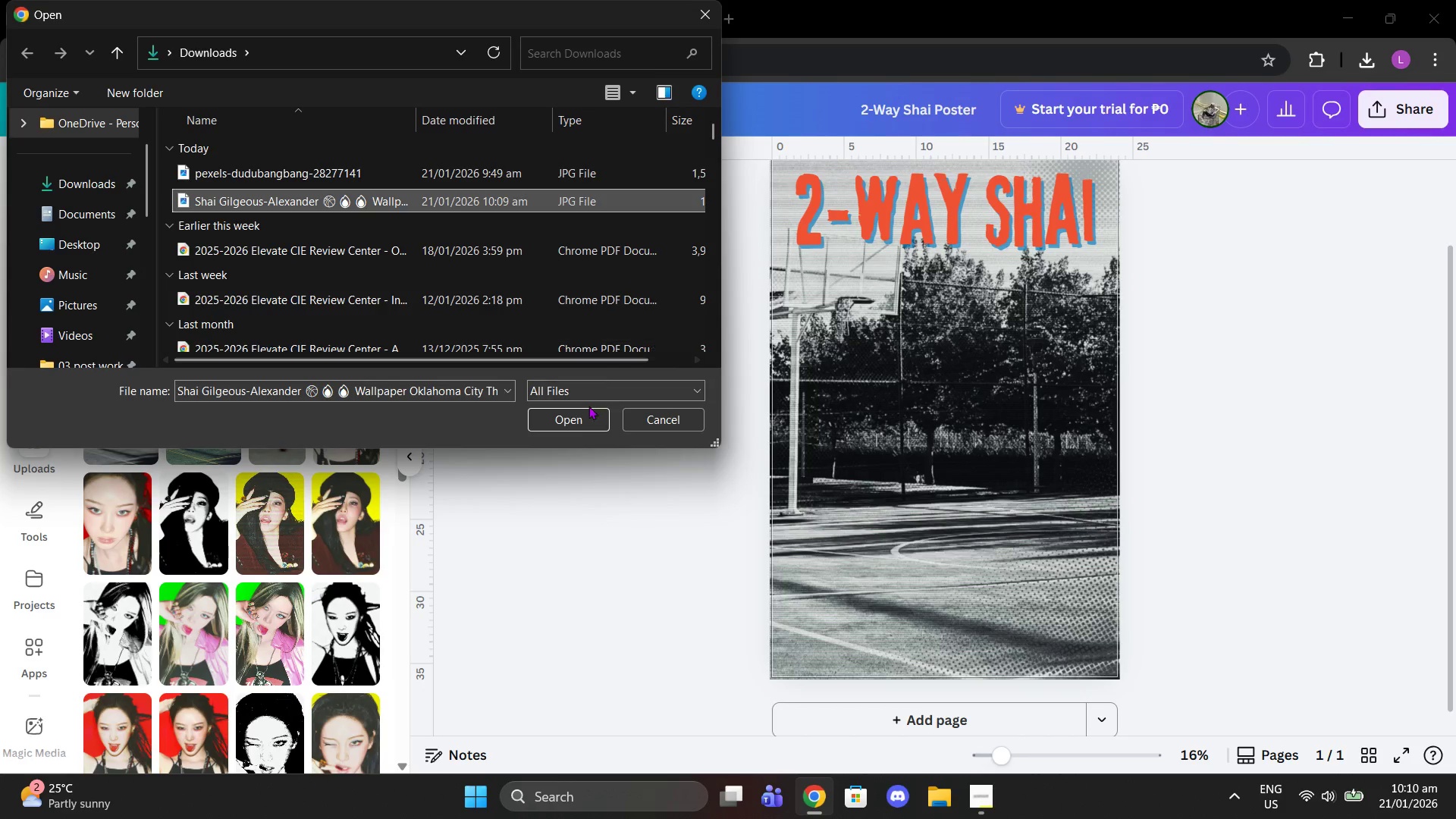 
left_click([570, 420])
 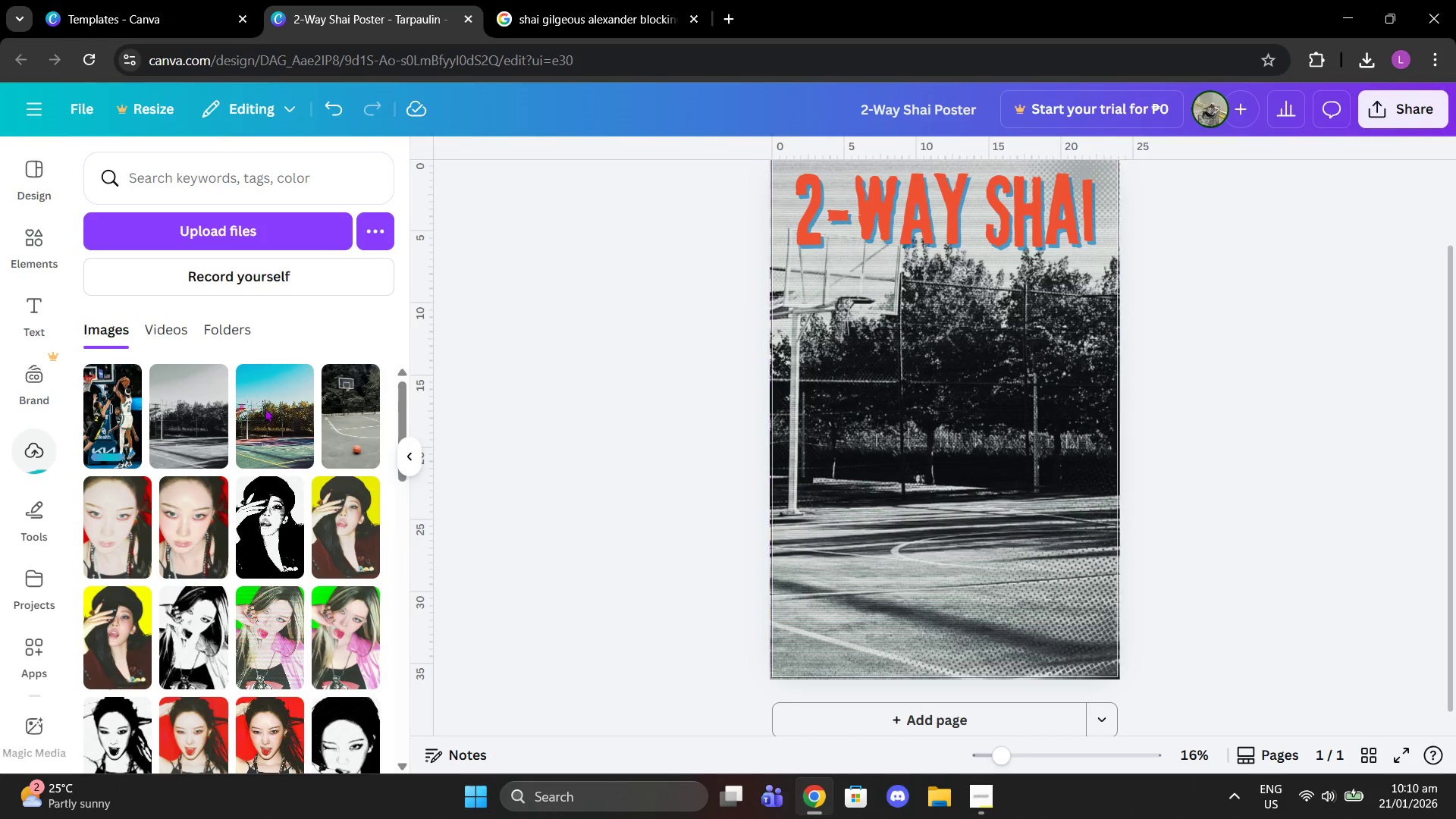 
left_click([102, 414])
 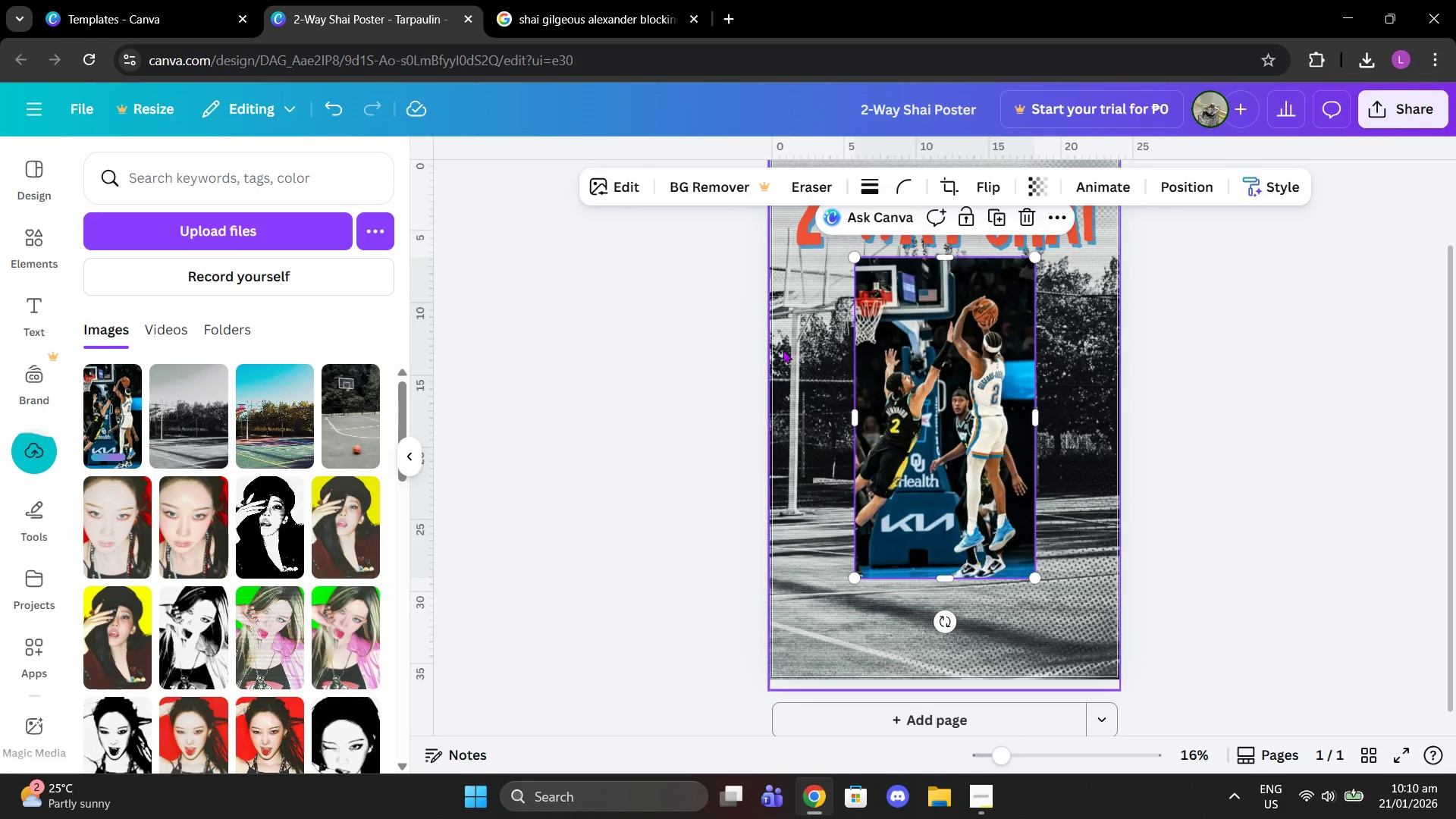 
left_click_drag(start_coordinate=[1003, 344], to_coordinate=[1035, 391])
 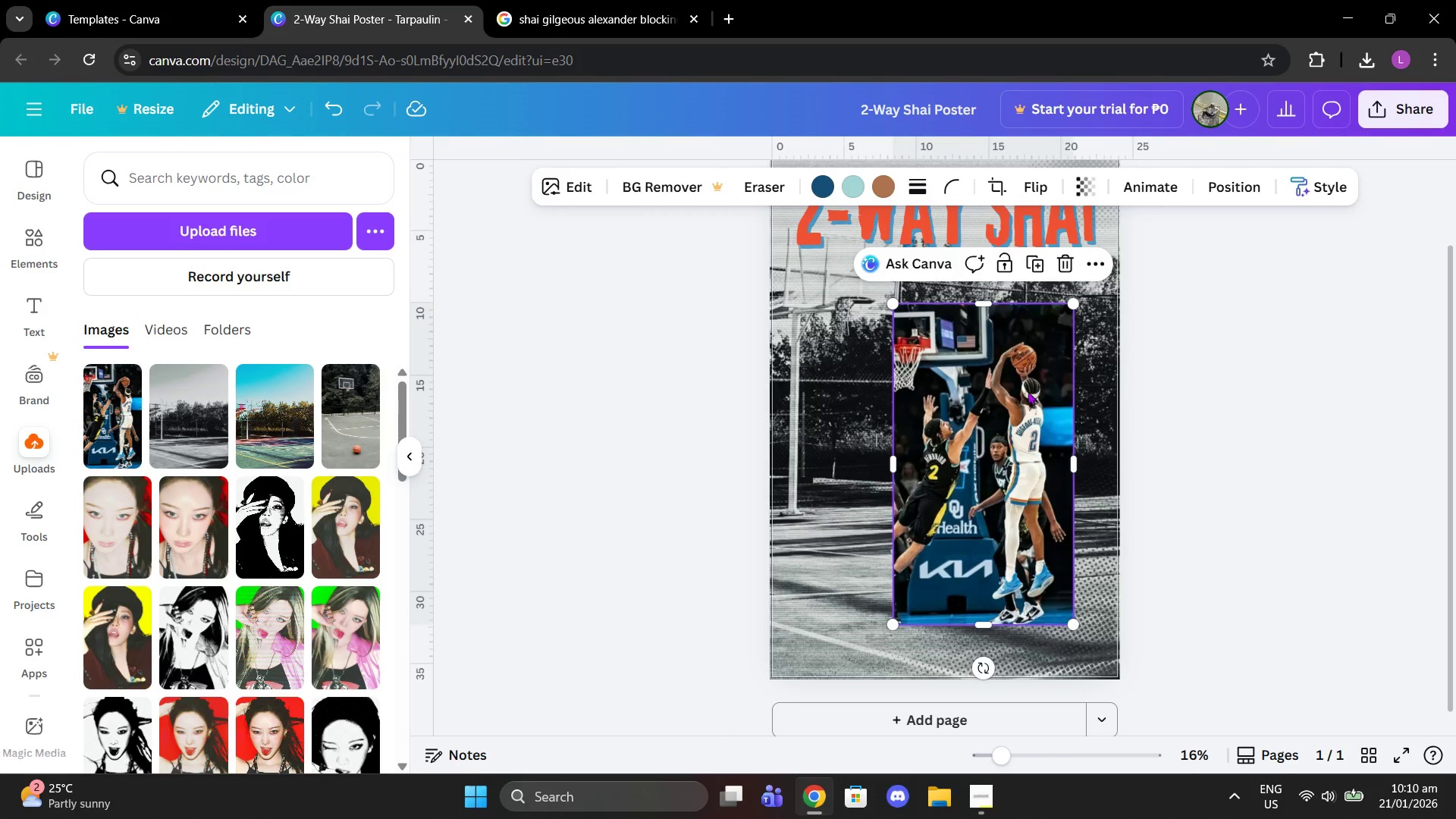 
left_click([545, 0])
 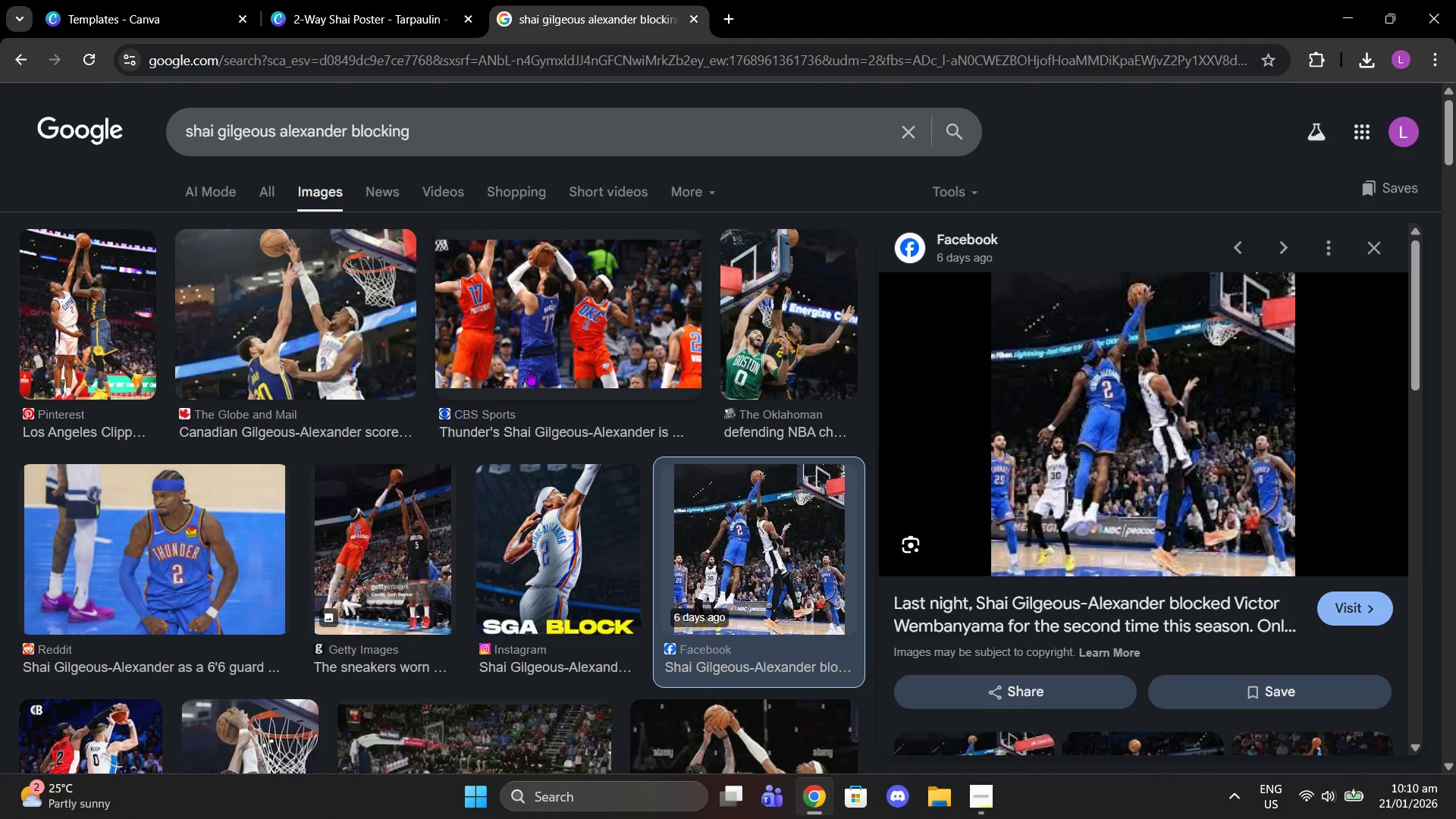 
left_click([579, 0])
 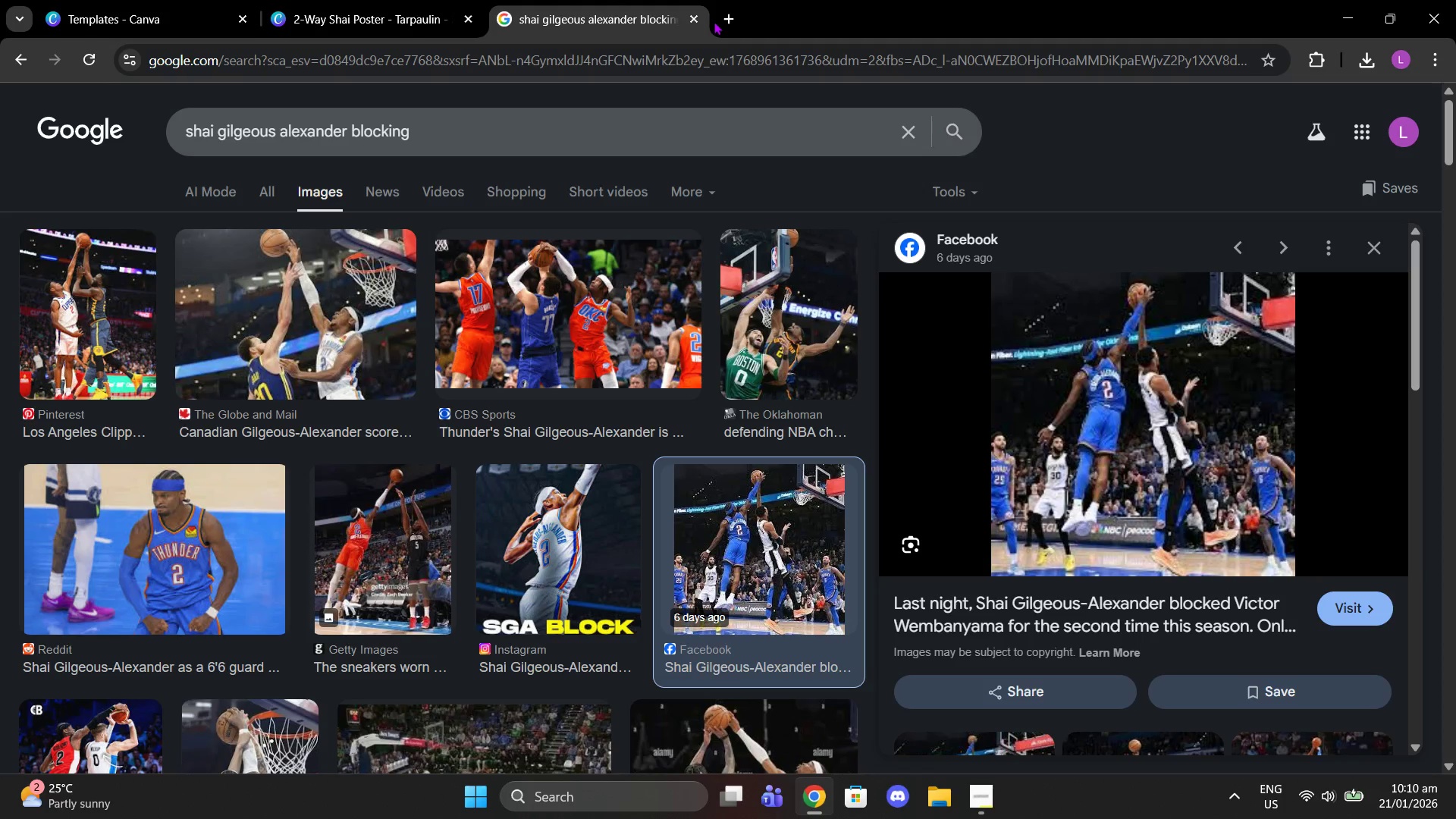 
double_click([723, 20])
 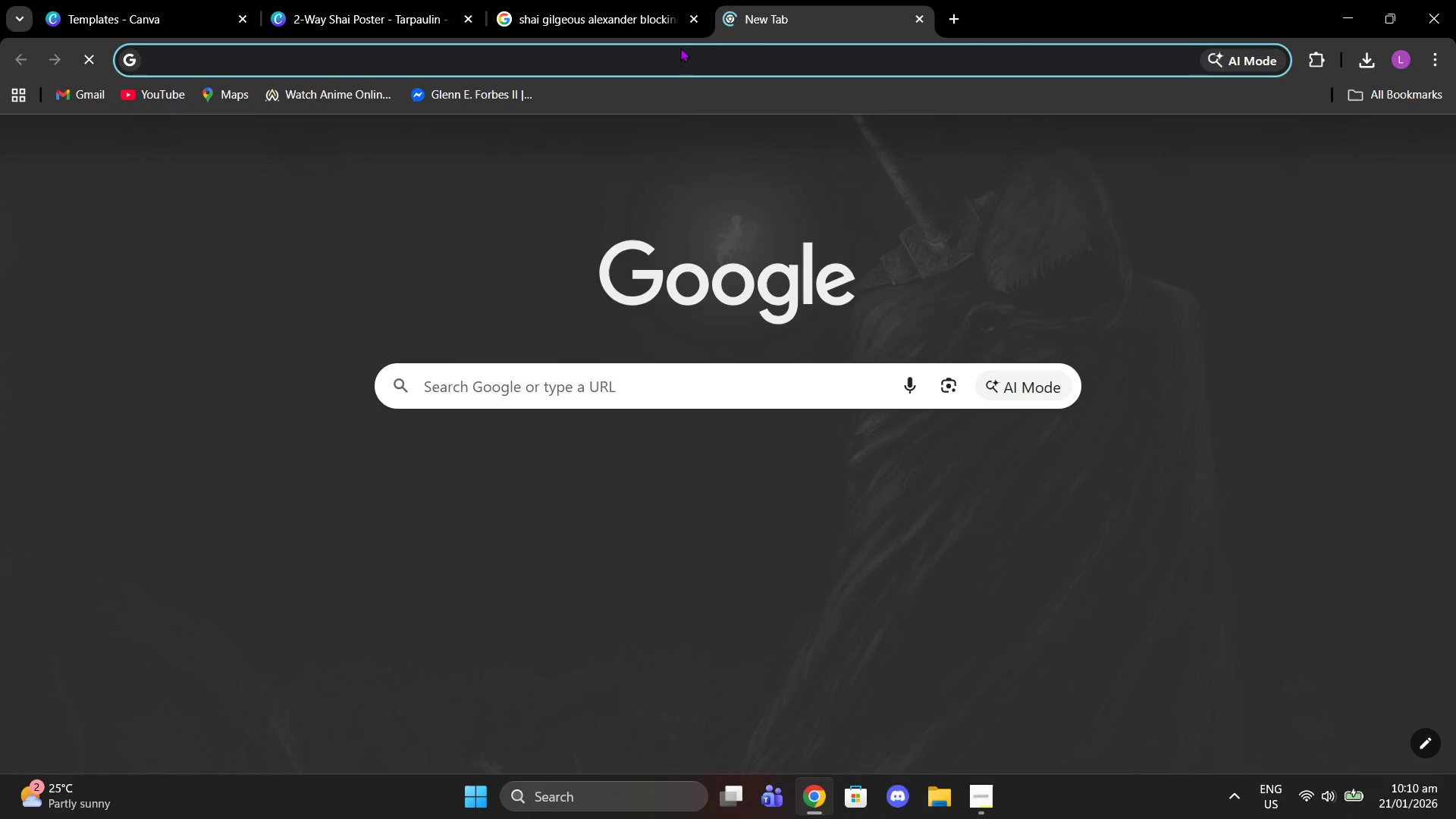 
type(pint)
 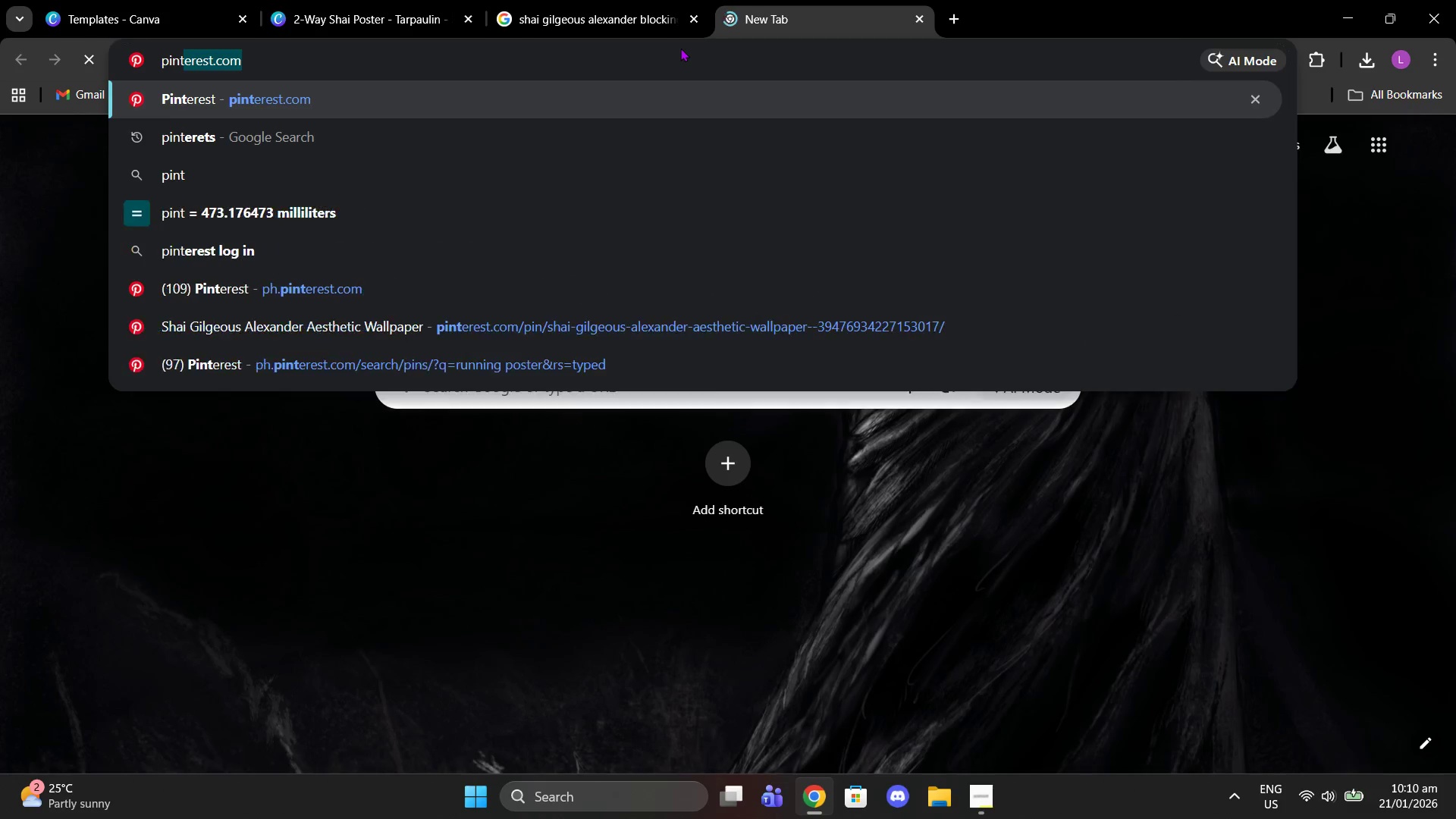 
key(Enter)
 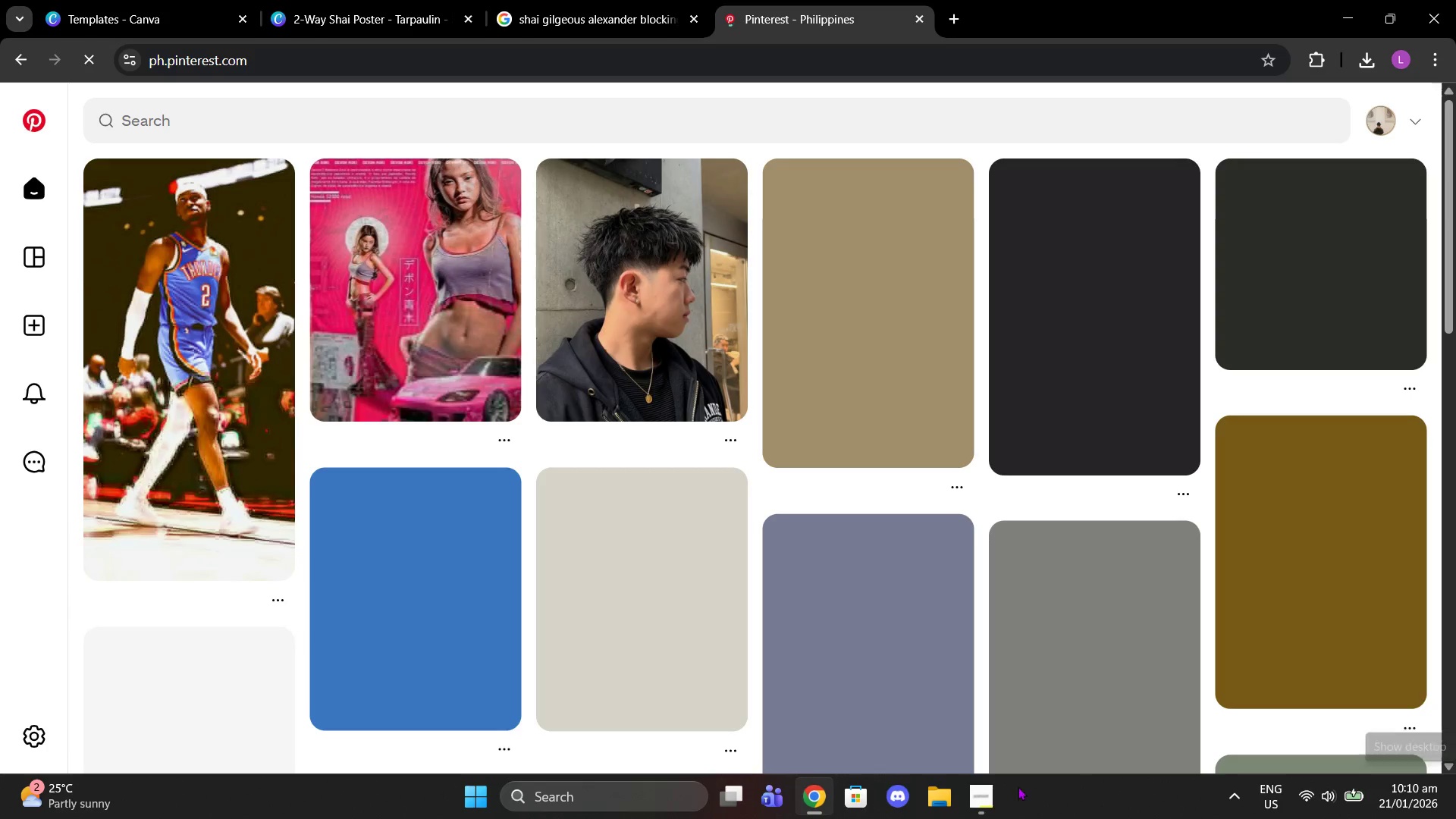 
left_click([279, 111])
 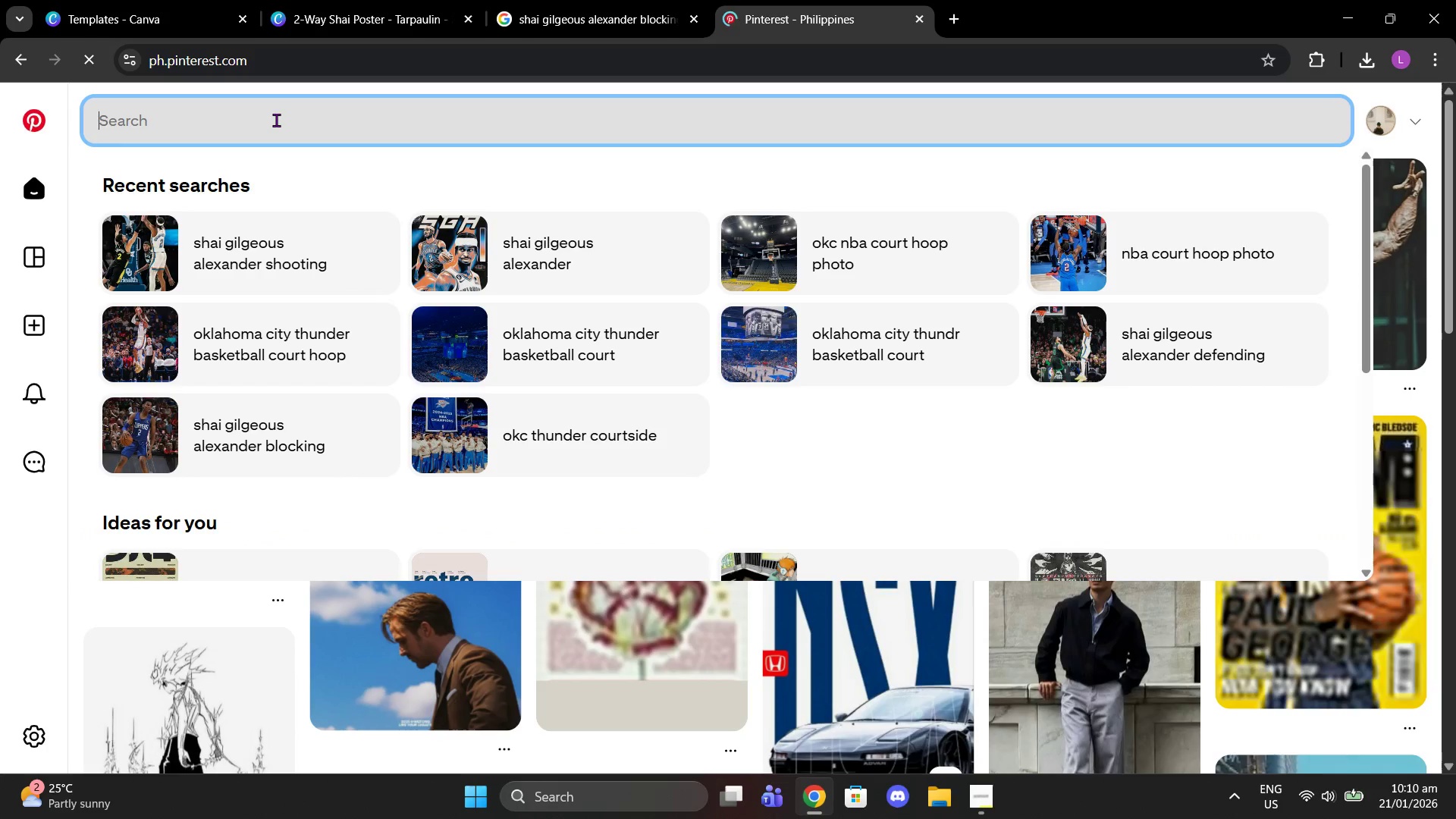 
type(shai gil)
 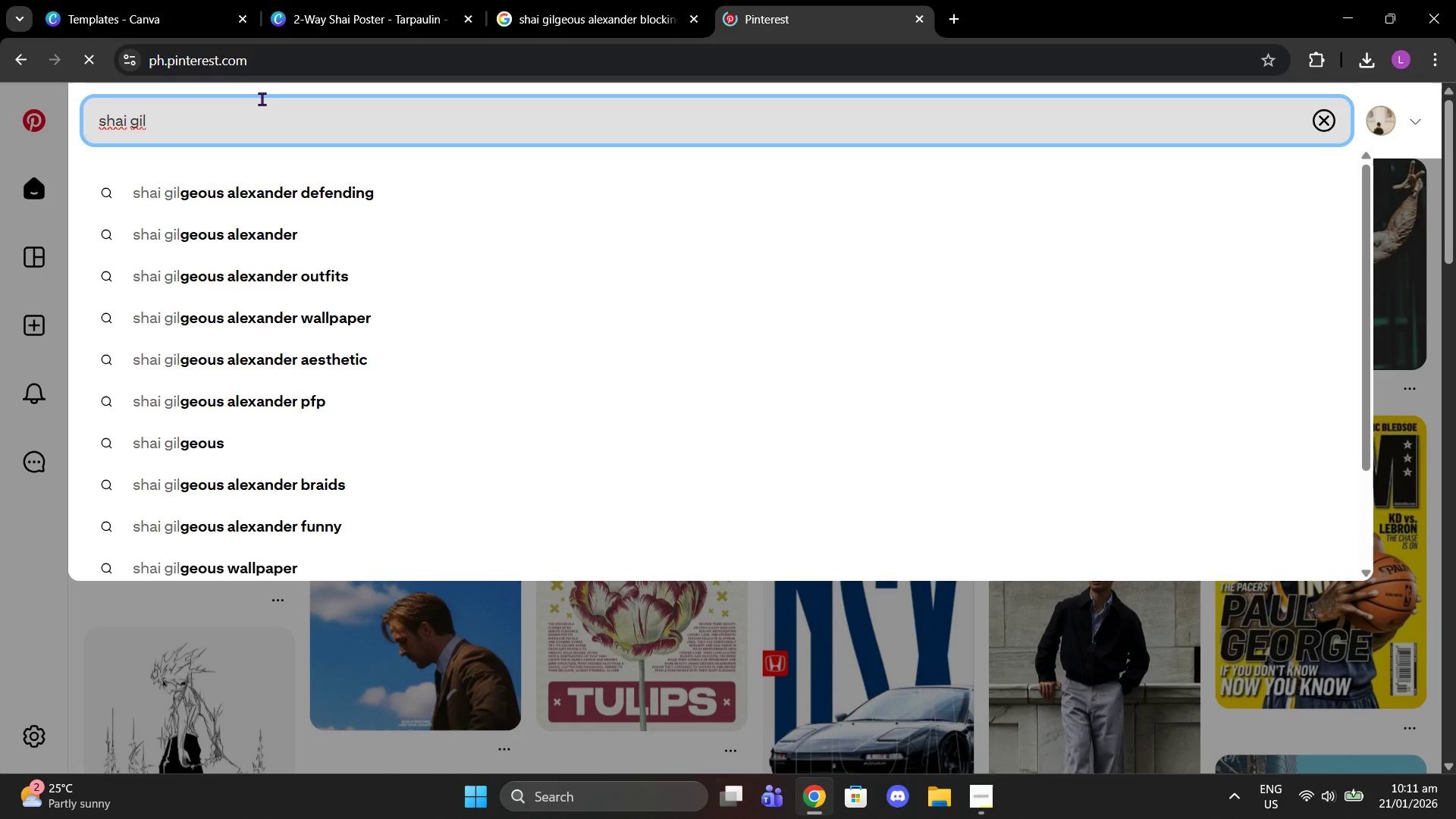 
left_click([302, 180])
 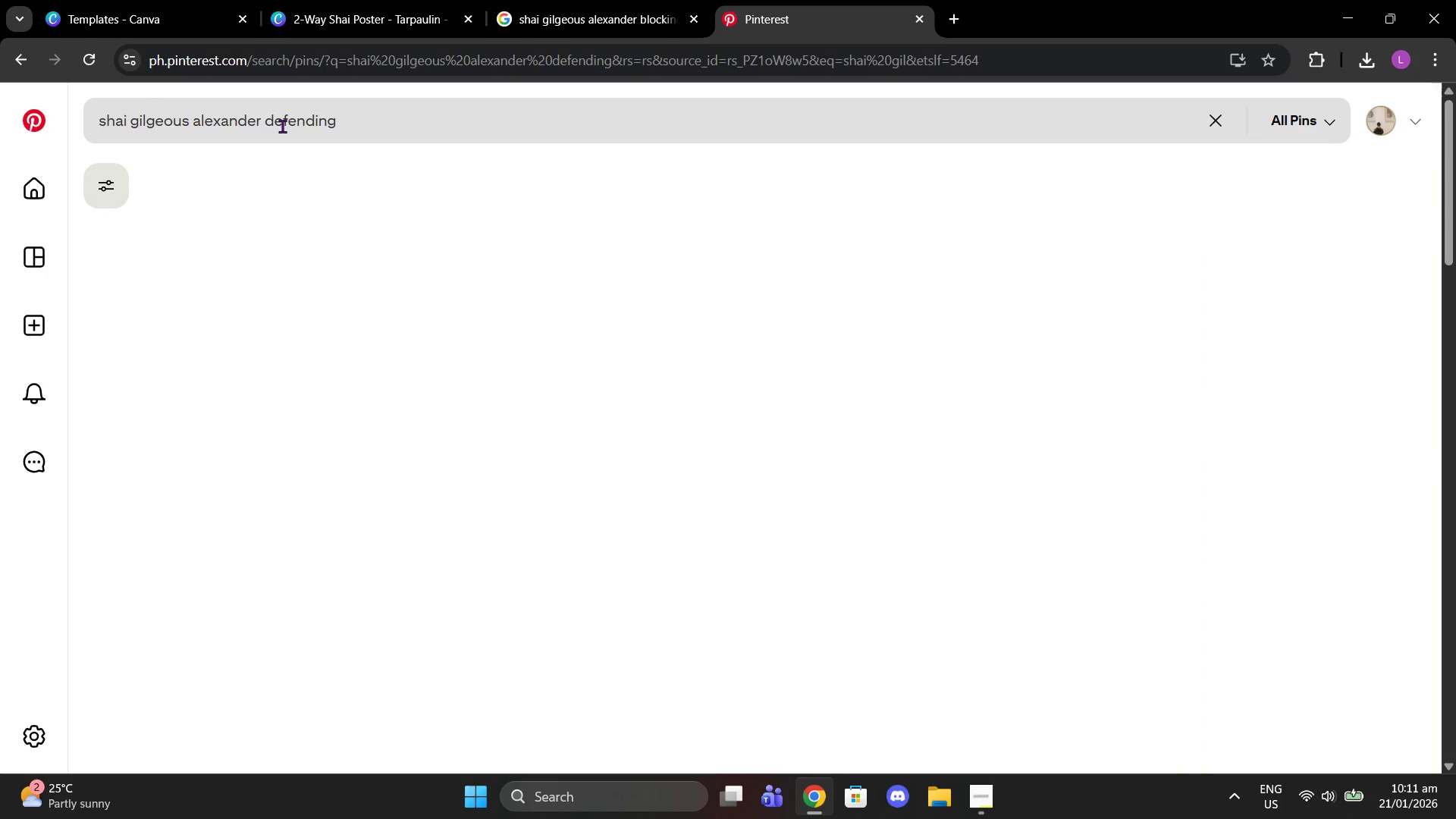 
left_click([282, 126])
 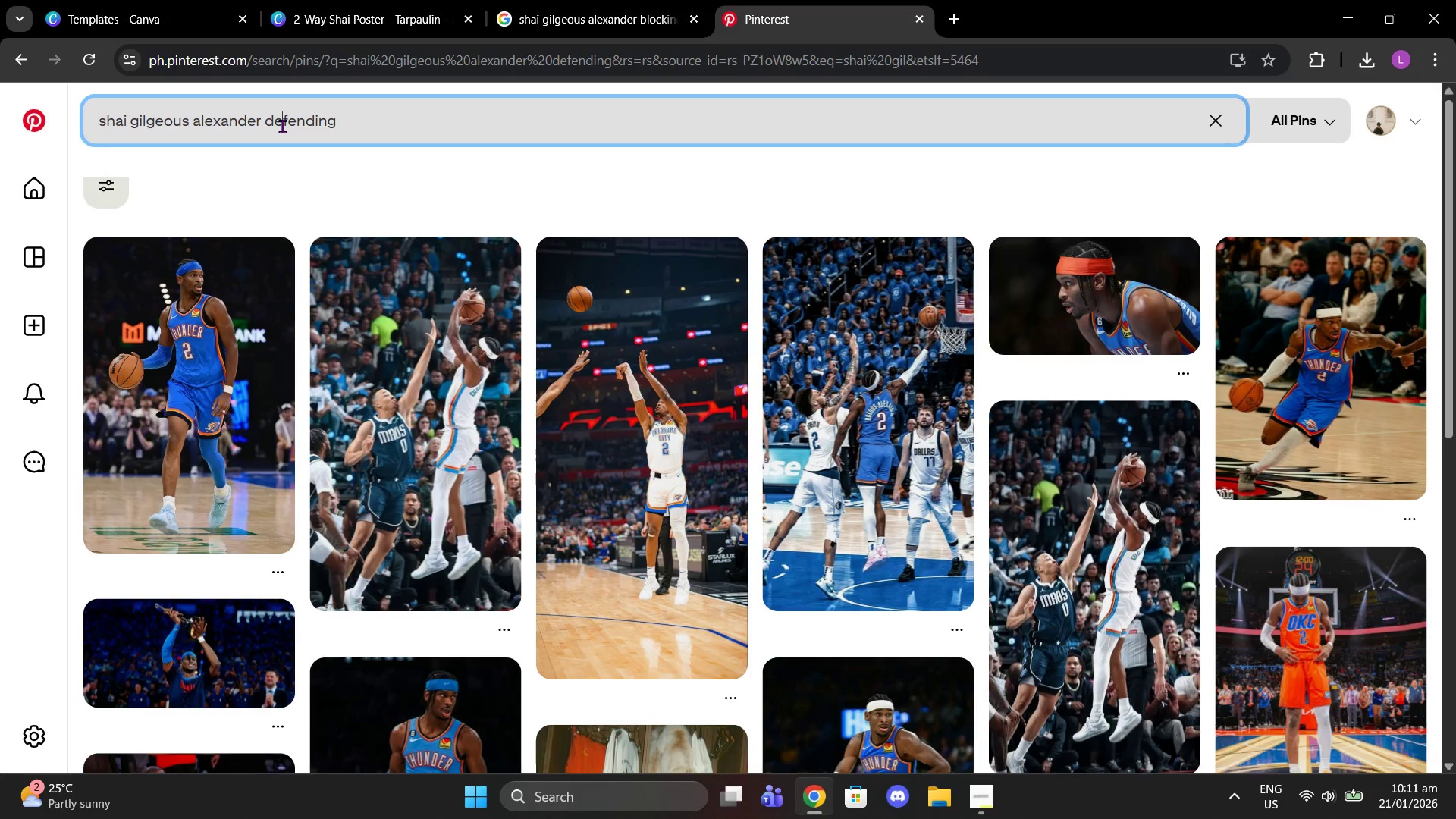 
left_click([282, 126])
 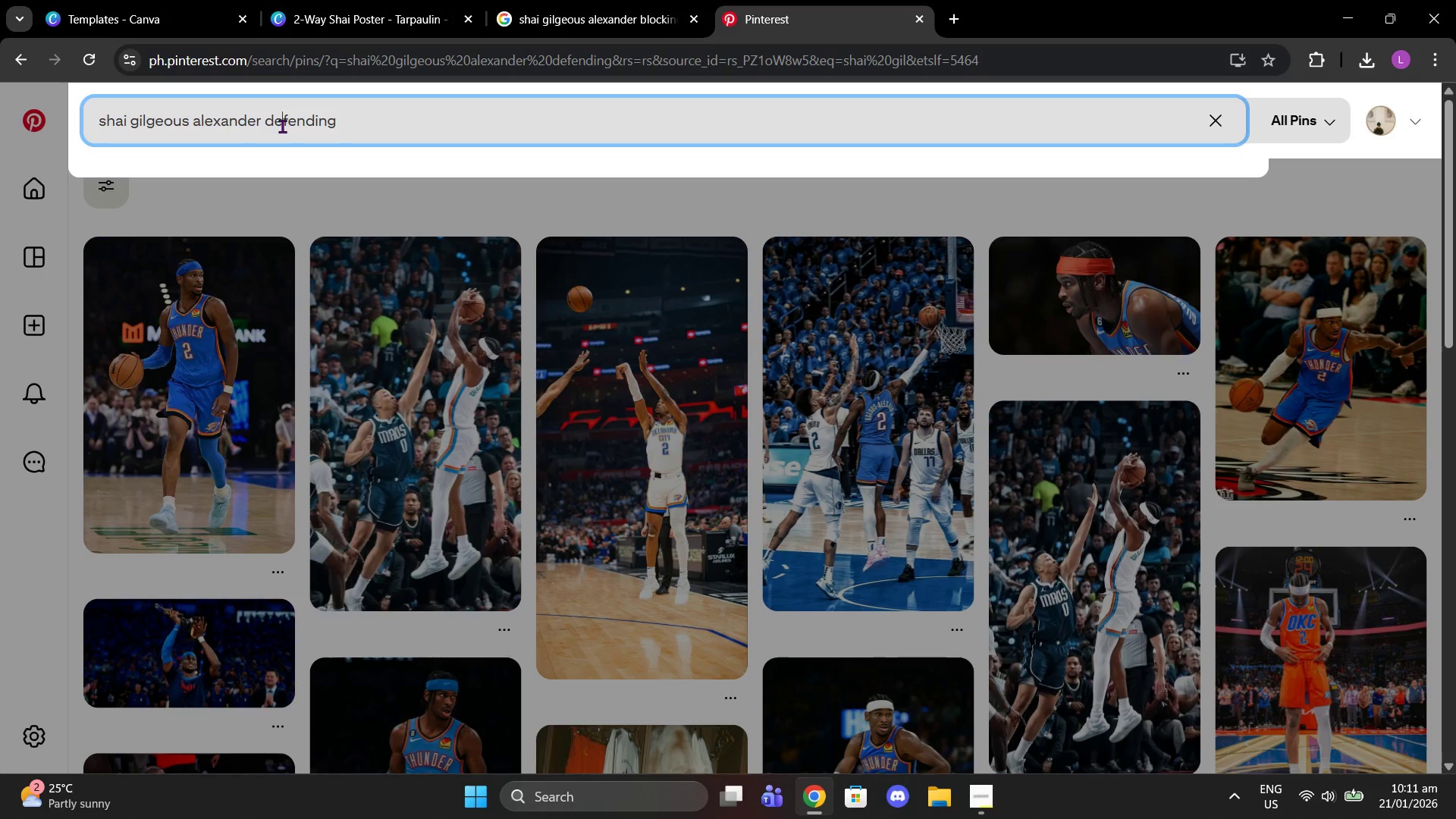 
double_click([282, 126])
 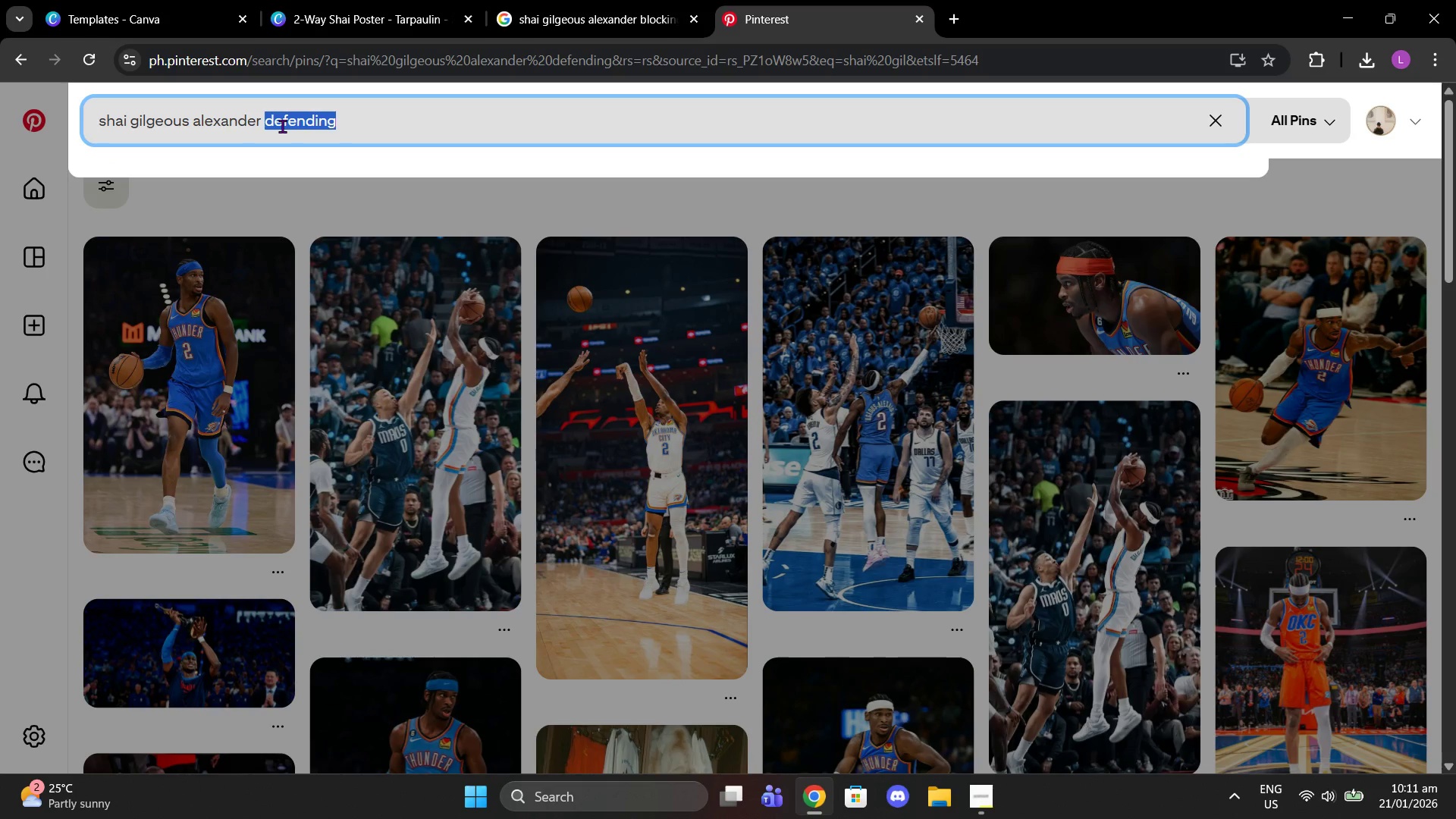 
type(block)
 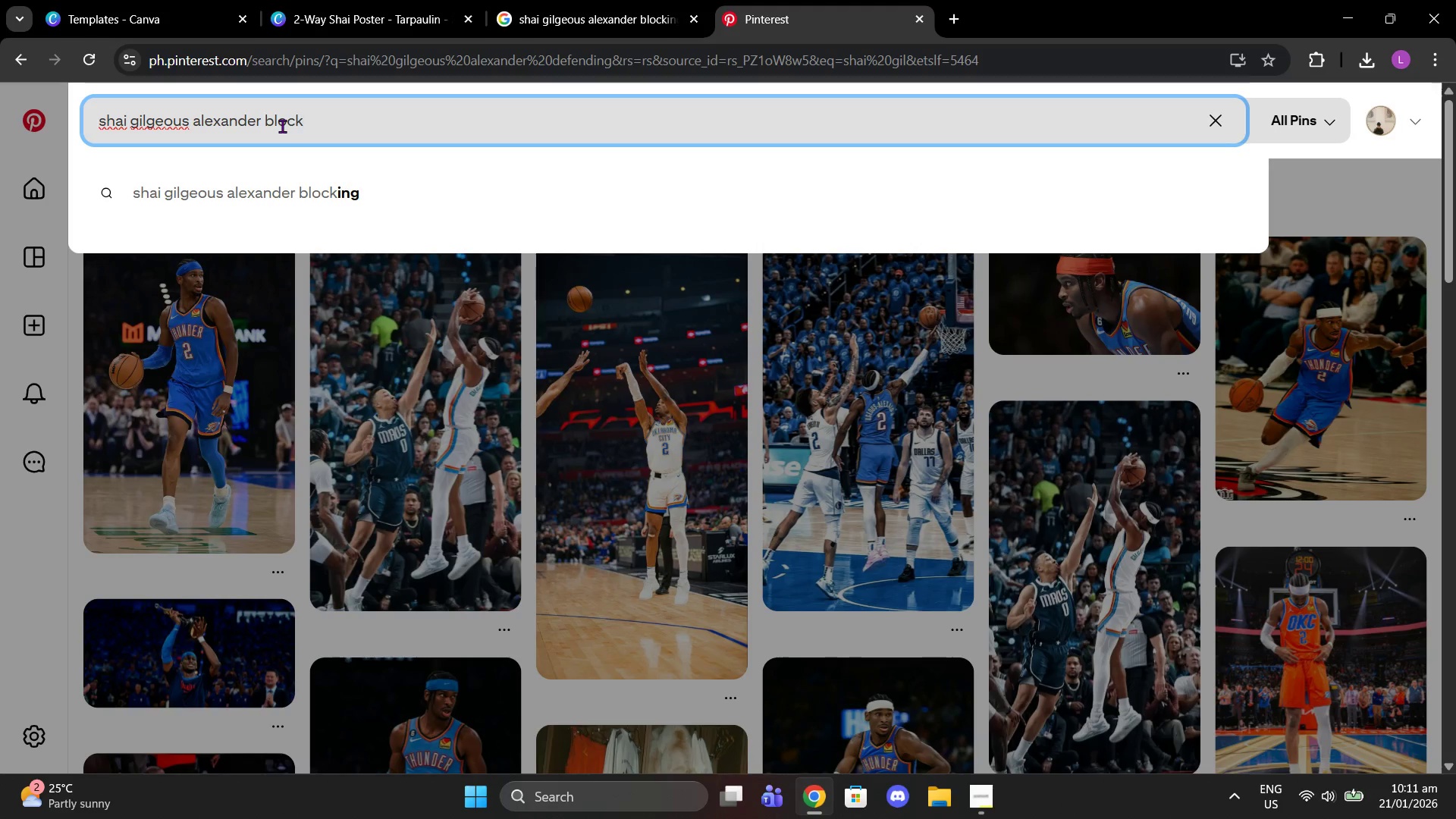 
key(Enter)
 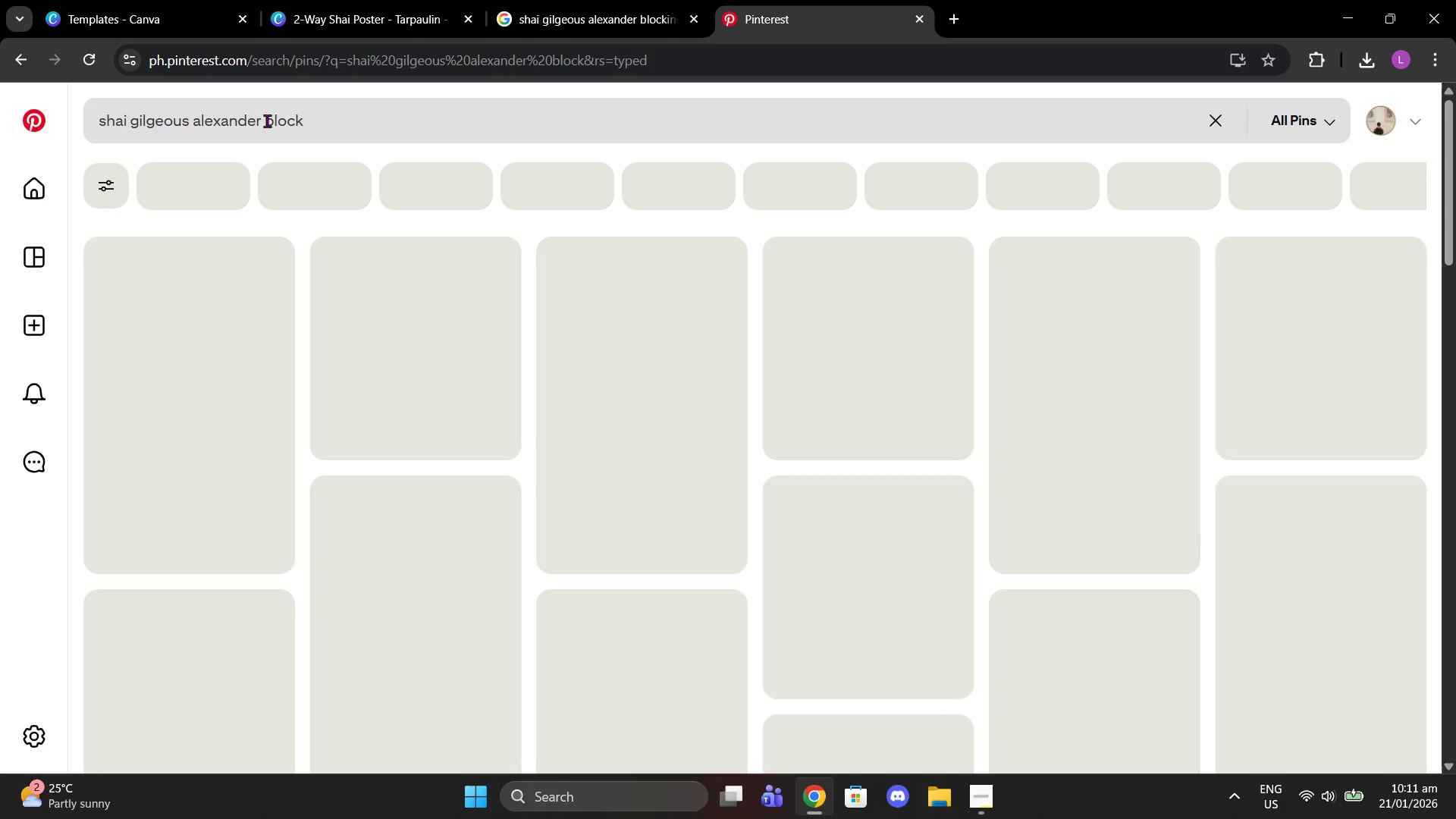 
mouse_move([355, 303])
 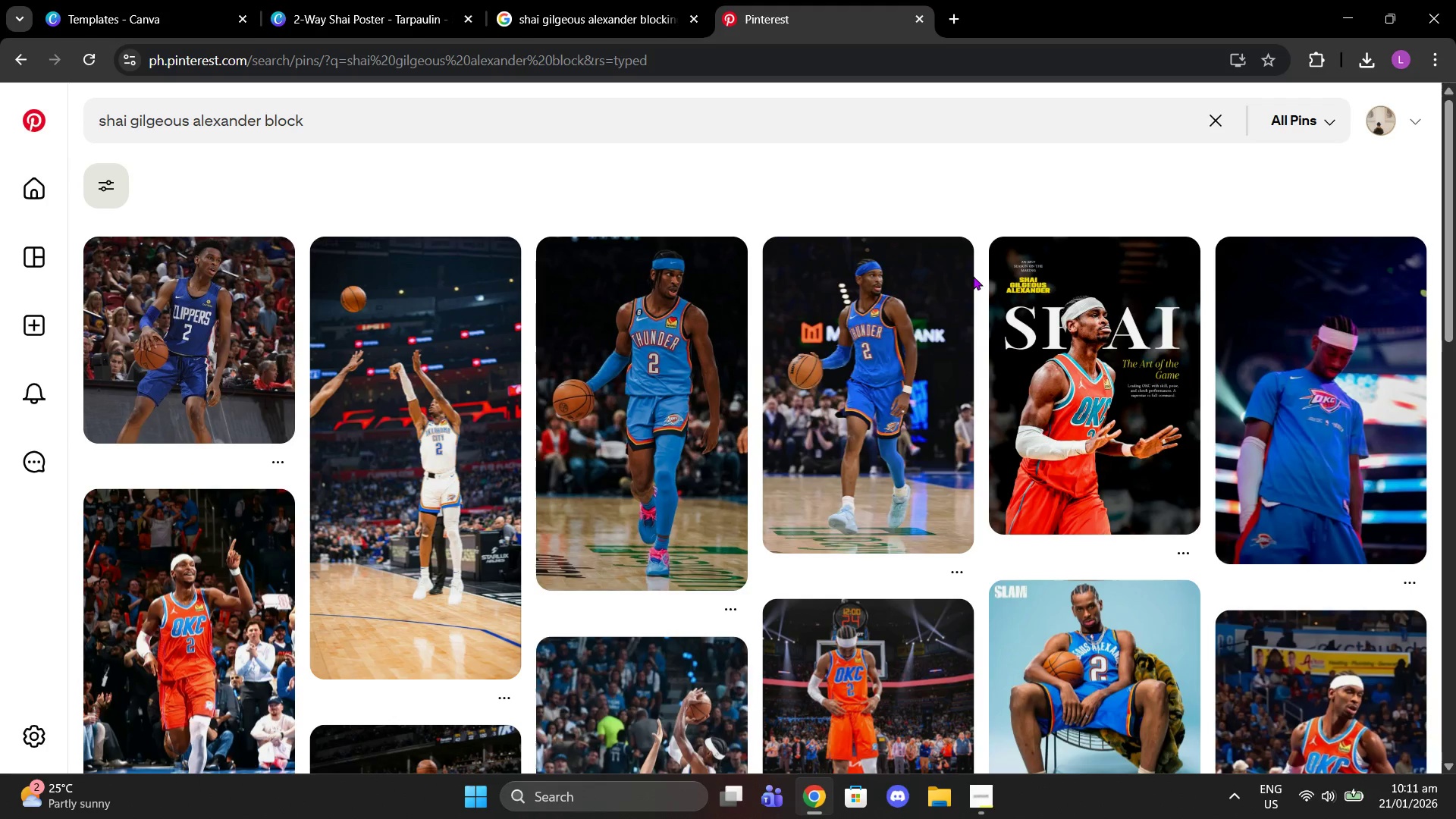 
scroll: coordinate [937, 321], scroll_direction: down, amount: 3.0
 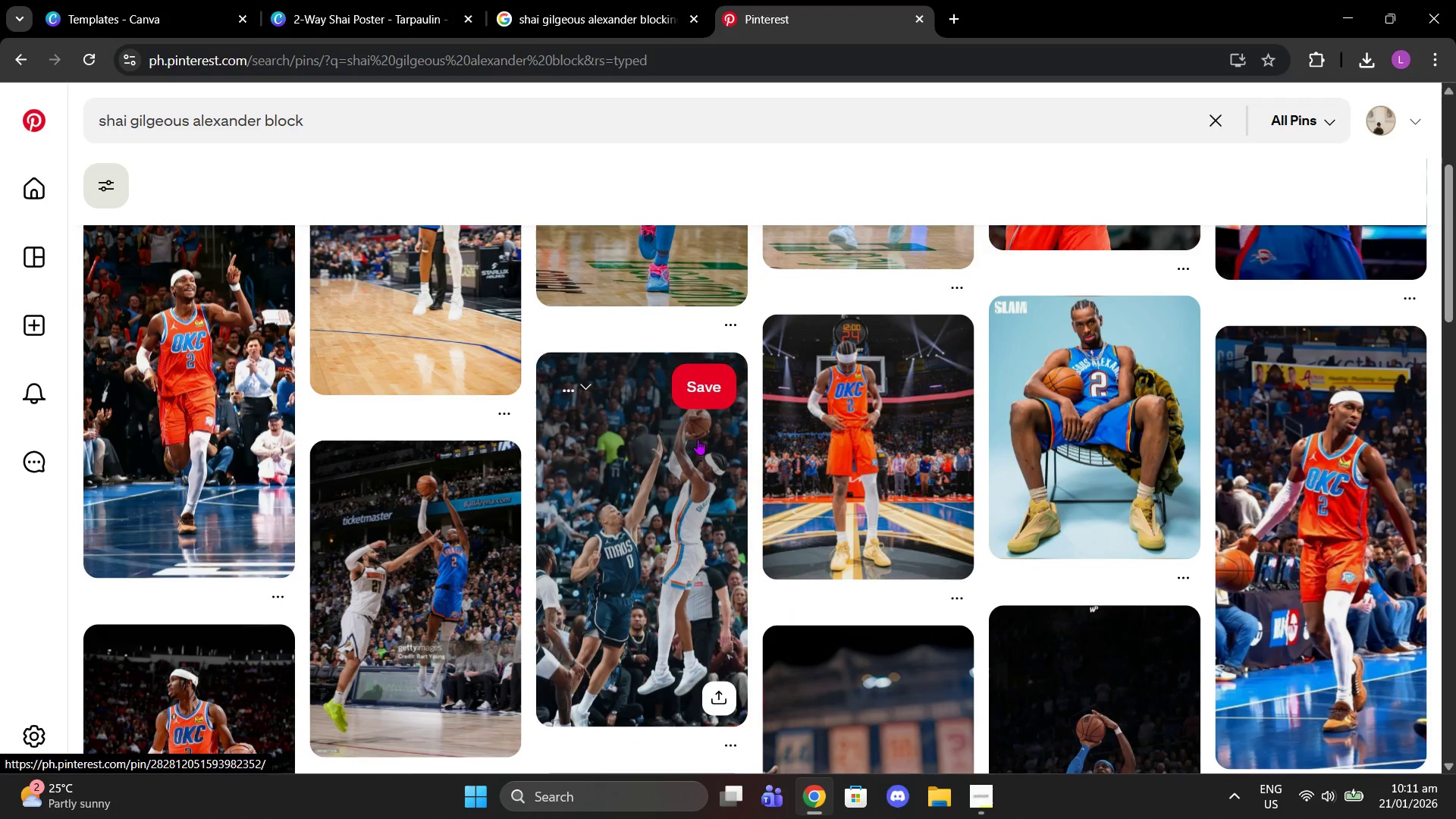 
left_click([667, 493])
 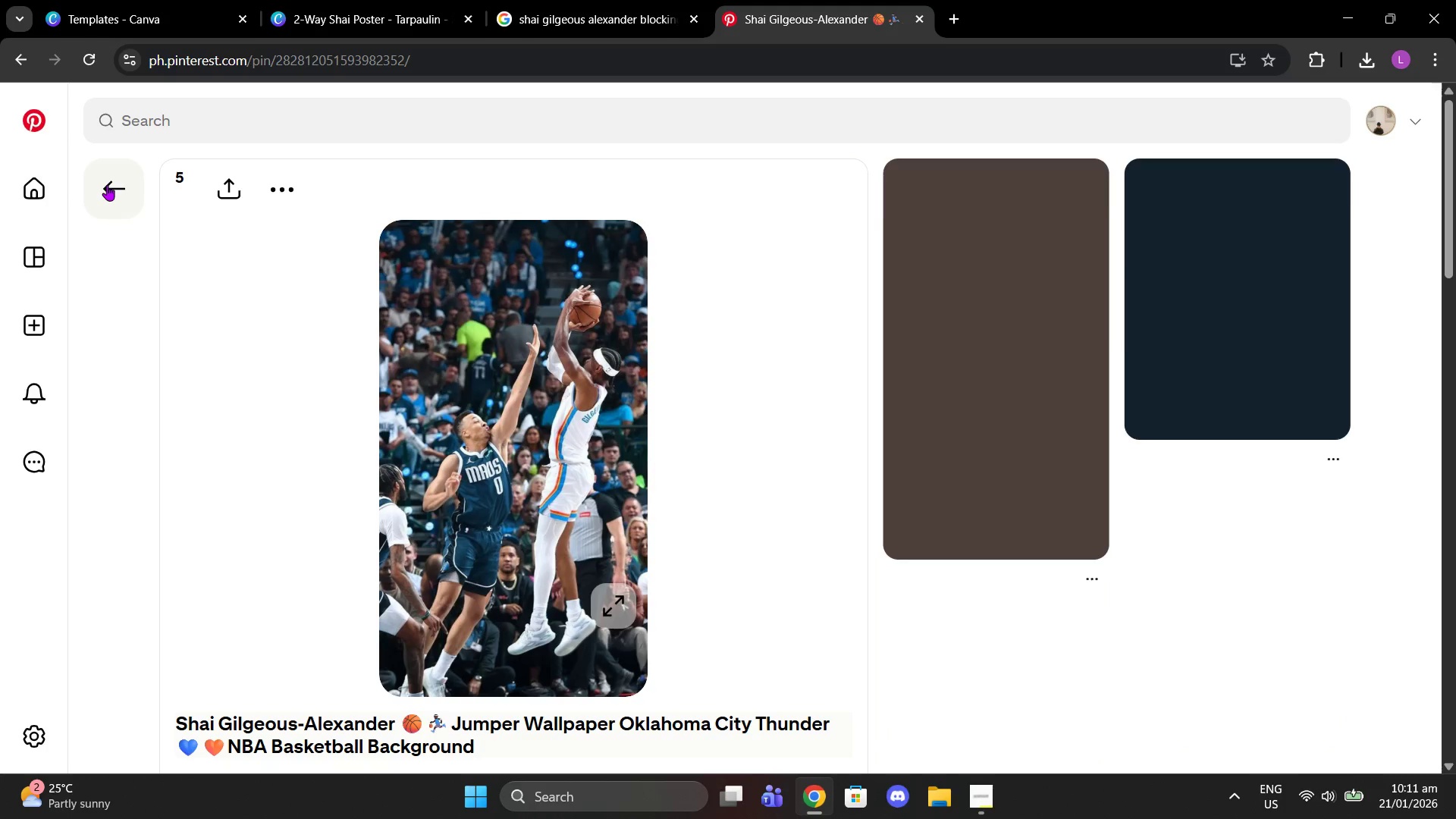 
left_click([107, 185])
 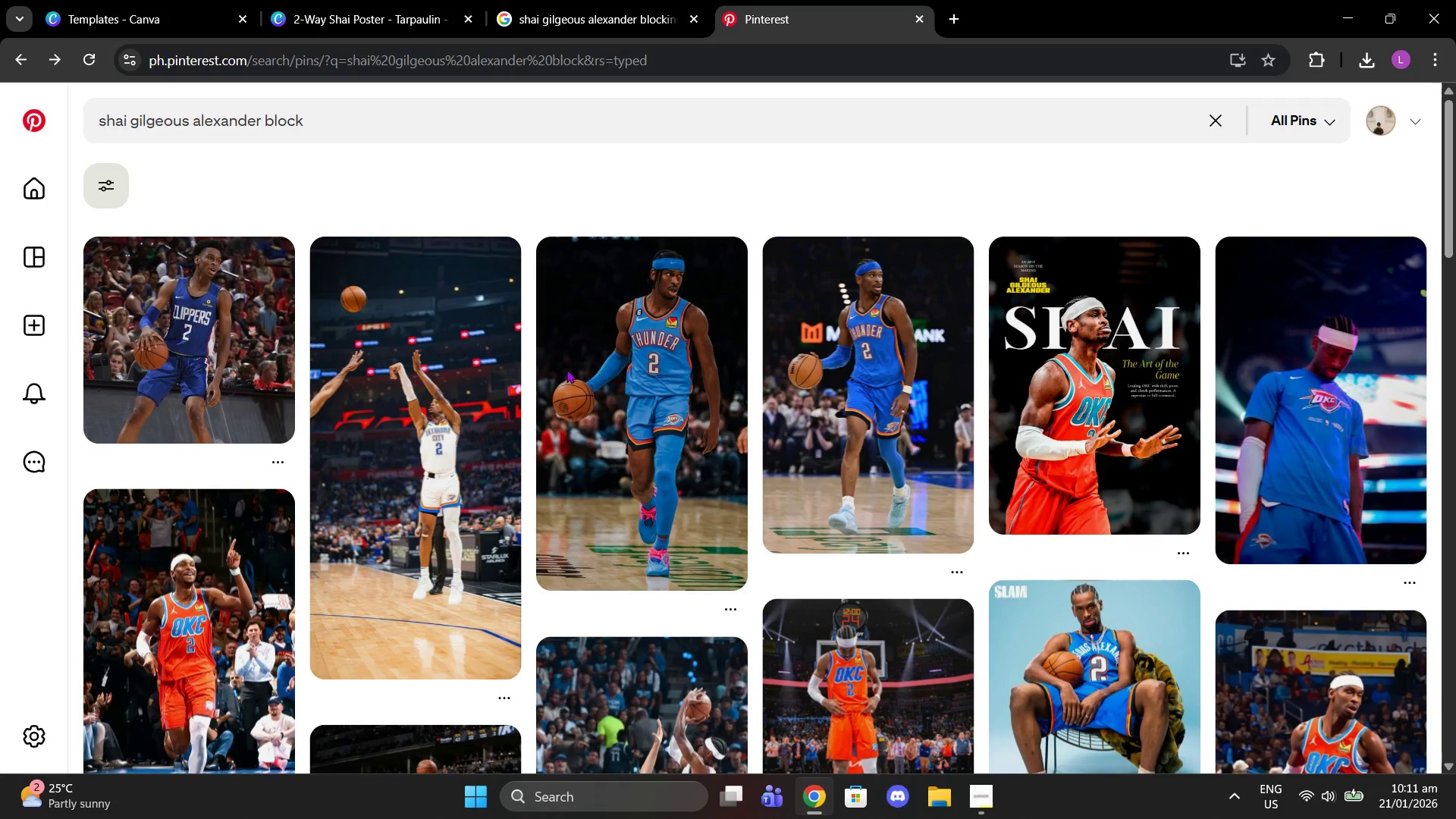 
scroll: coordinate [568, 369], scroll_direction: up, amount: 5.0
 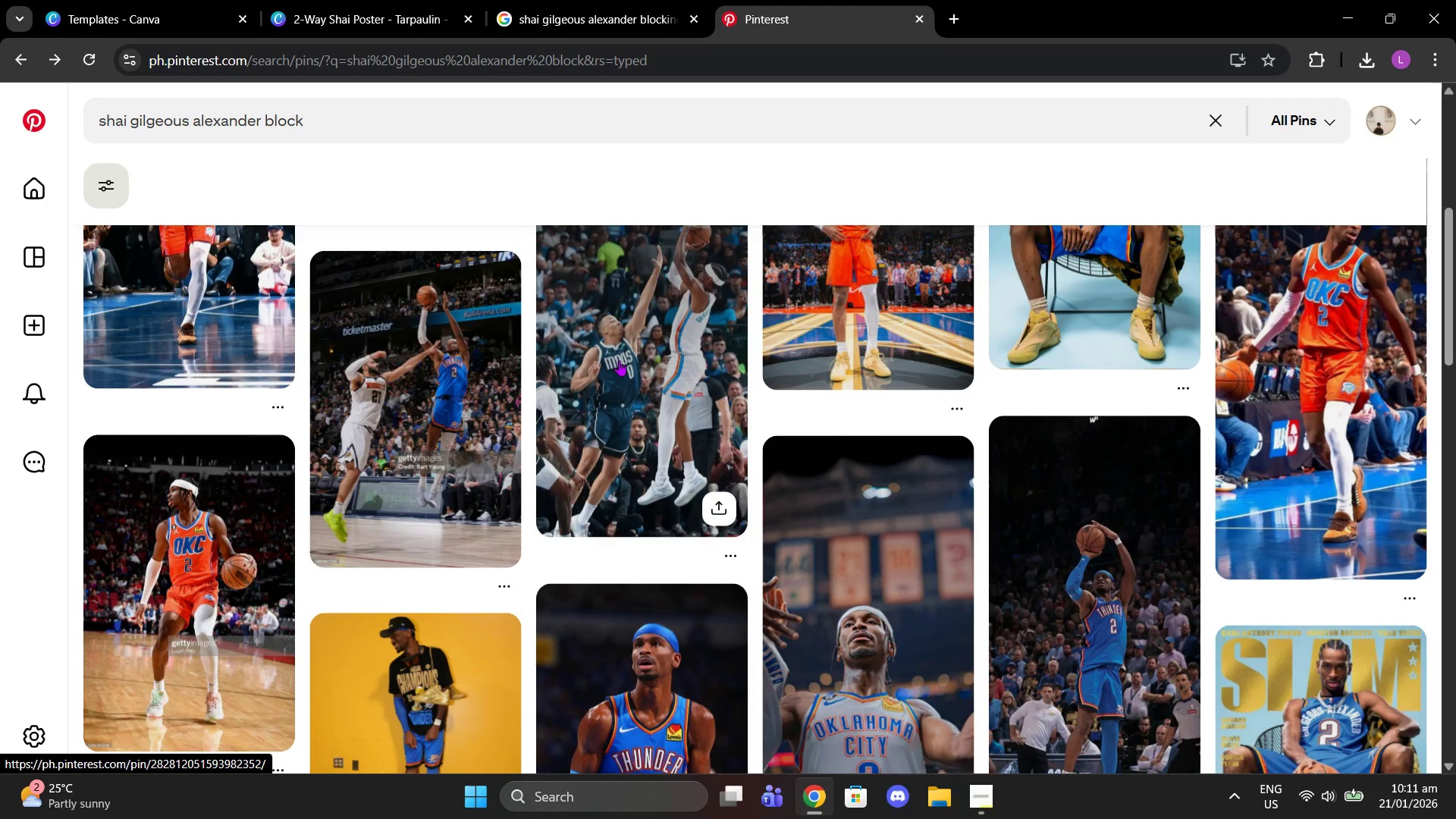 
left_click_drag(start_coordinate=[619, 360], to_coordinate=[620, 382])
 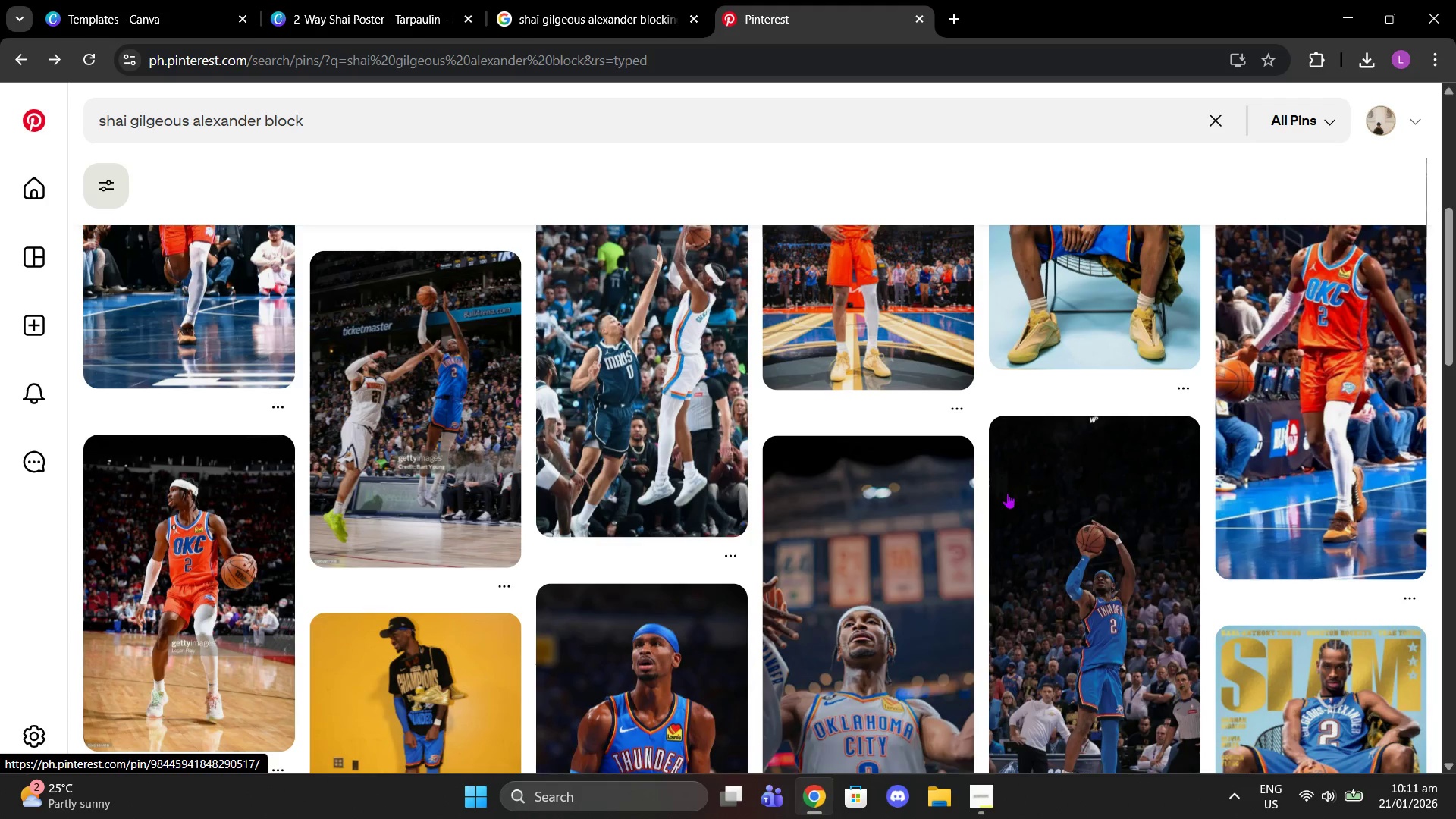 
left_click([1104, 439])
 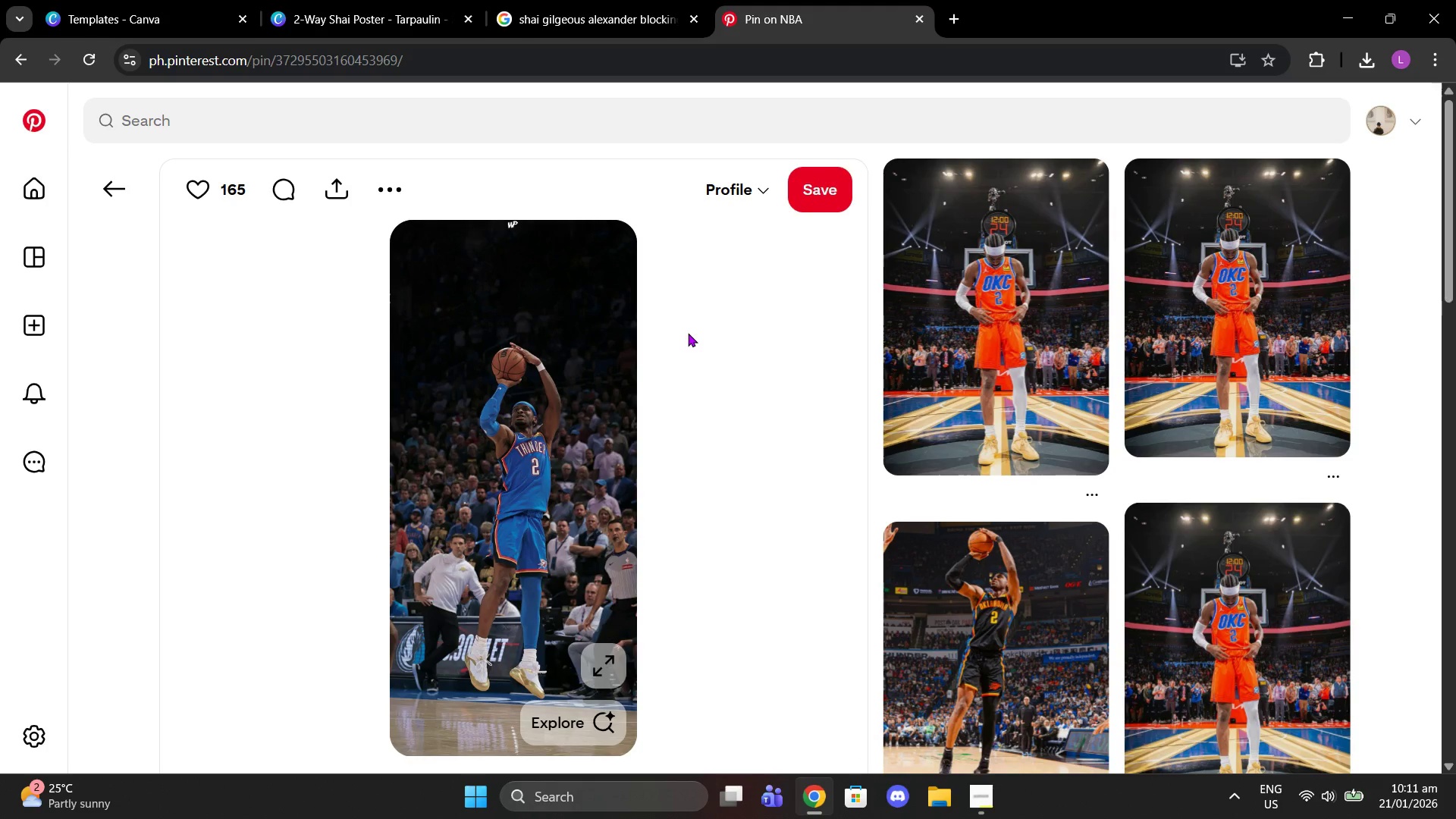 
scroll: coordinate [1007, 493], scroll_direction: down, amount: 1.0
 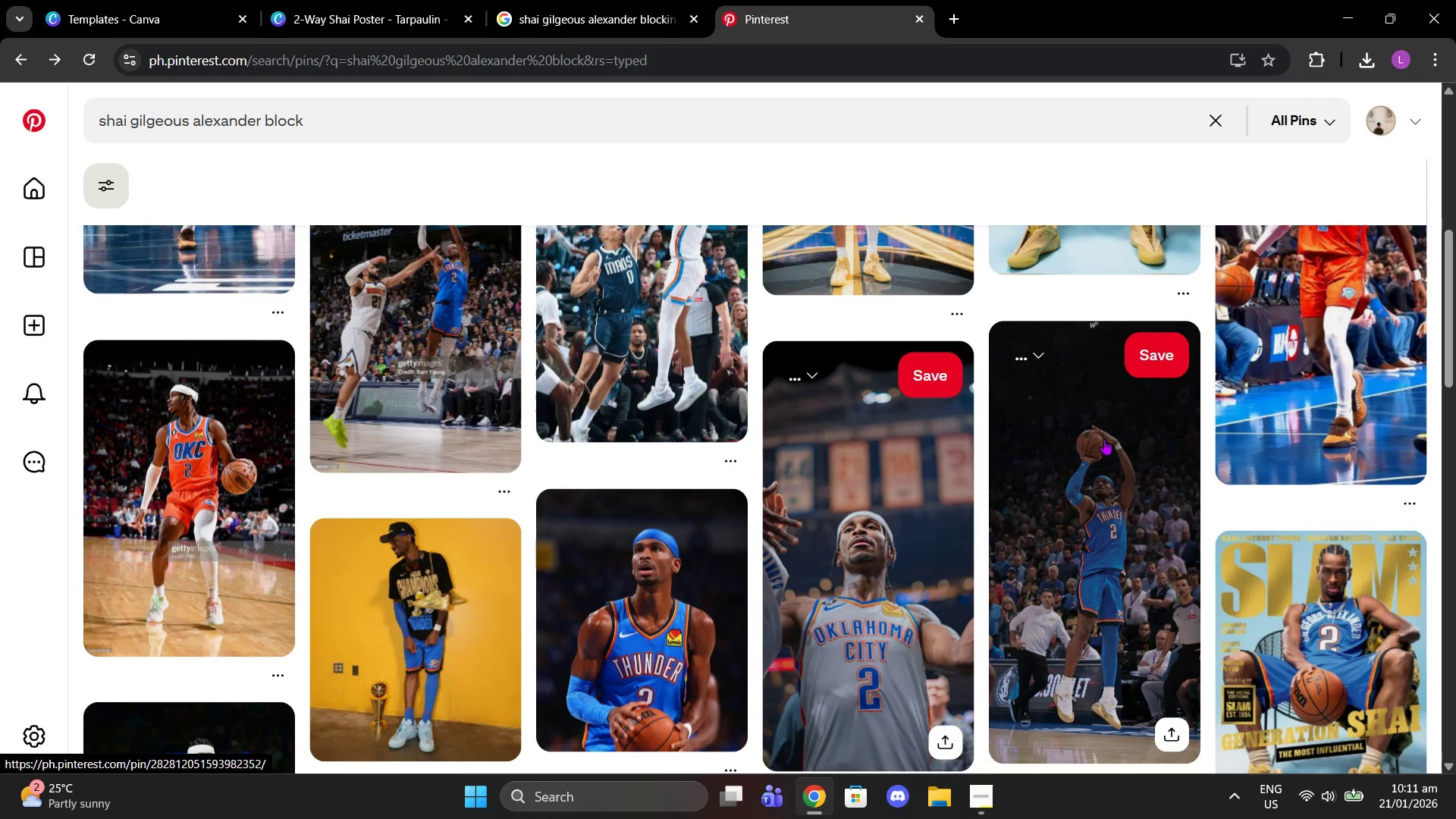 
wait(5.07)
 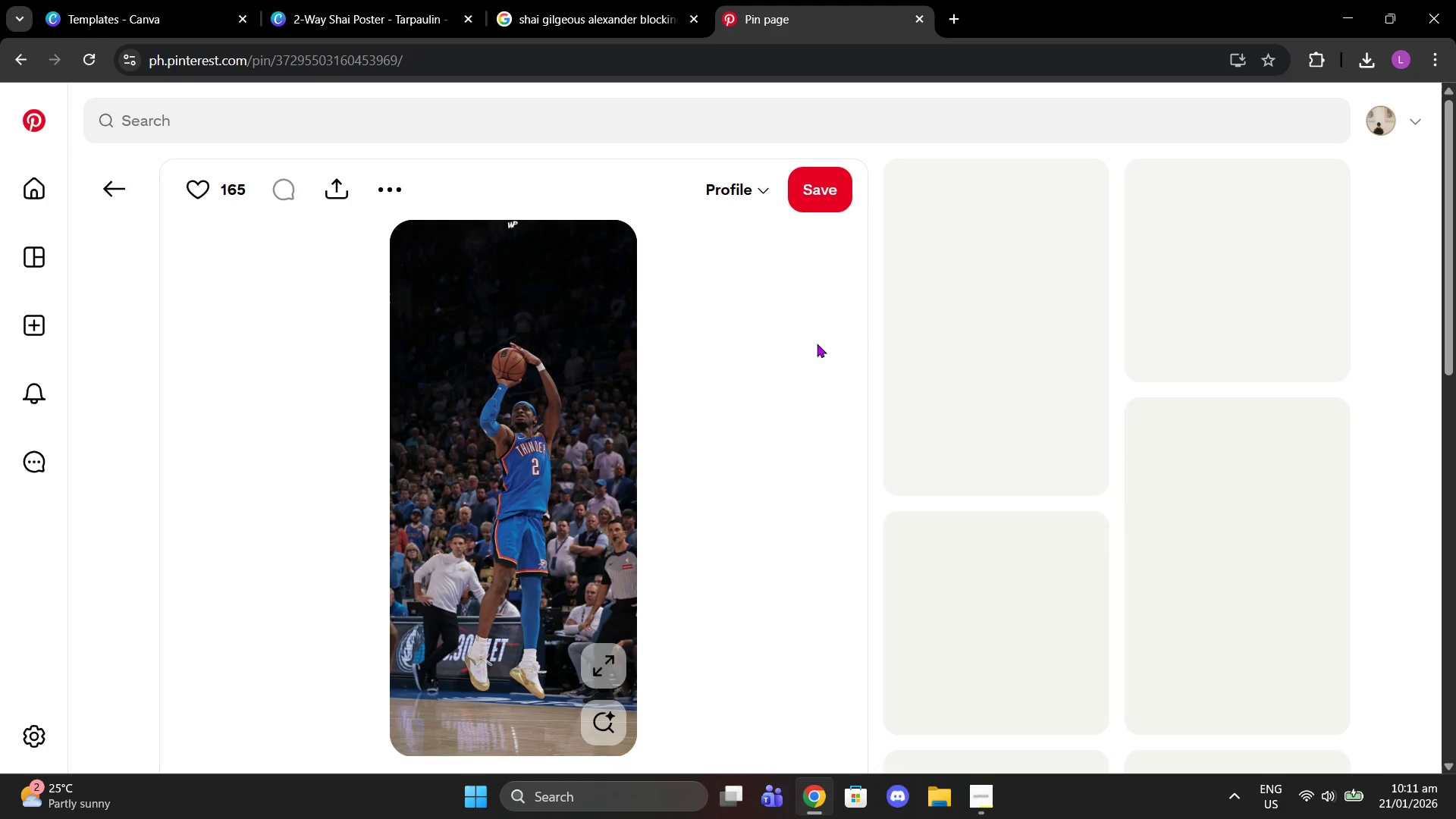 
scroll: coordinate [974, 356], scroll_direction: down, amount: 7.0
 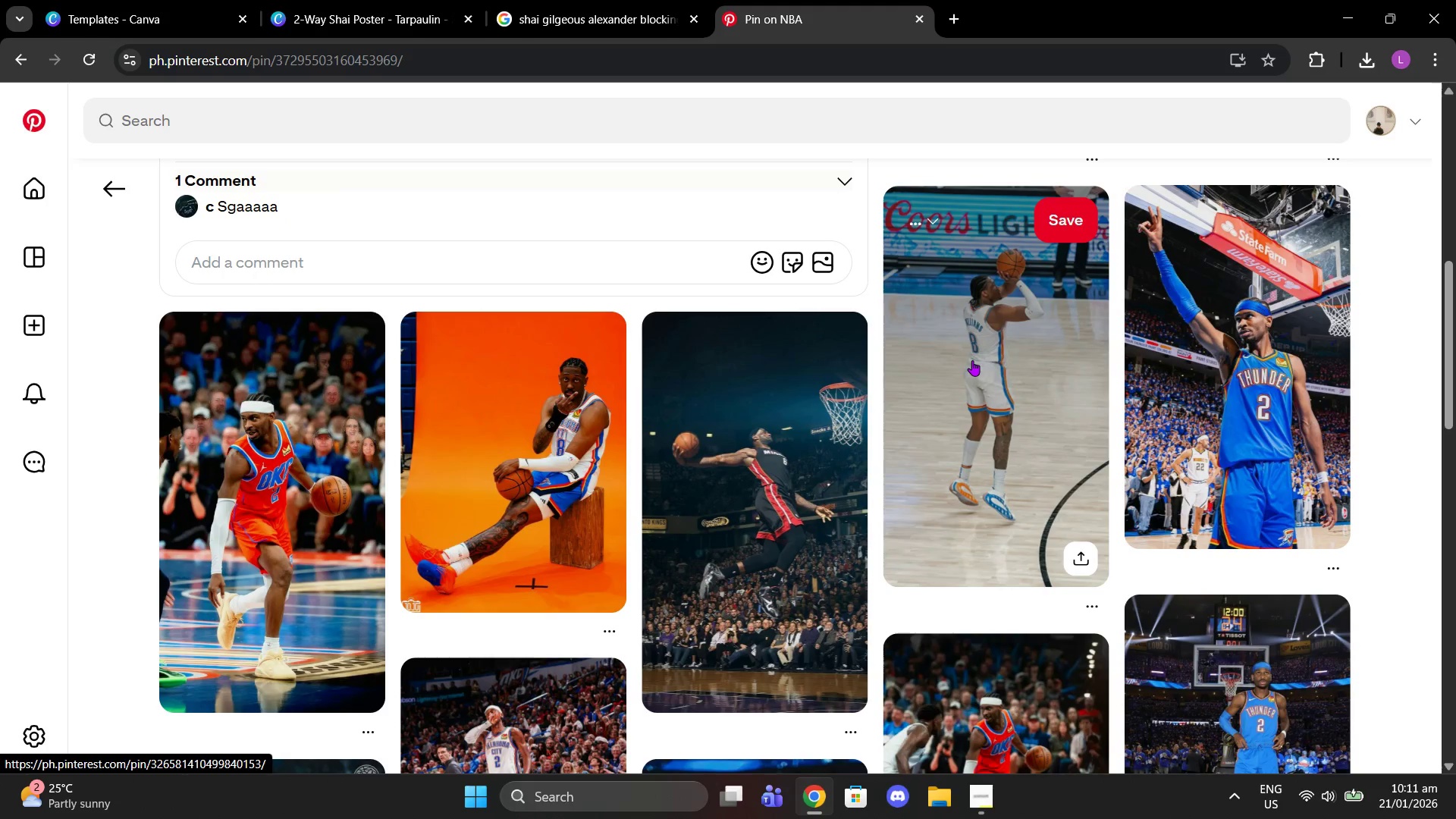 
scroll: coordinate [972, 360], scroll_direction: up, amount: 10.0
 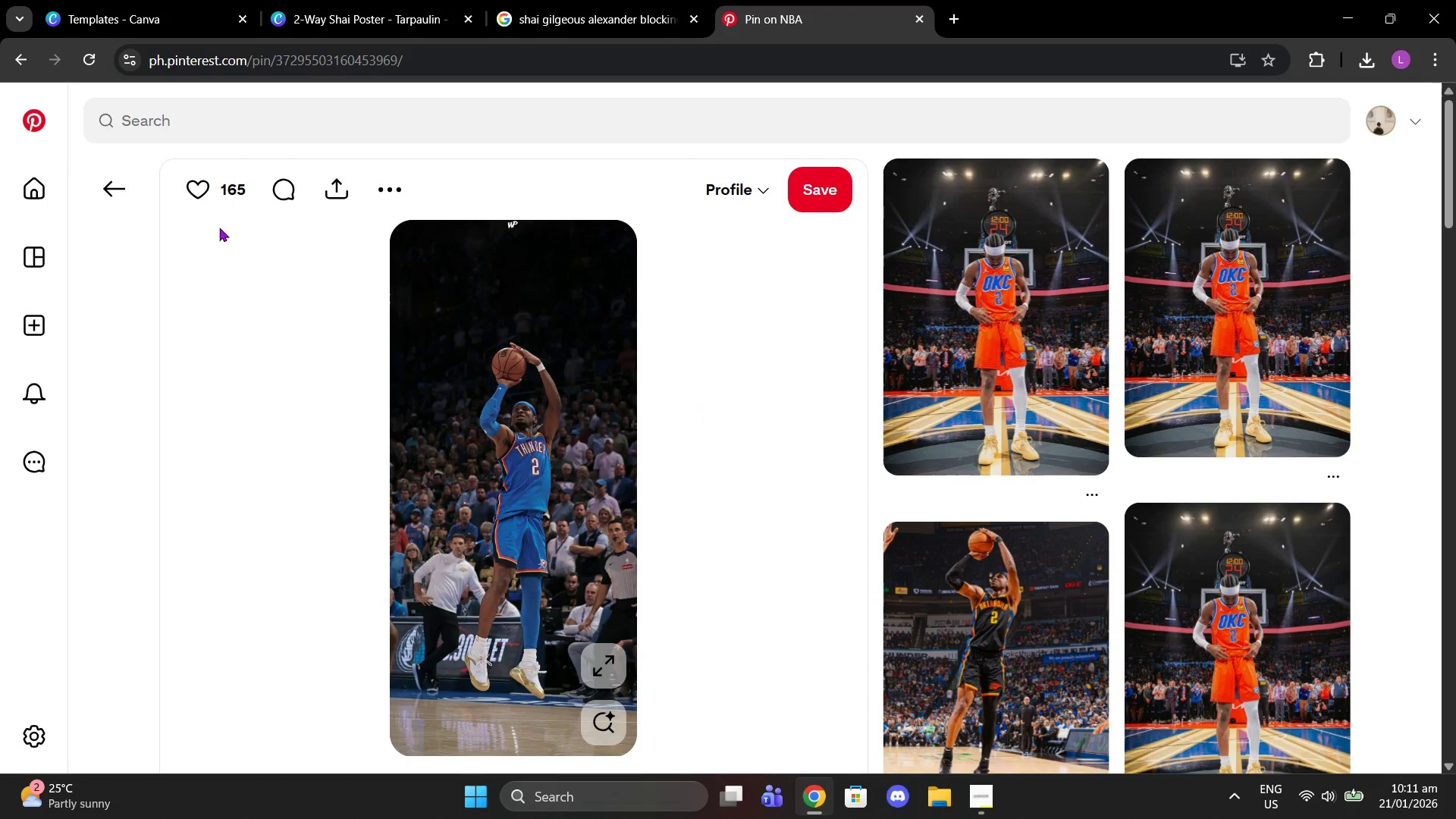 
left_click([112, 176])
 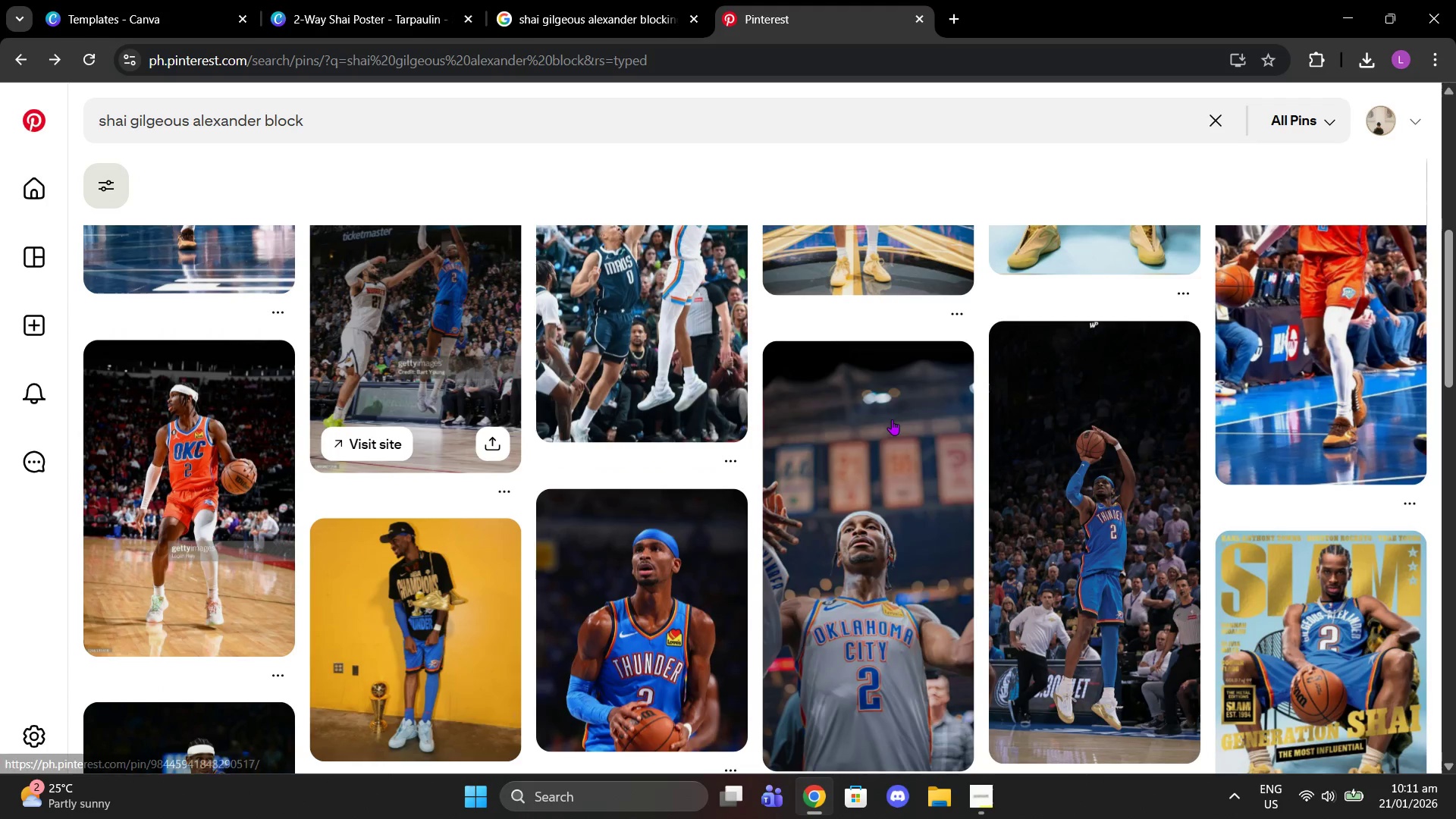 
scroll: coordinate [887, 415], scroll_direction: down, amount: 6.0
 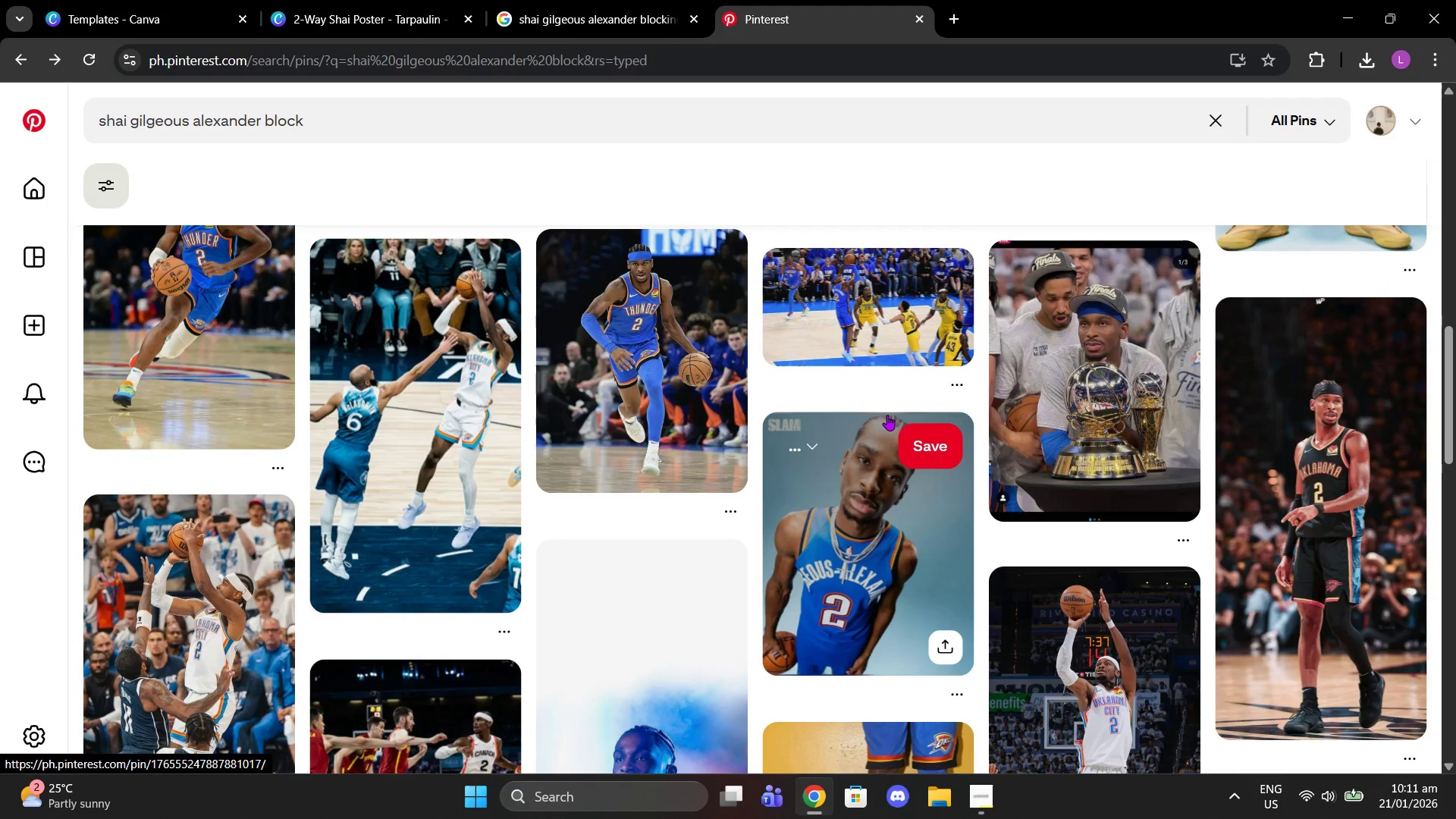 
scroll: coordinate [887, 415], scroll_direction: up, amount: 2.0
 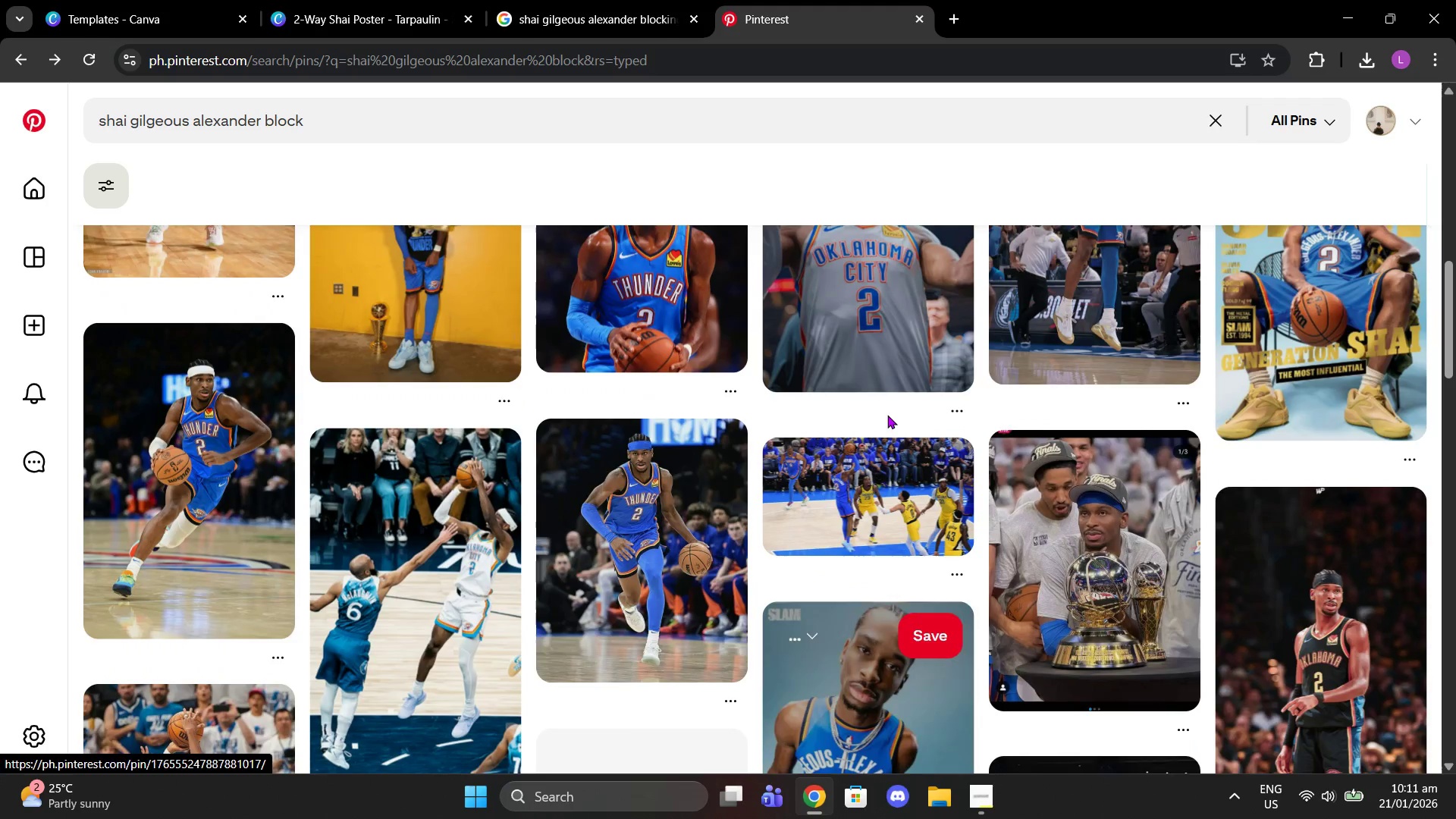 
scroll: coordinate [887, 415], scroll_direction: down, amount: 10.0
 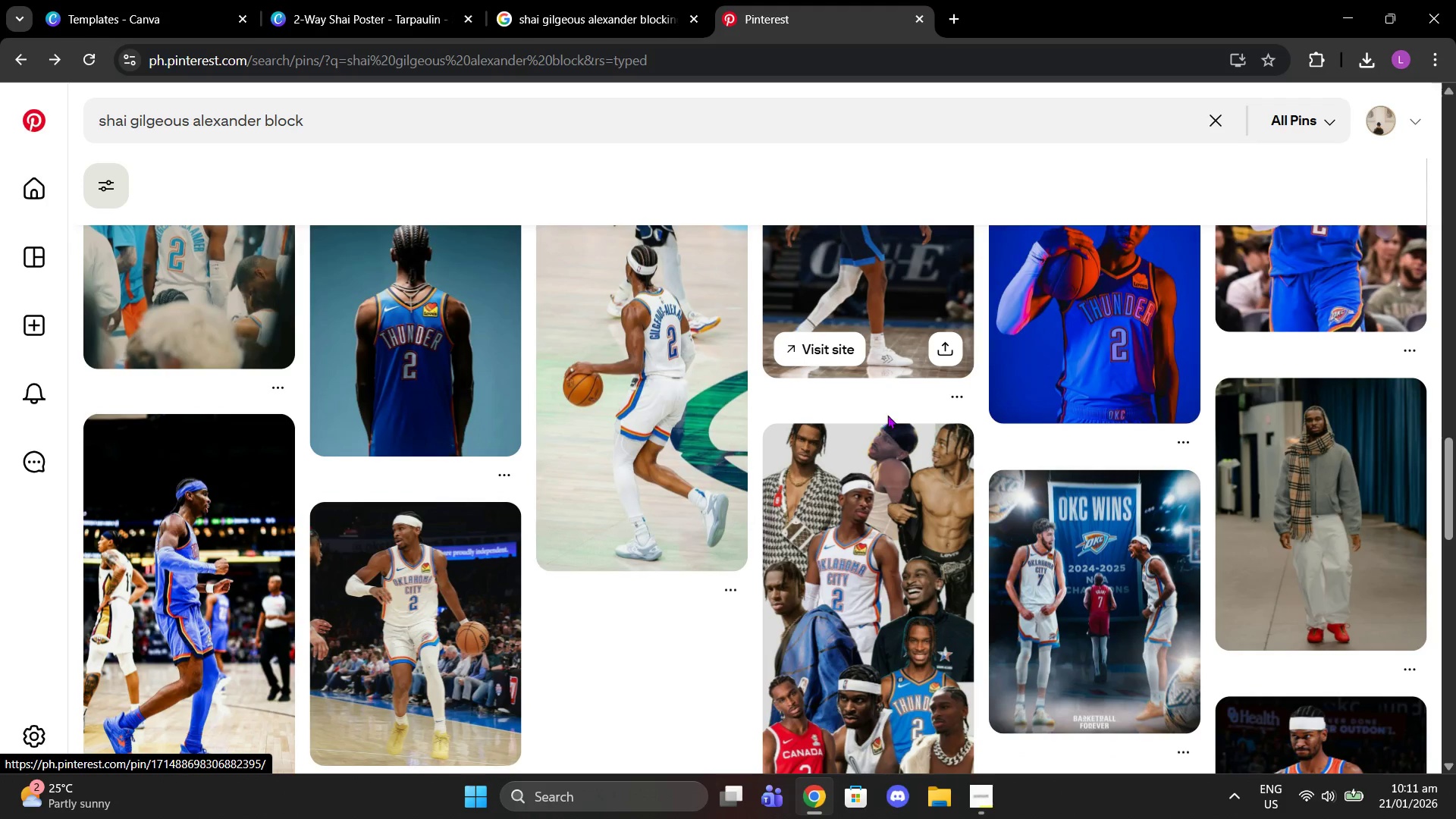 
scroll: coordinate [721, 392], scroll_direction: up, amount: 22.0
 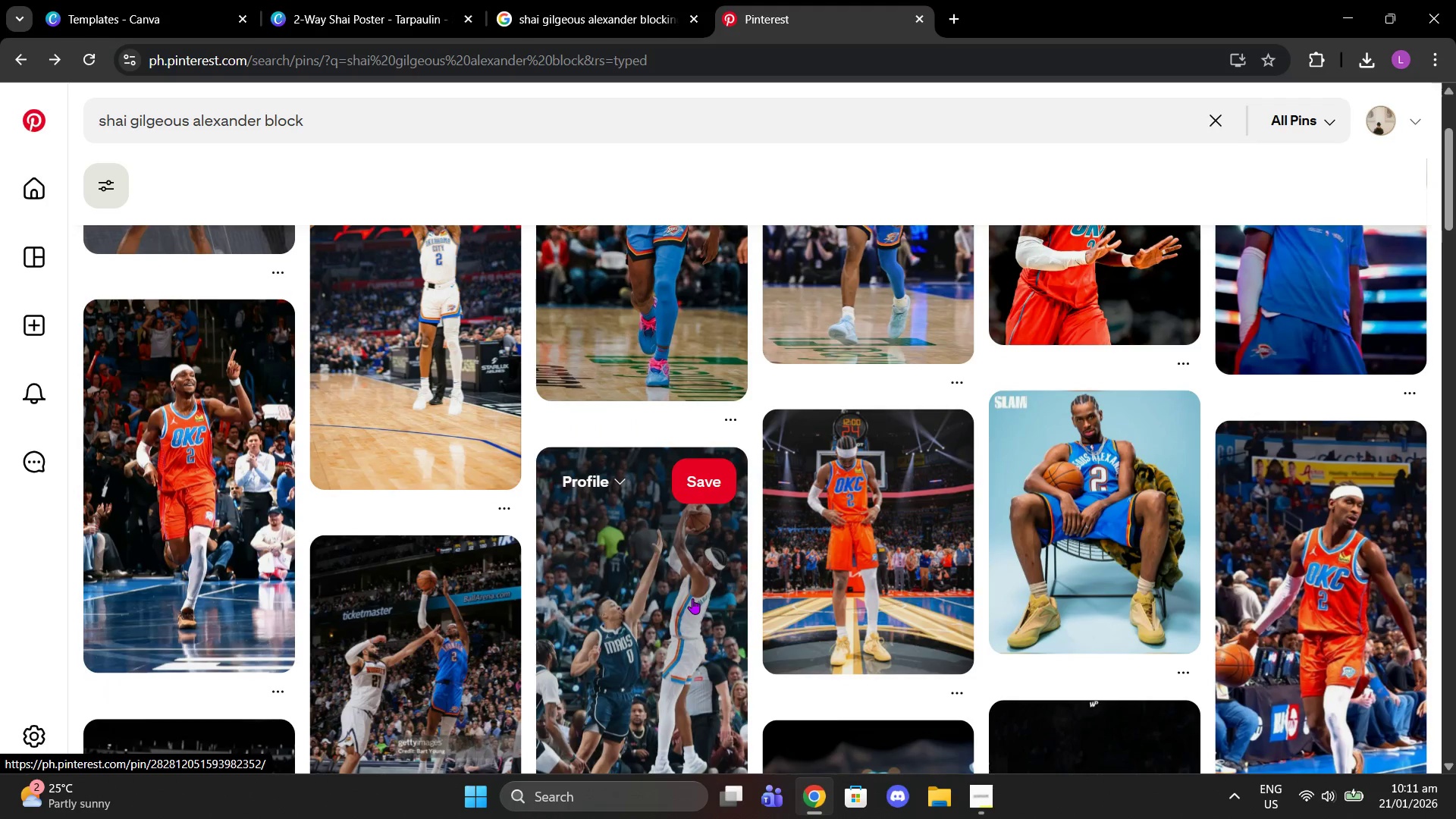 
left_click([692, 598])
 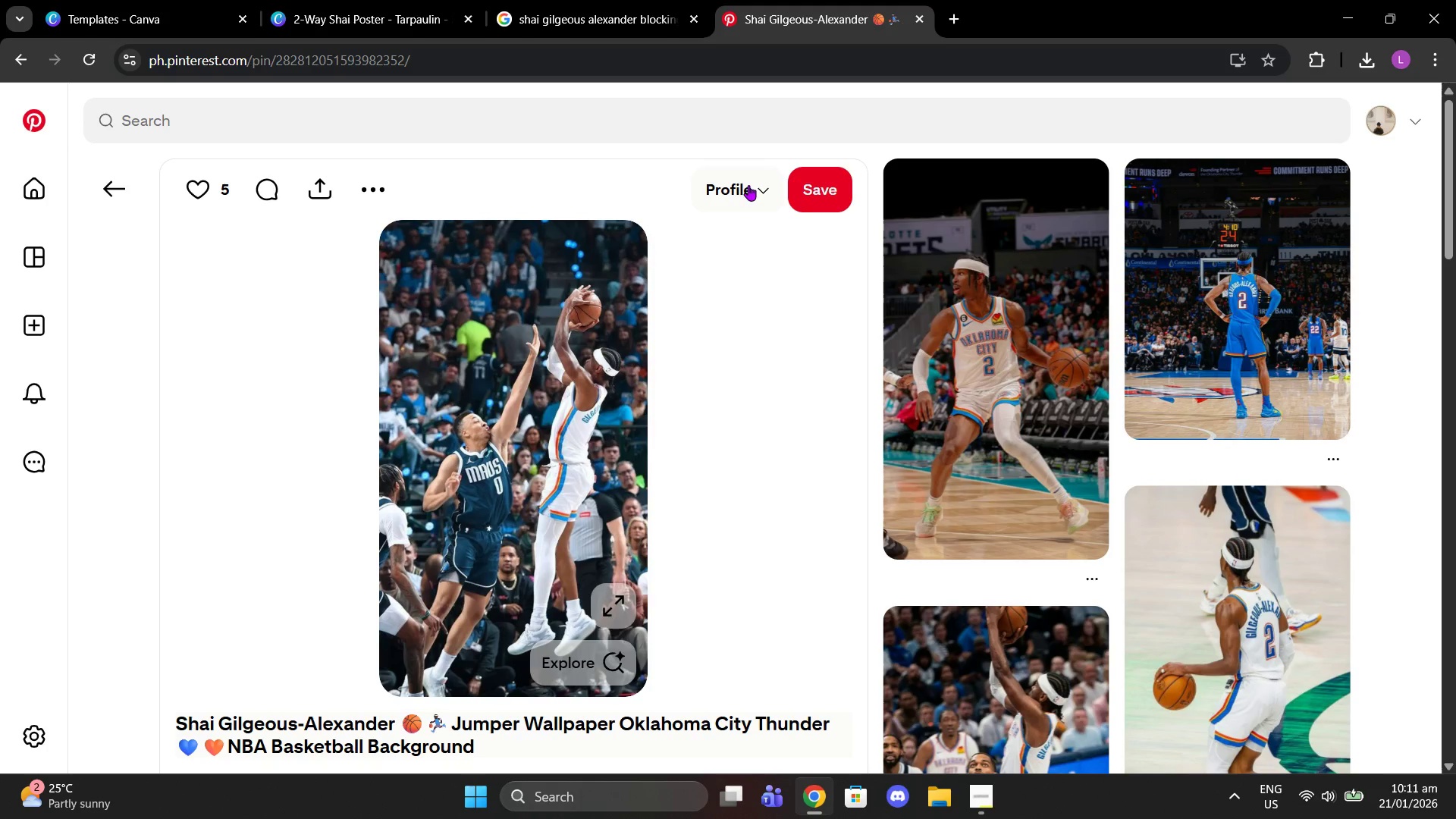 
scroll: coordinate [721, 318], scroll_direction: down, amount: 1.0
 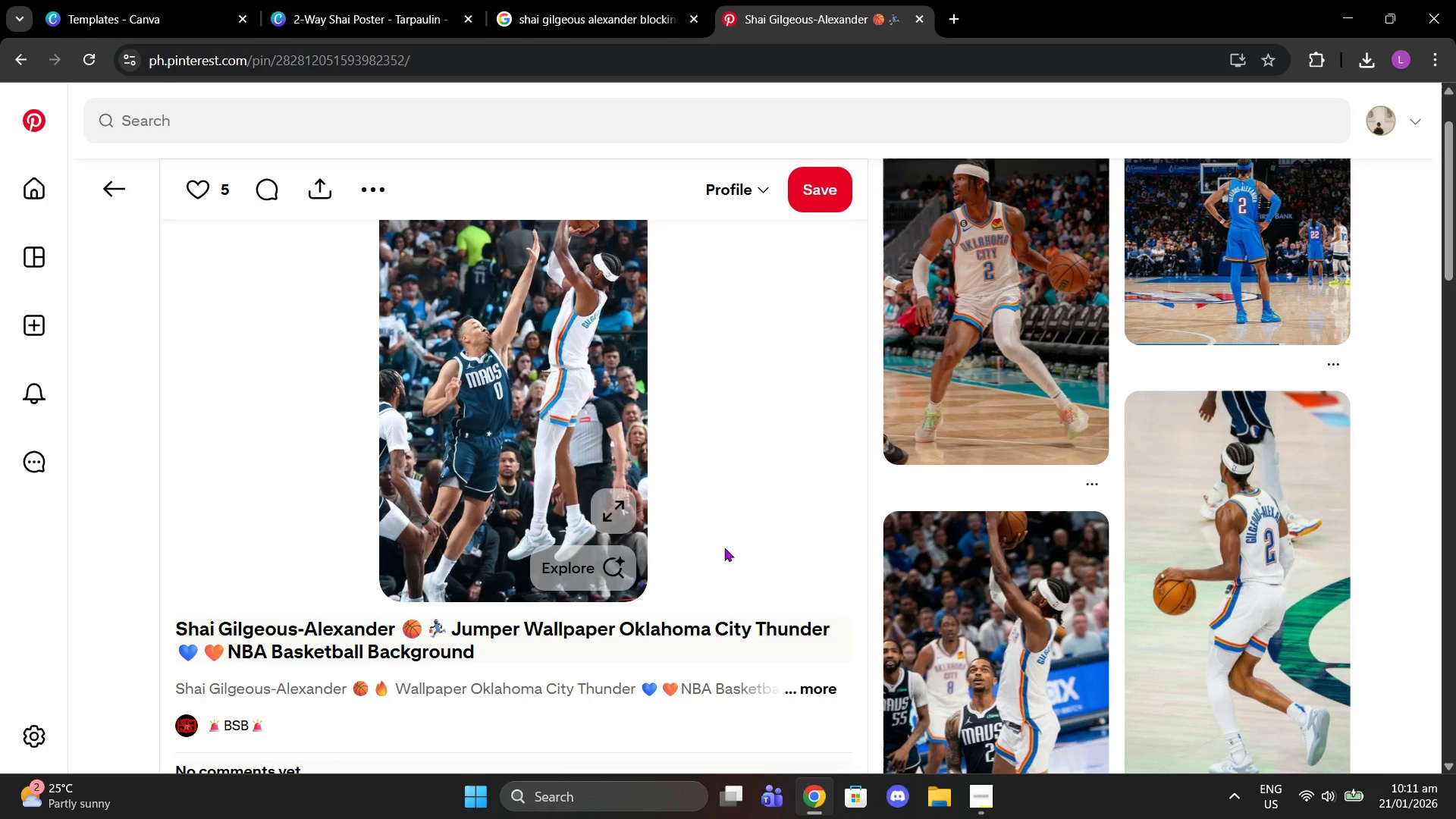 
scroll: coordinate [699, 479], scroll_direction: up, amount: 2.0
 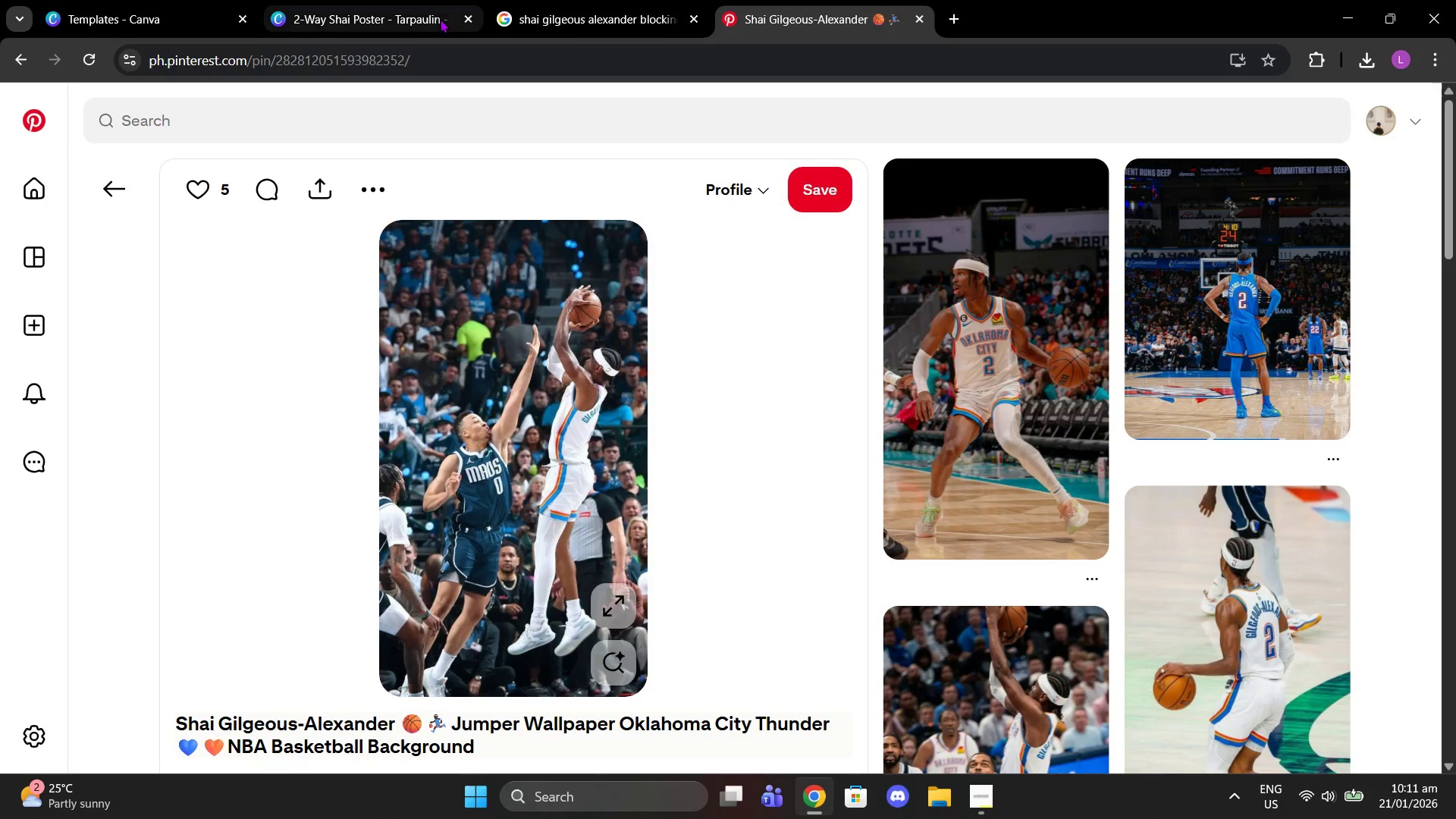 
left_click([431, 2])
 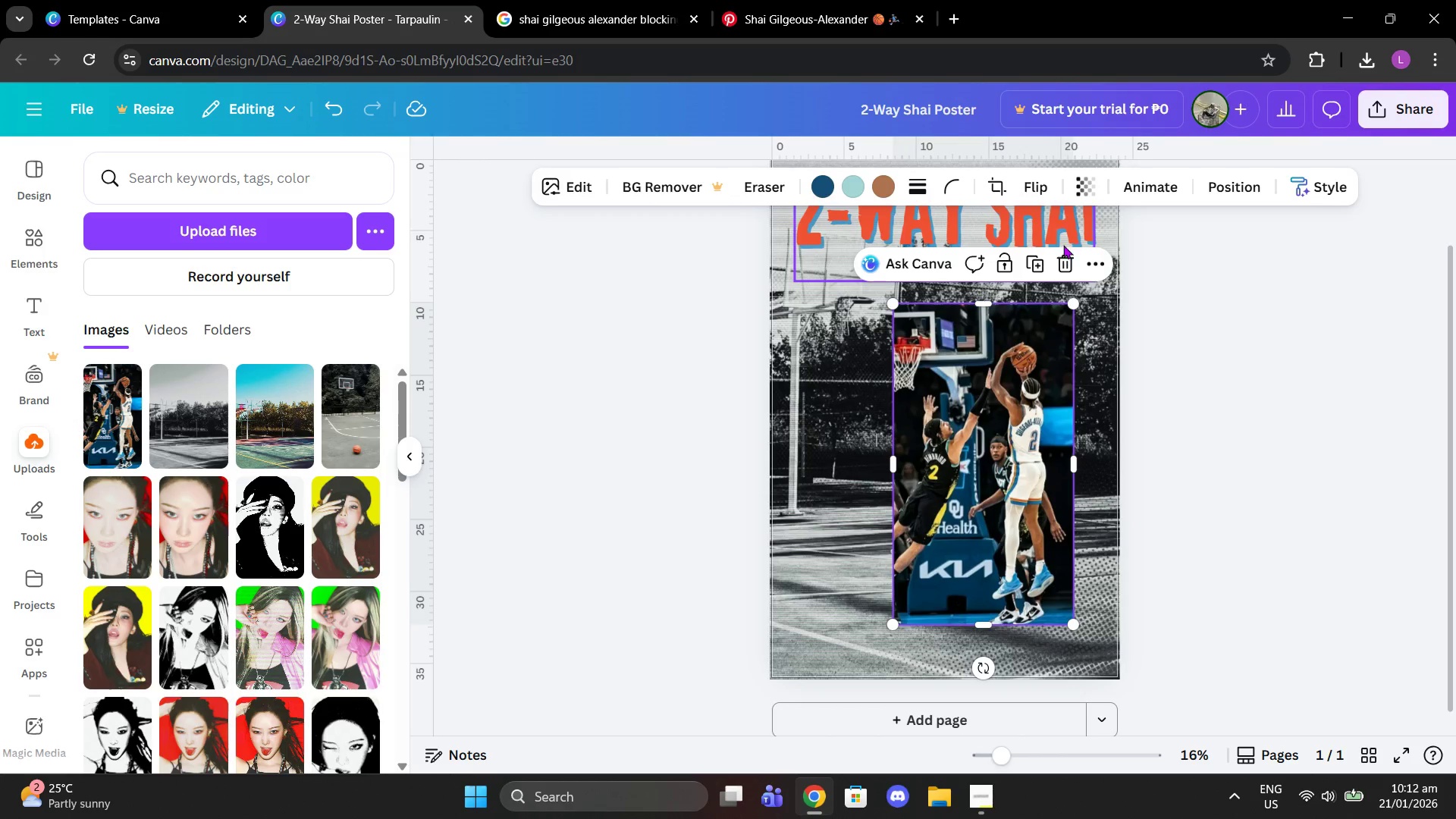 
left_click([1065, 253])
 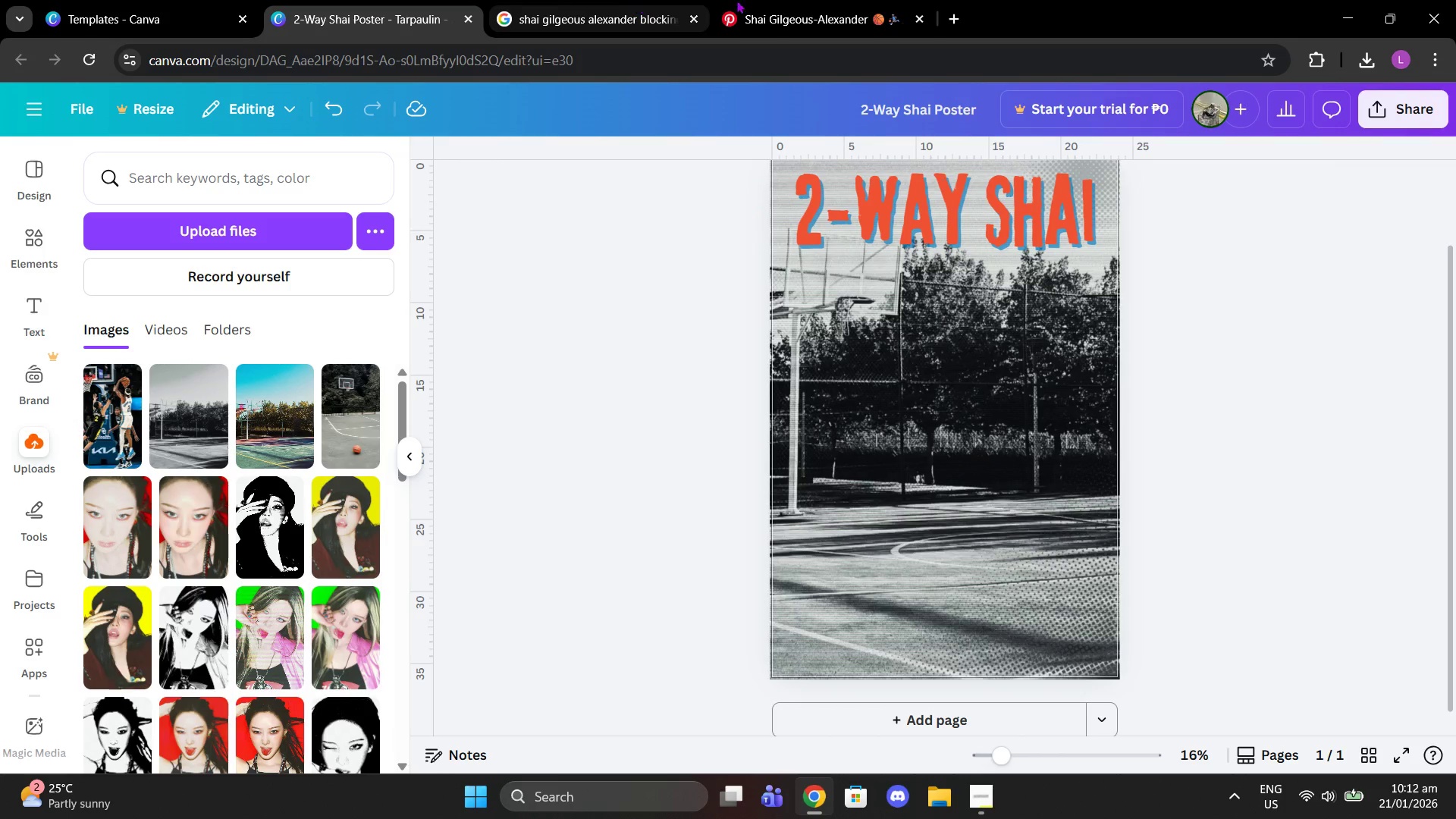 
left_click([805, 0])
 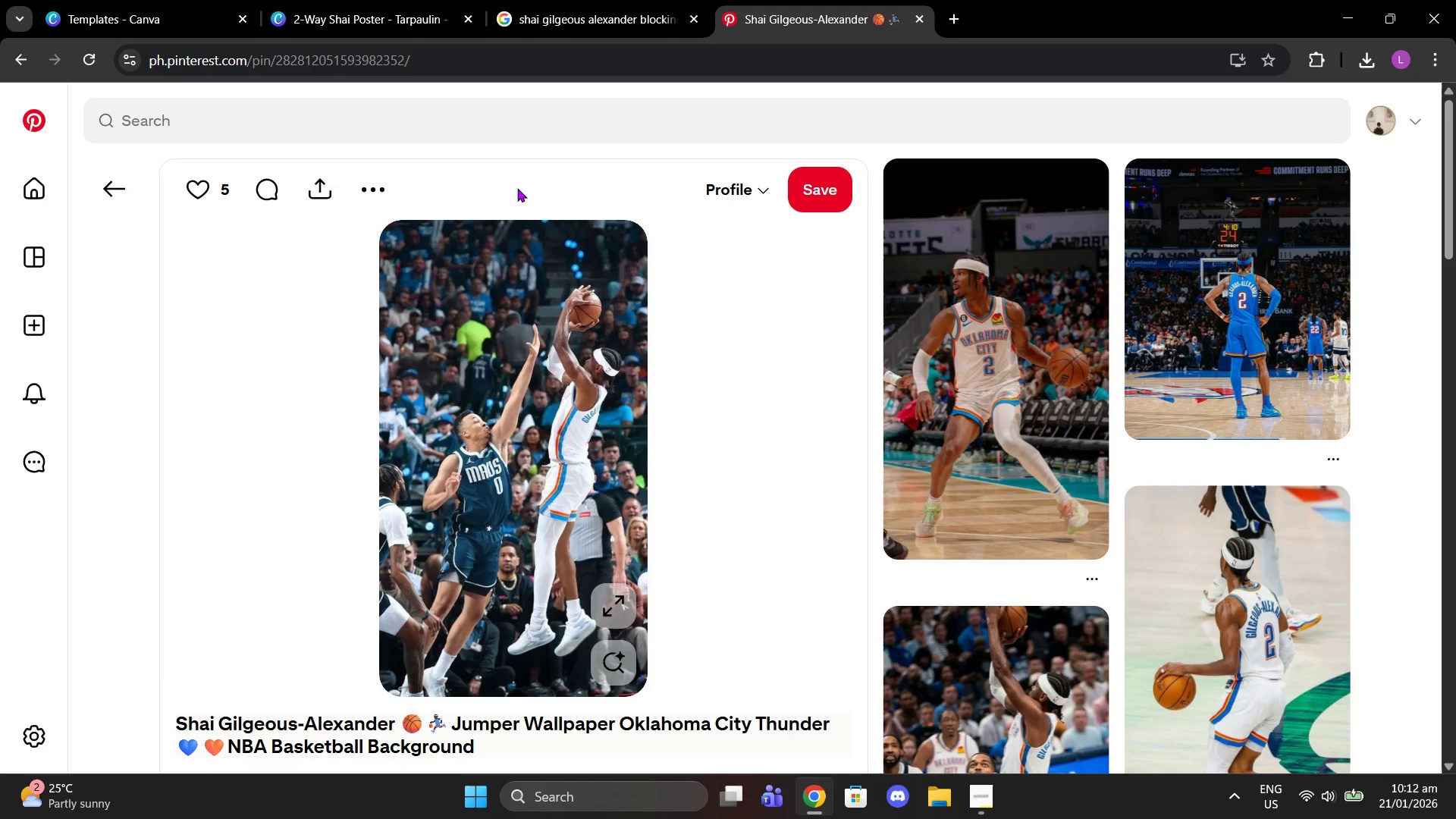 
left_click([379, 173])
 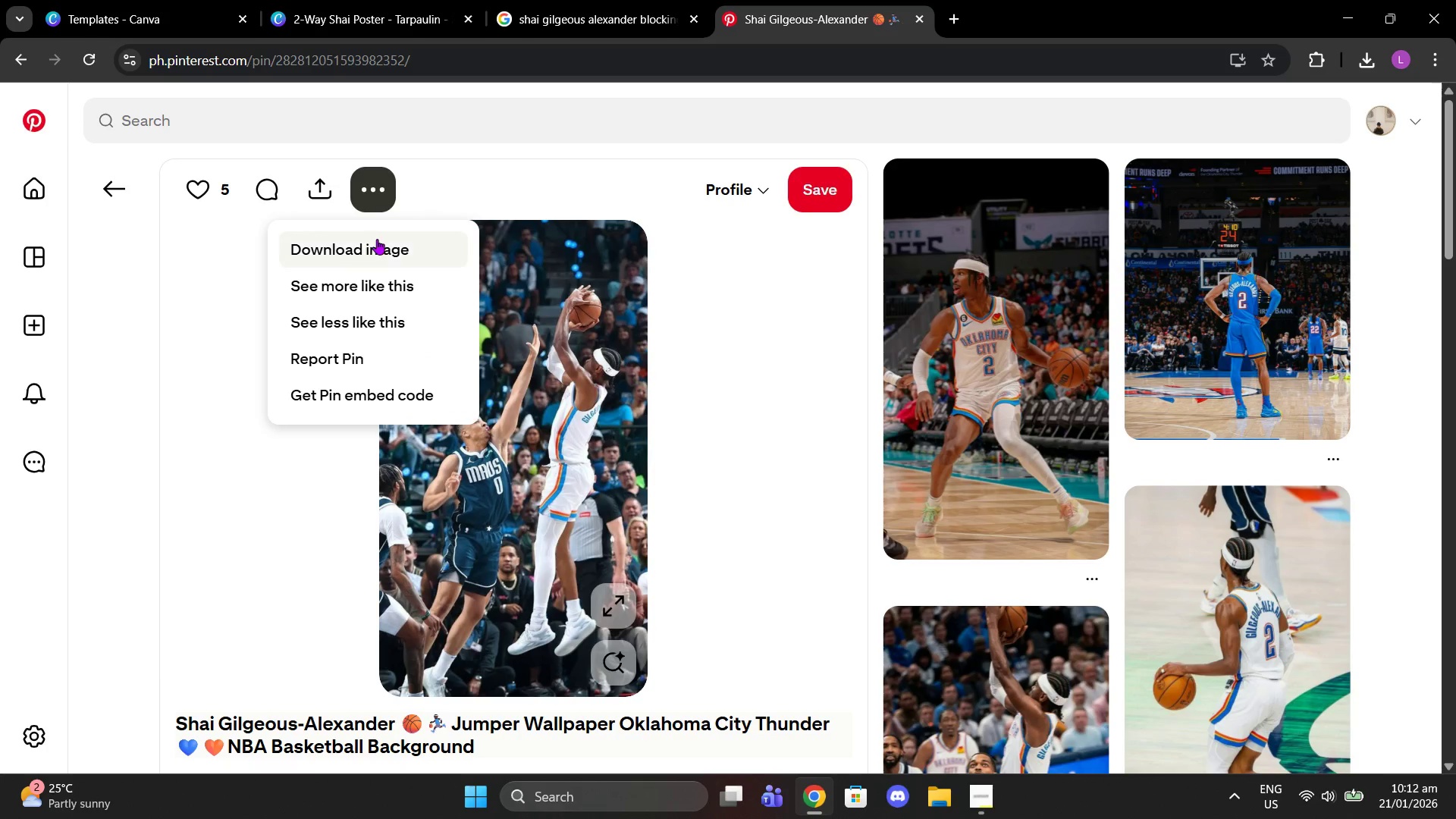 
left_click([377, 241])
 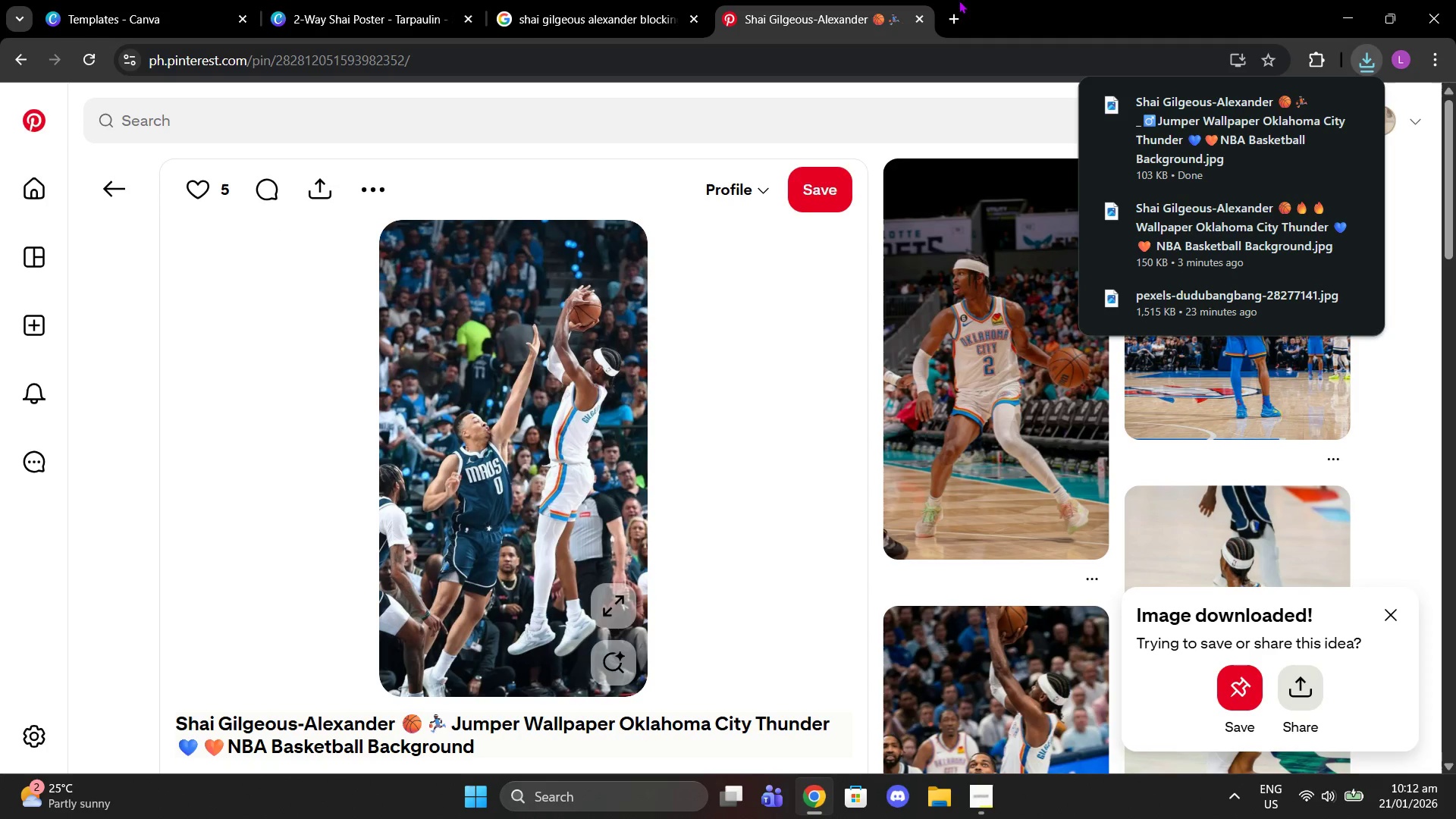 
left_click([454, 0])
 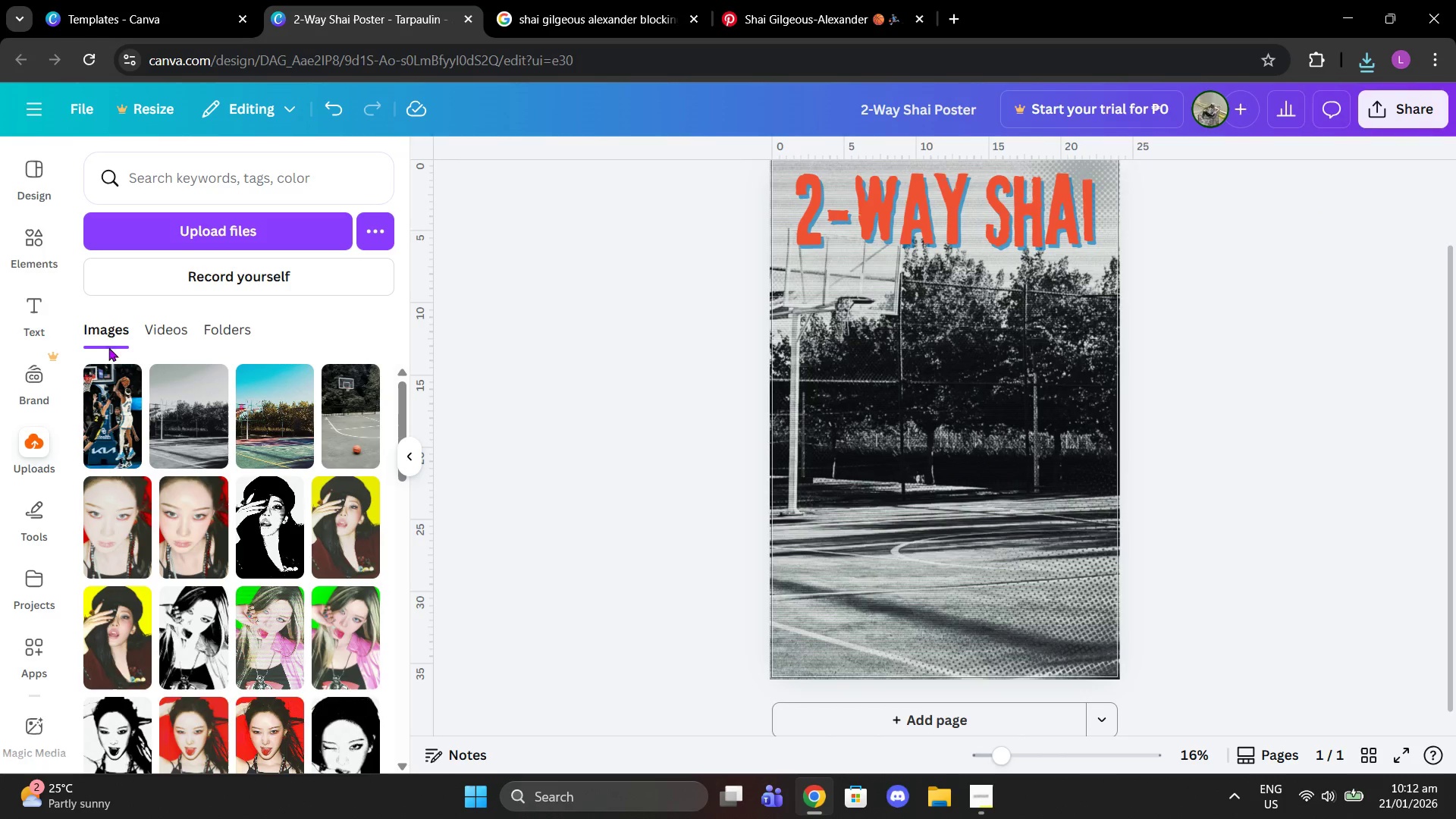 
left_click([224, 257])
 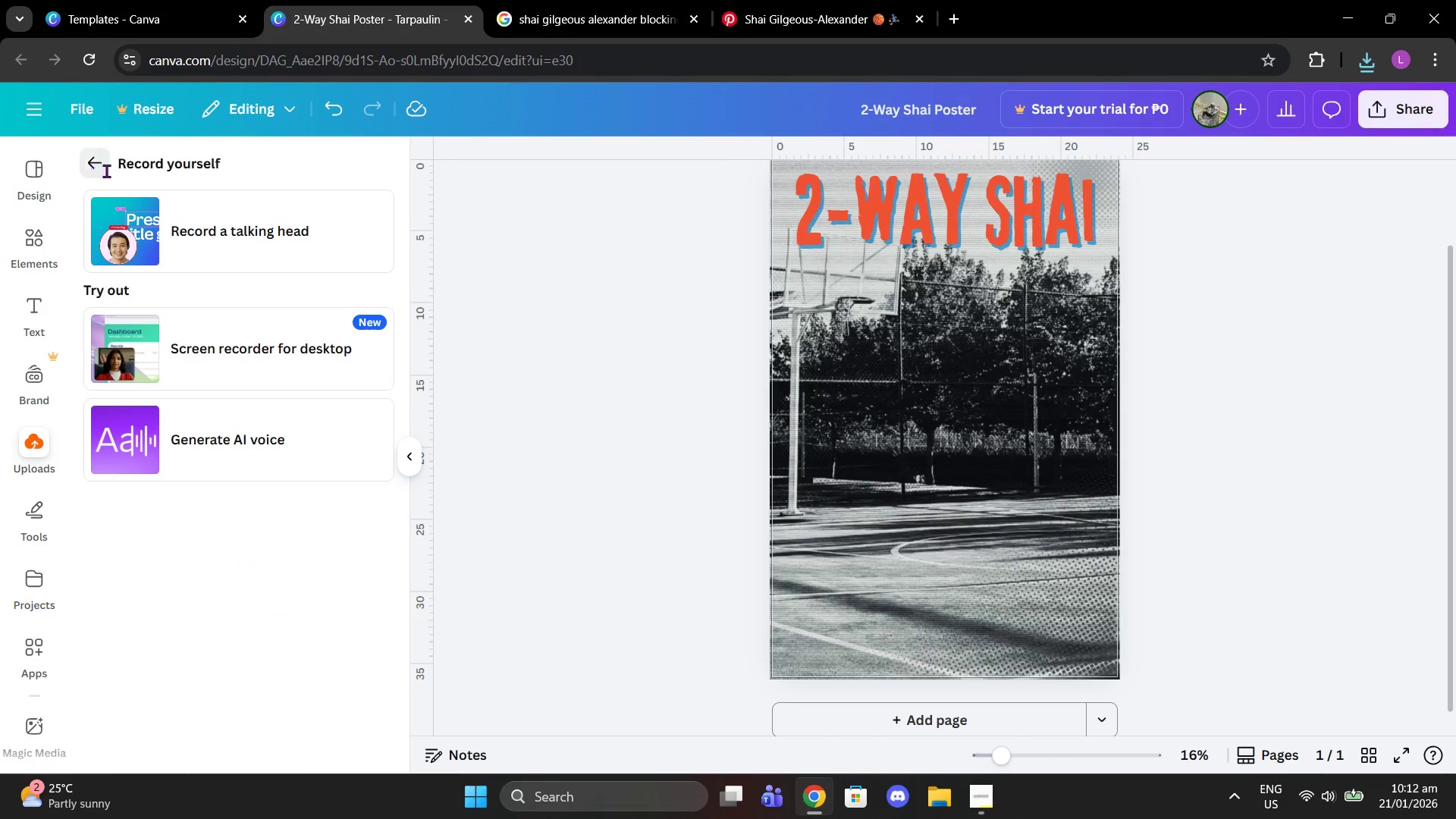 
double_click([215, 234])
 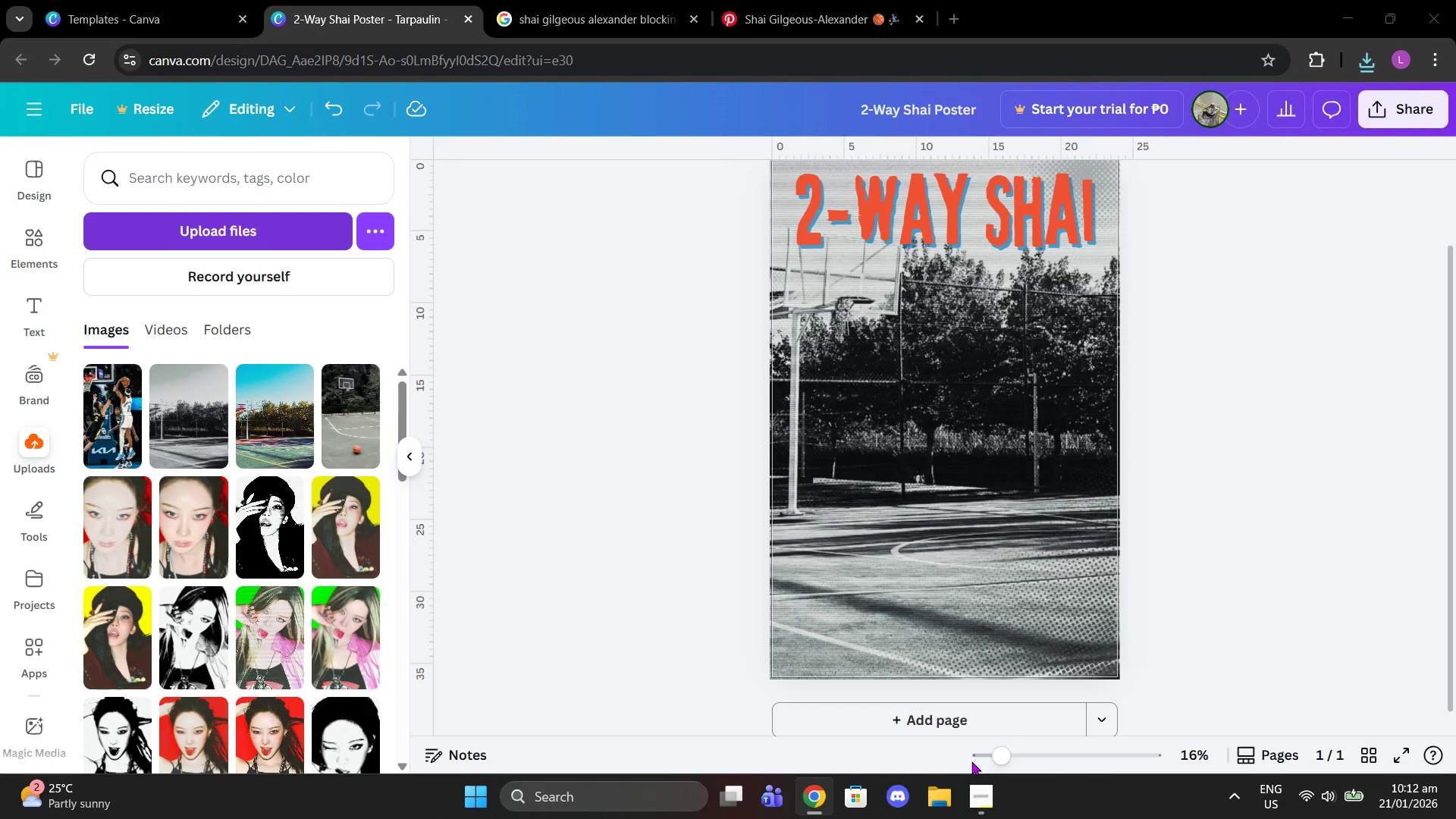 
left_click([977, 788])
 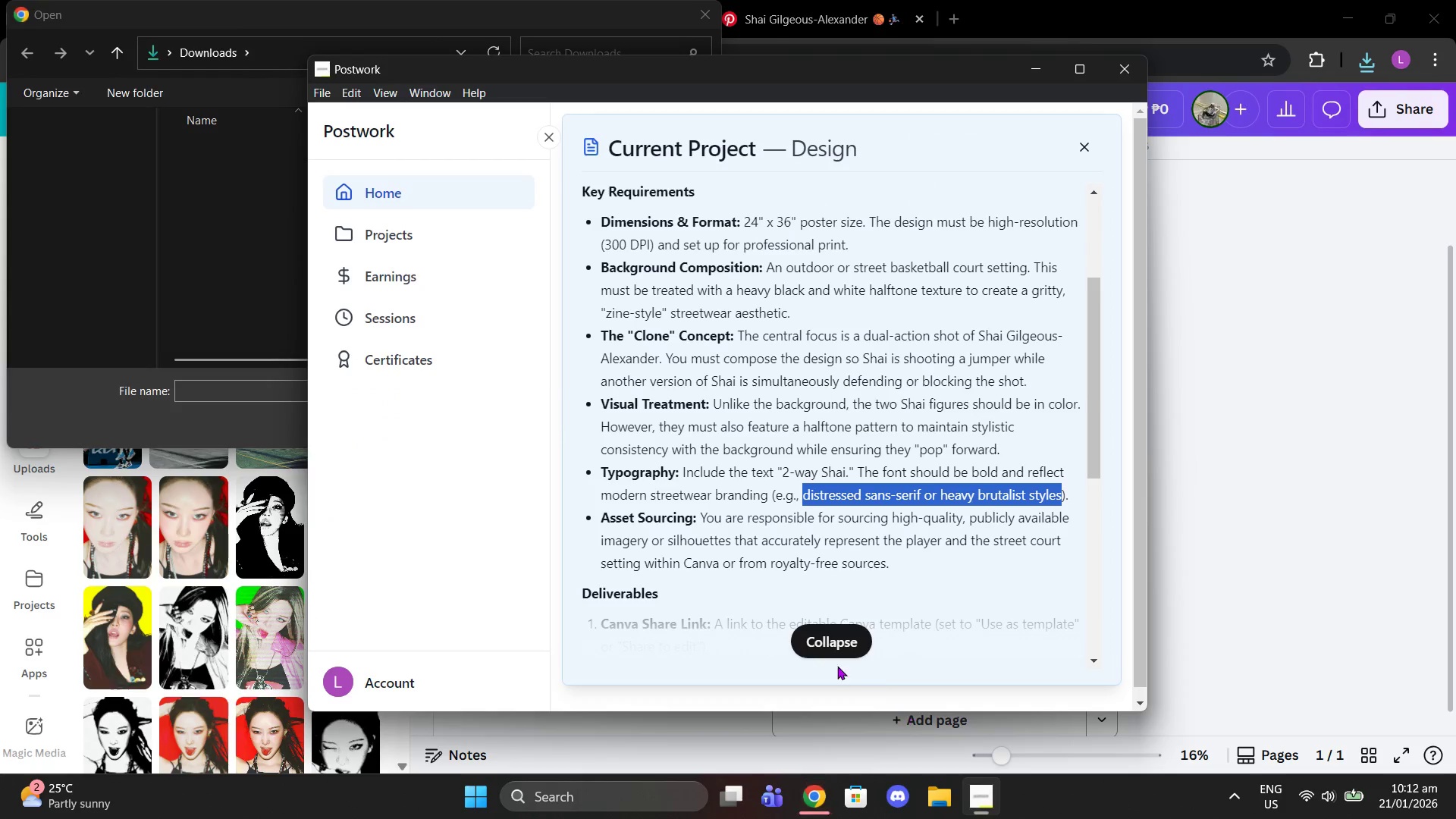 
left_click([812, 632])
 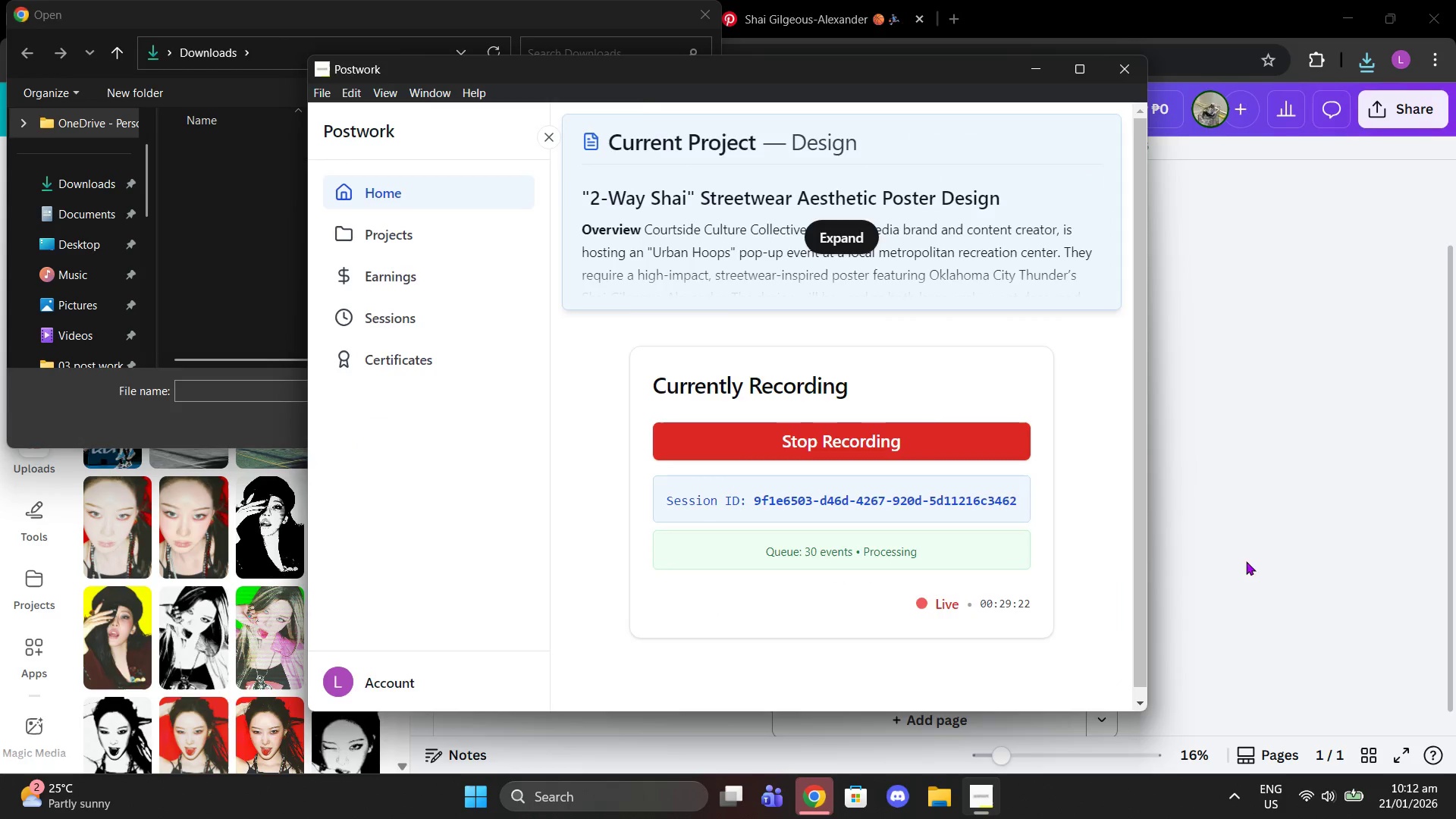 
left_click([1269, 556])
 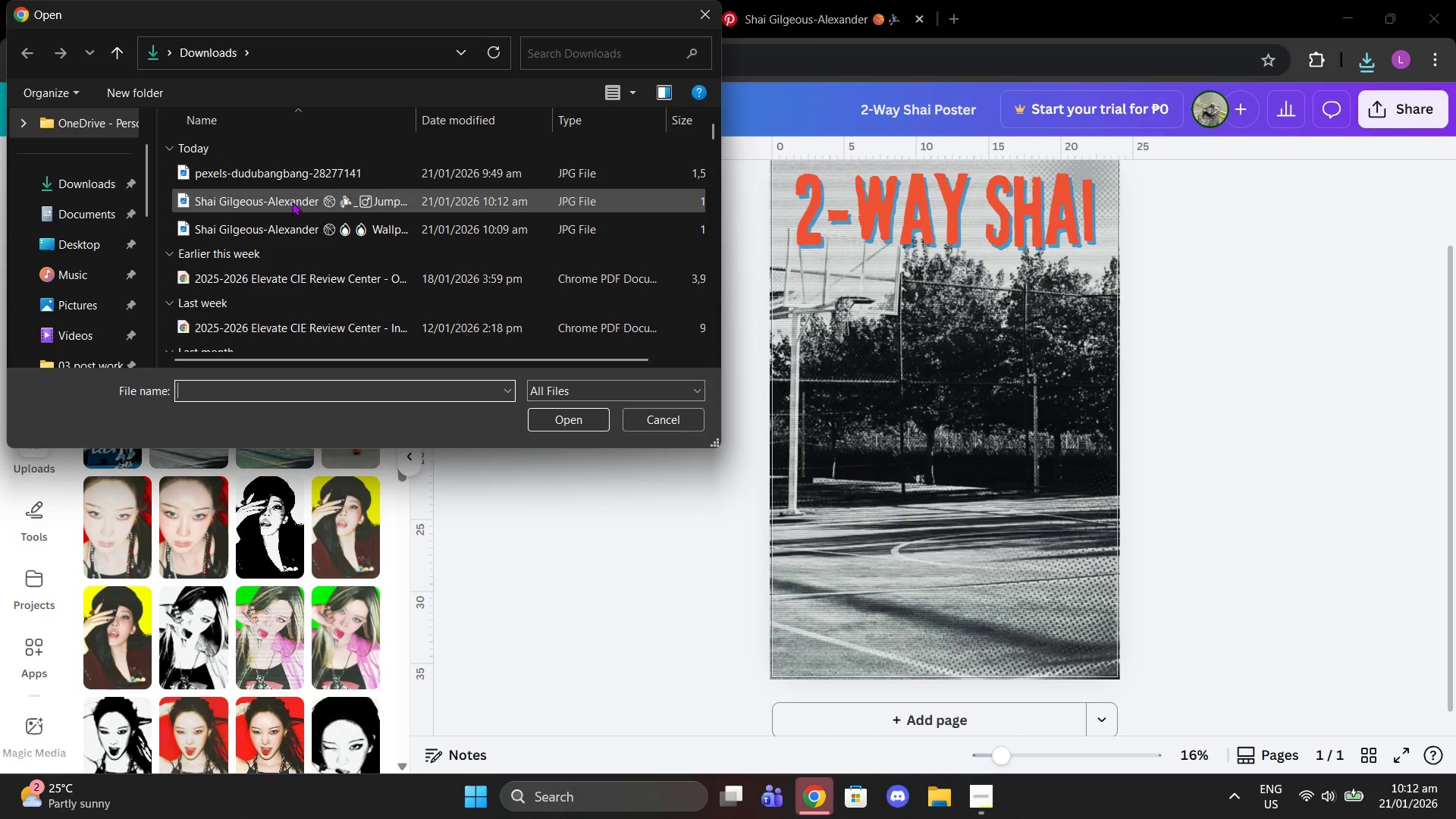 
left_click([292, 202])
 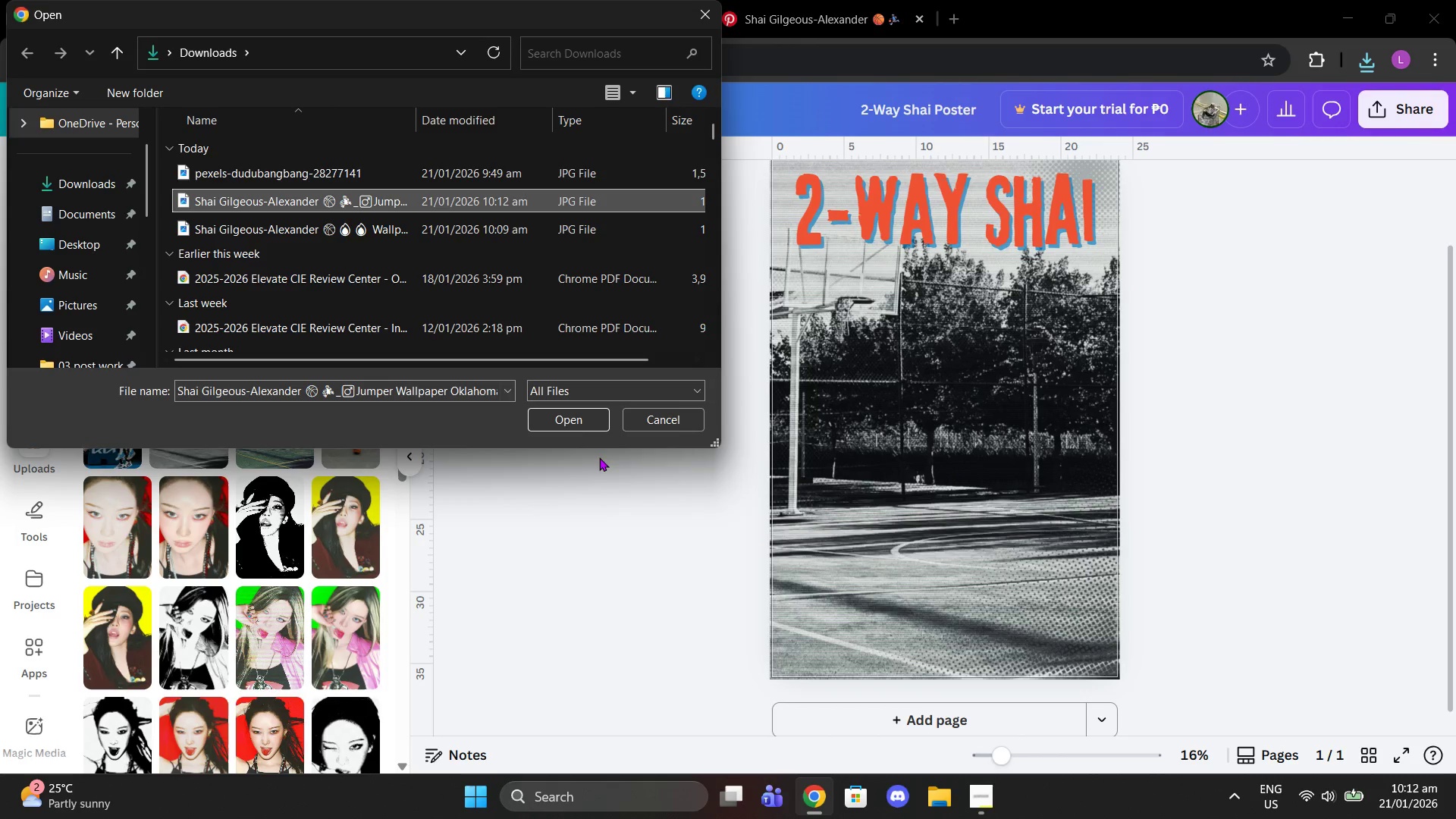 
left_click([579, 429])
 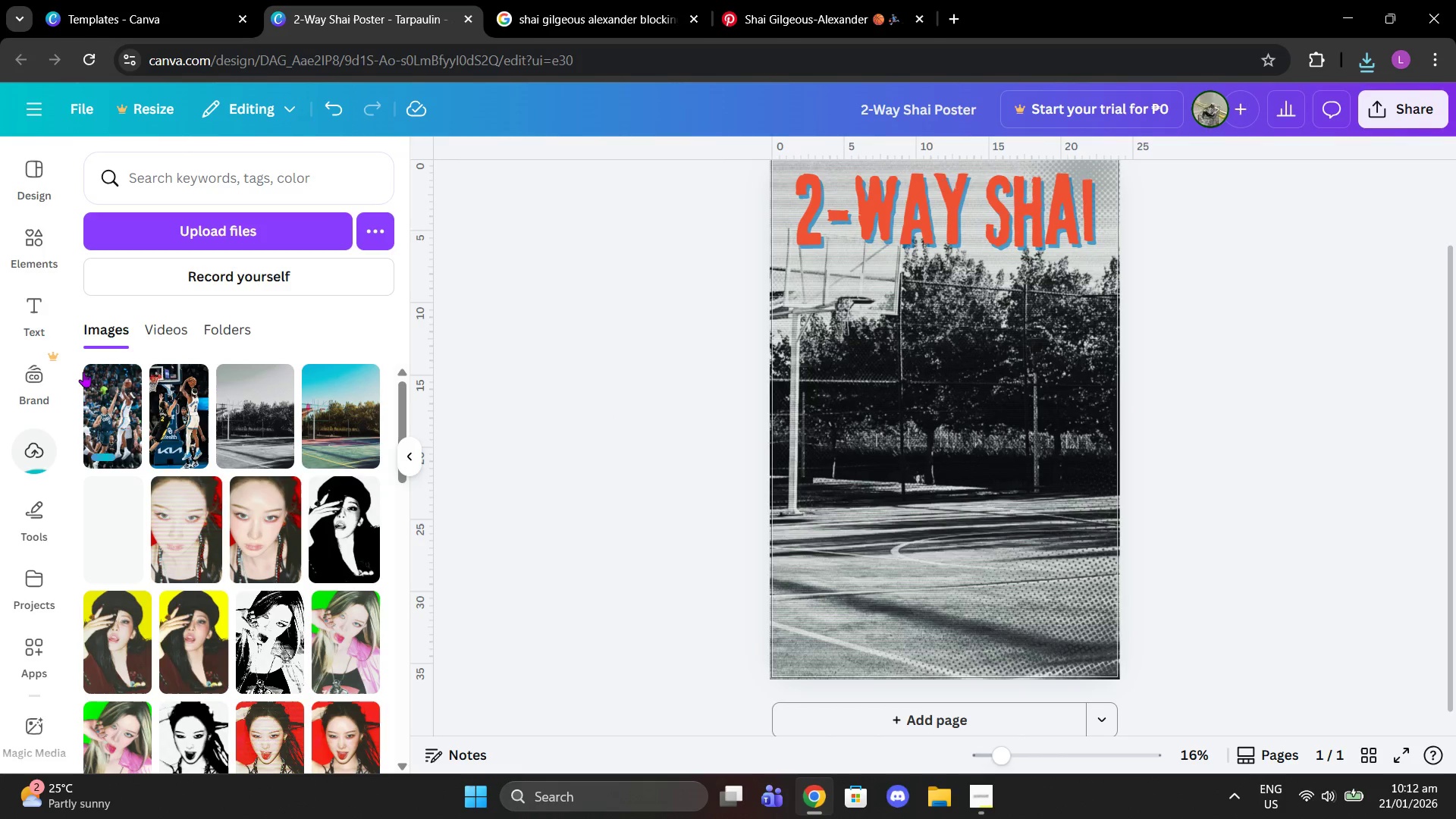 
left_click([112, 415])
 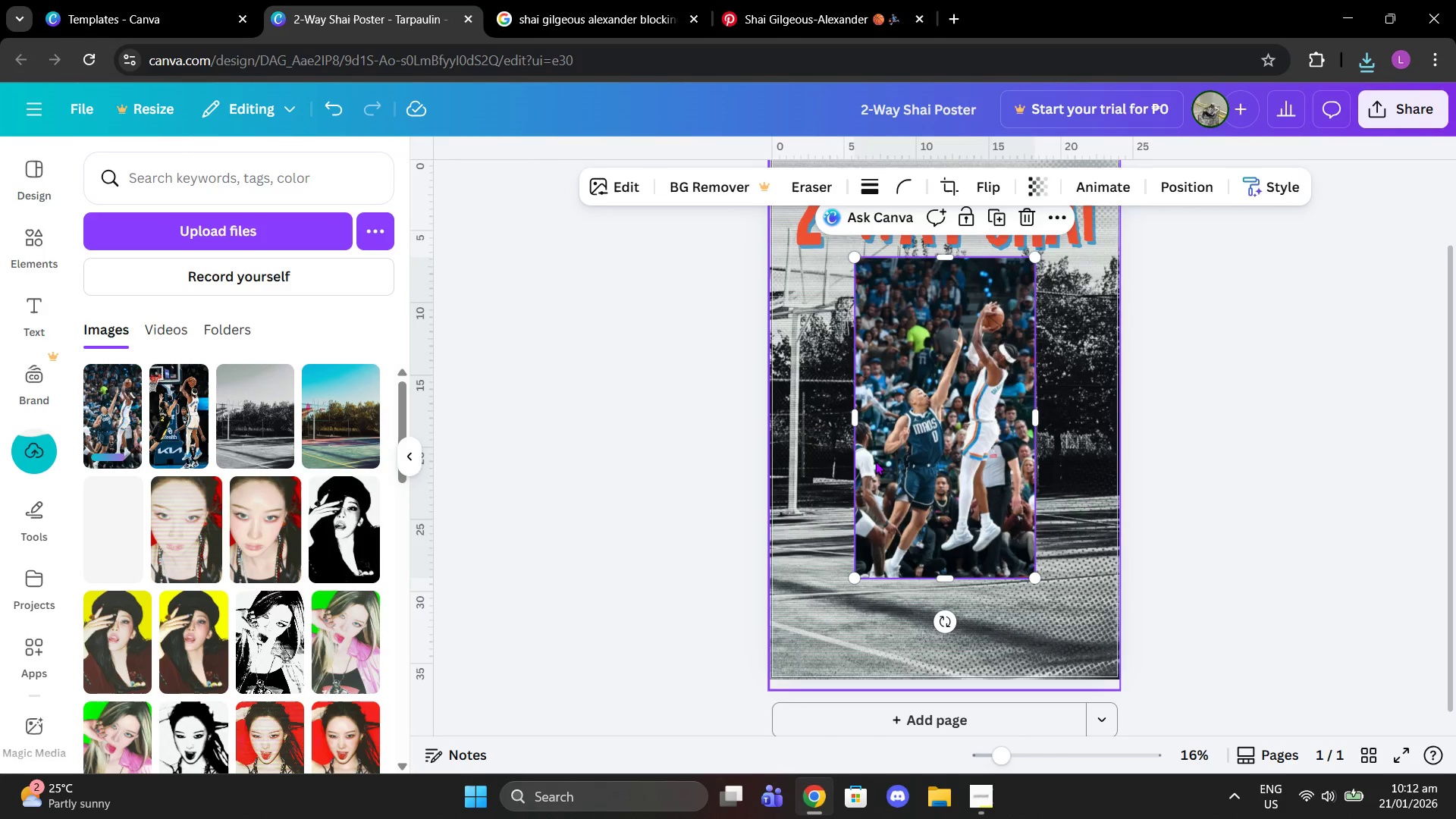 
left_click_drag(start_coordinate=[985, 451], to_coordinate=[1025, 479])
 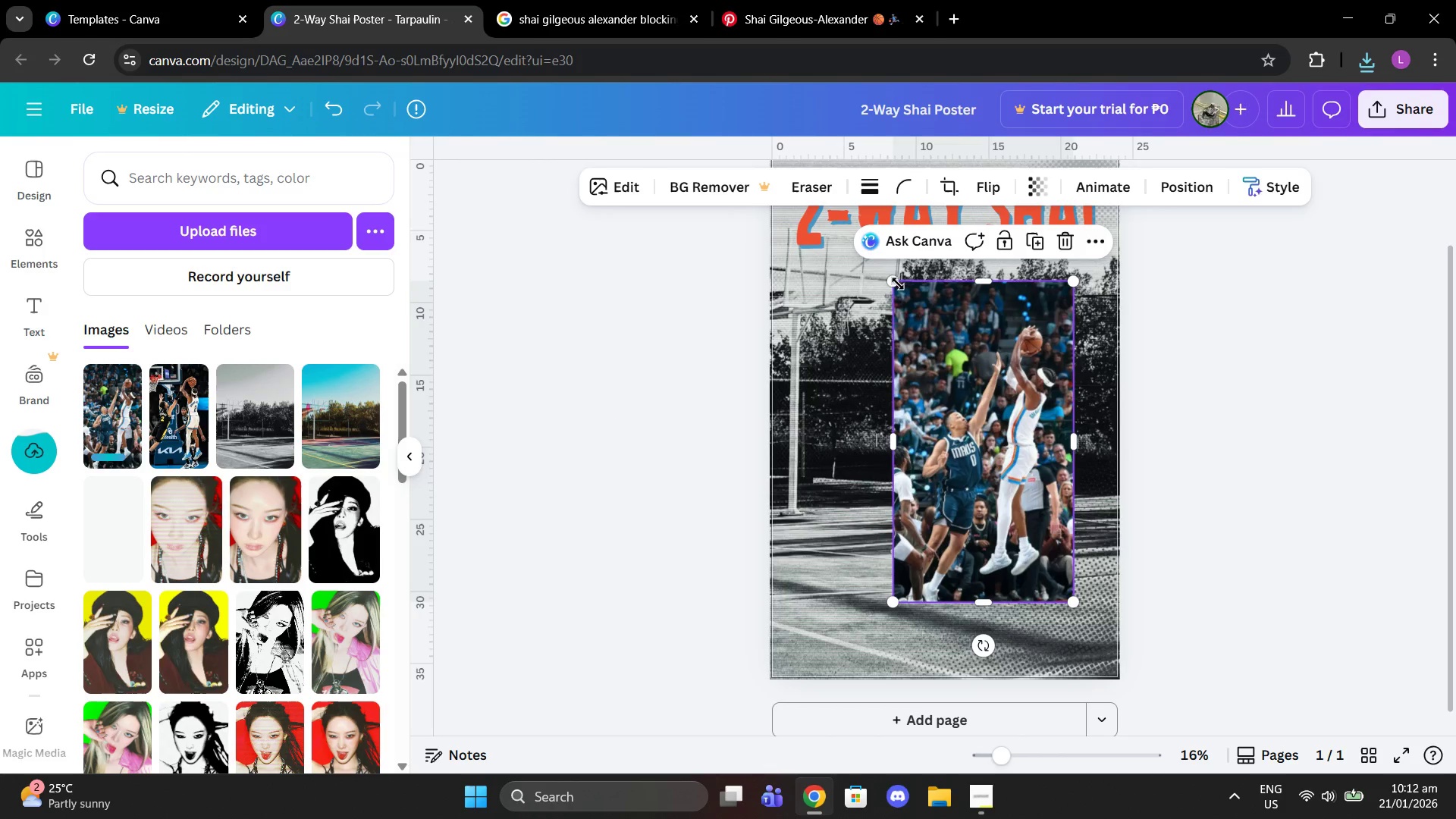 
left_click_drag(start_coordinate=[895, 281], to_coordinate=[919, 301])
 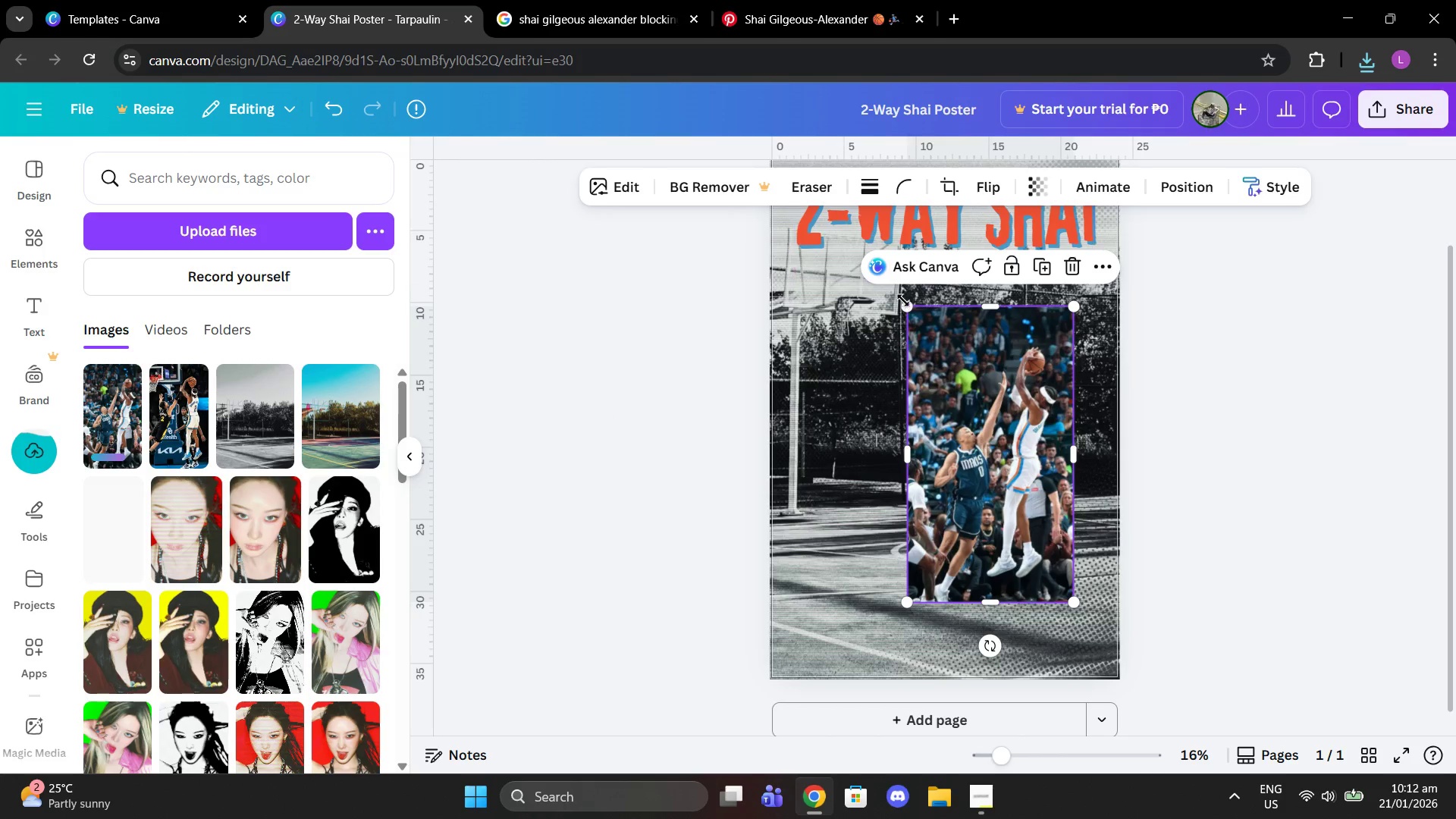 
left_click_drag(start_coordinate=[902, 307], to_coordinate=[776, 195])
 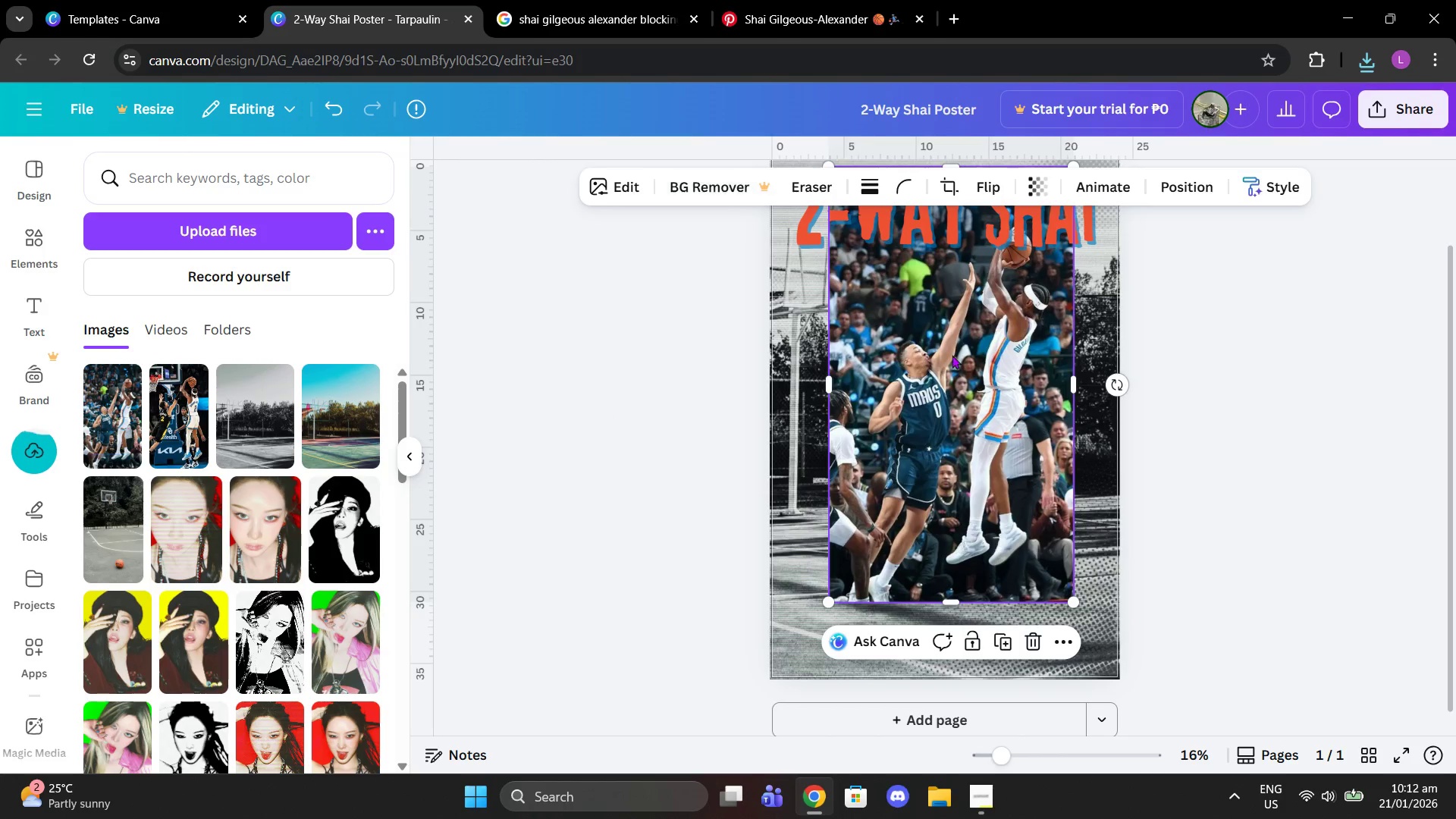 
left_click_drag(start_coordinate=[960, 359], to_coordinate=[951, 393])
 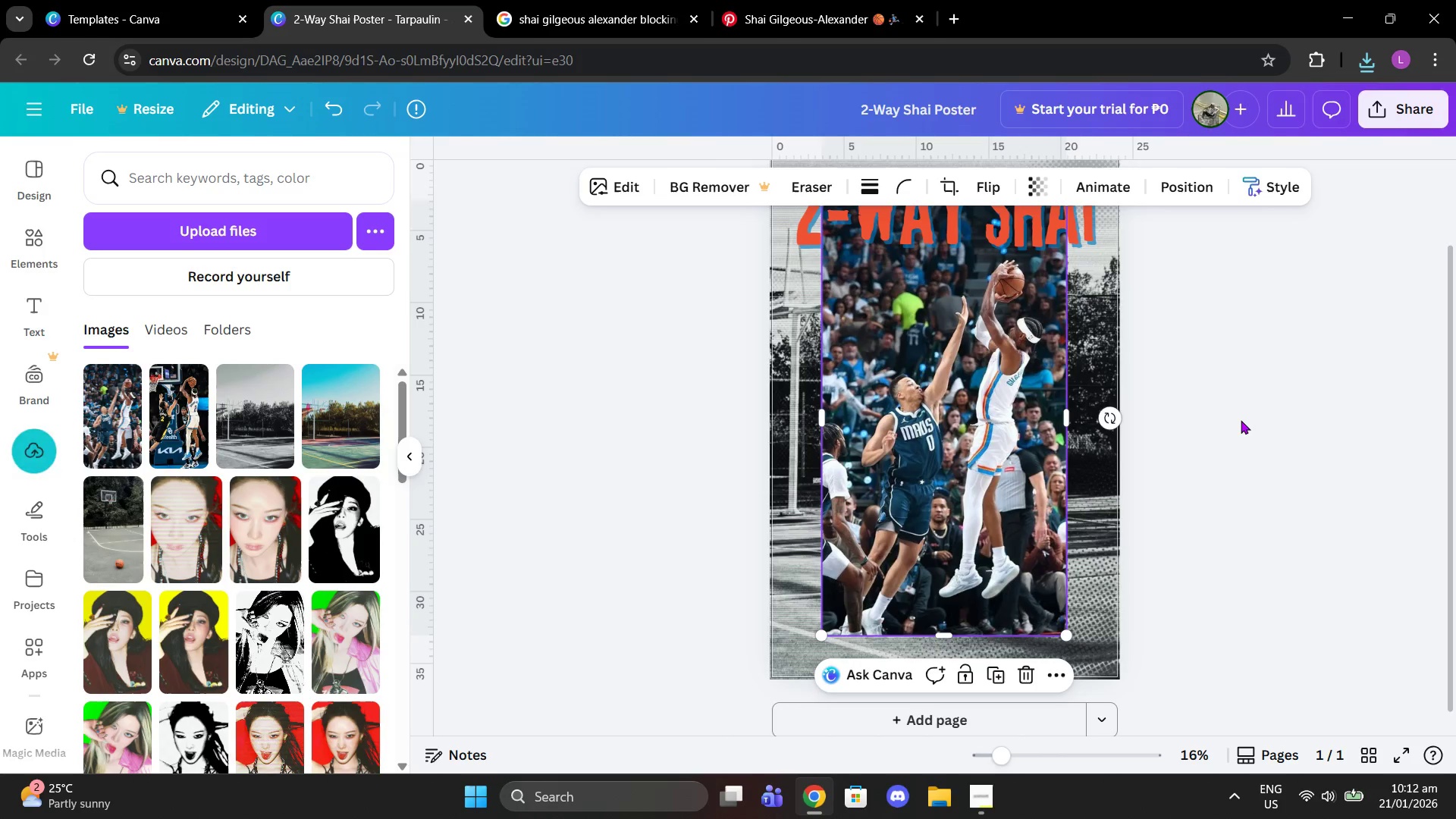 
left_click([1241, 420])
 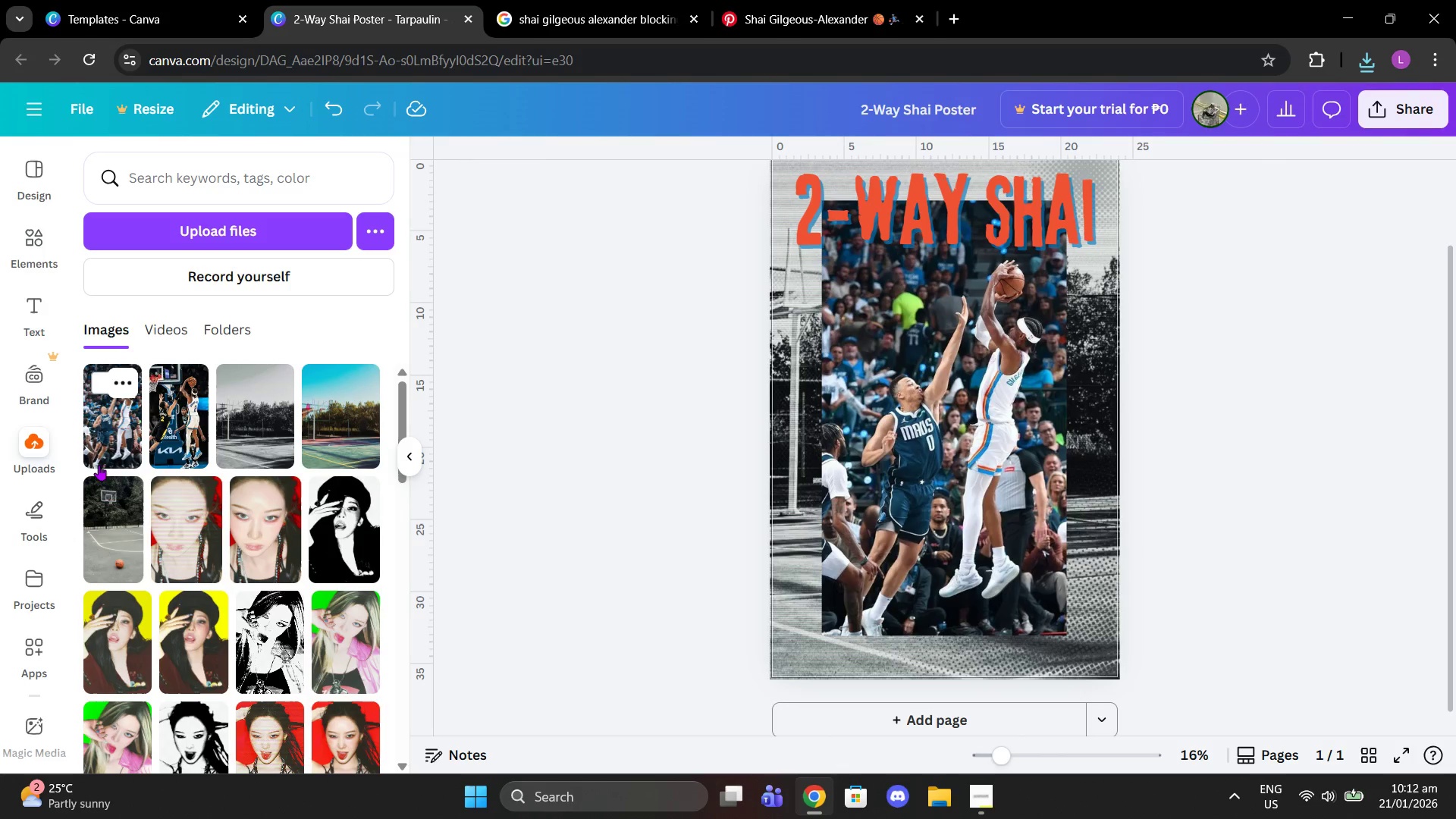 
scroll: coordinate [42, 618], scroll_direction: down, amount: 5.0
 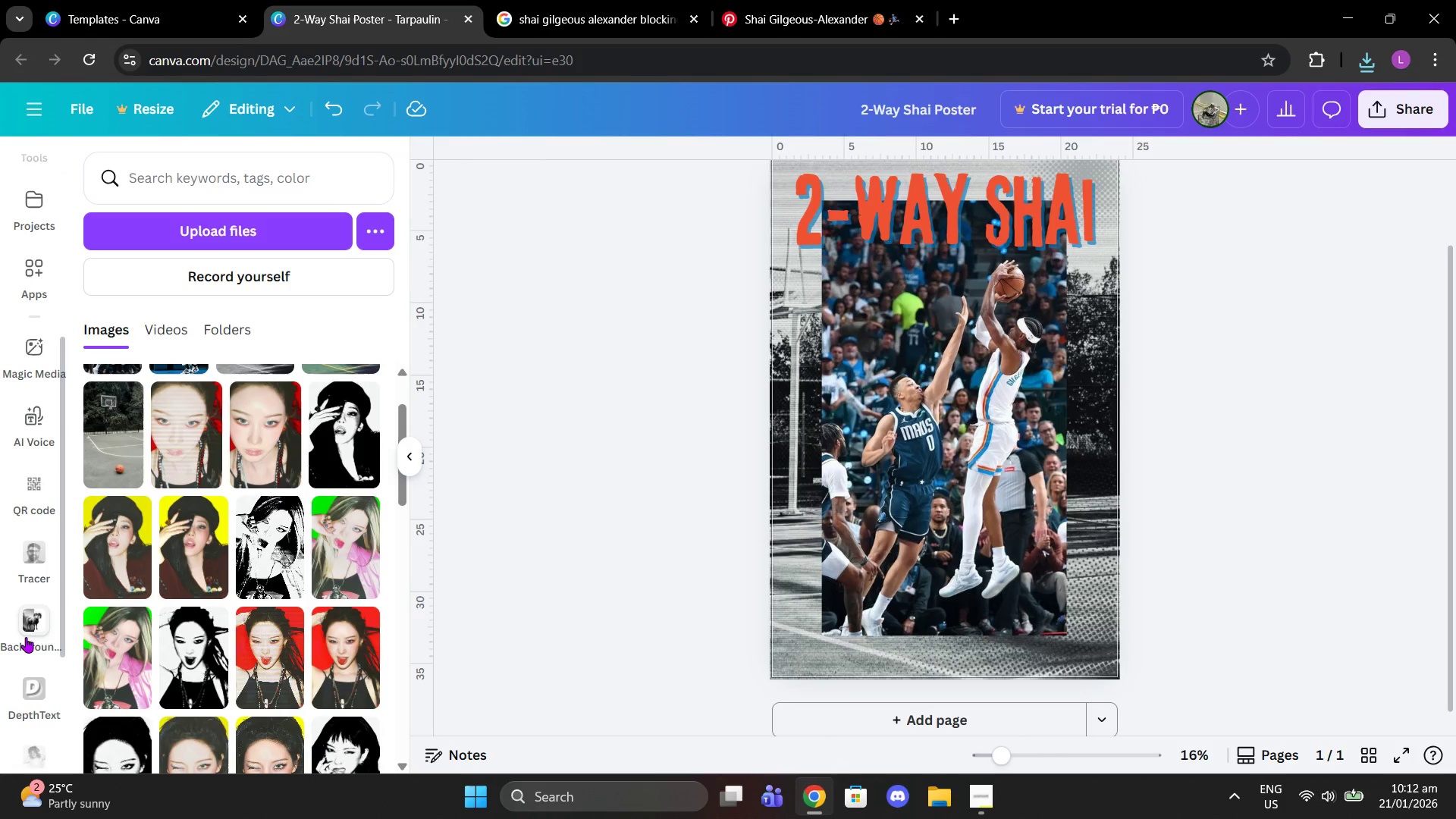 
left_click([26, 637])
 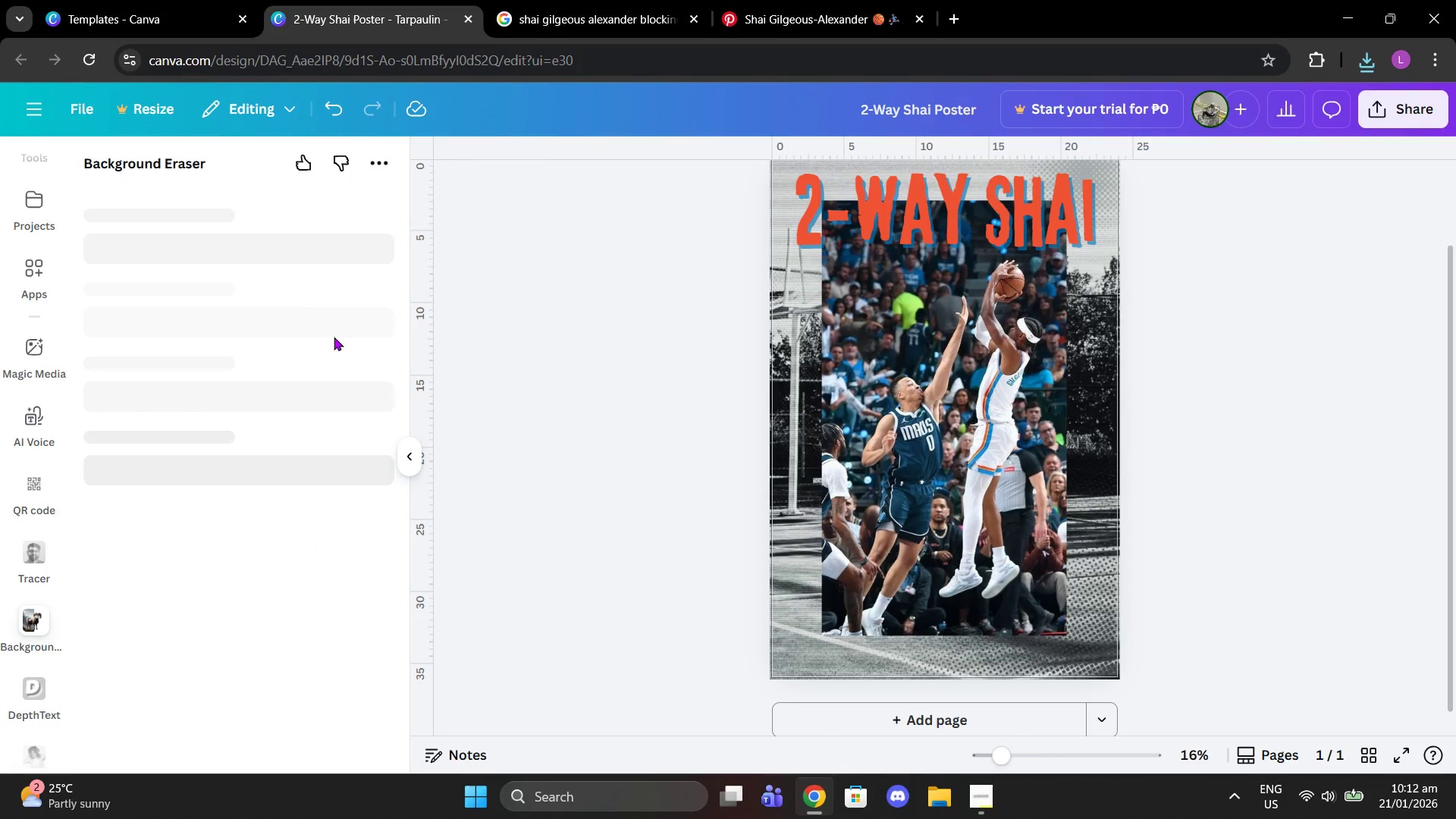 
left_click([130, 283])
 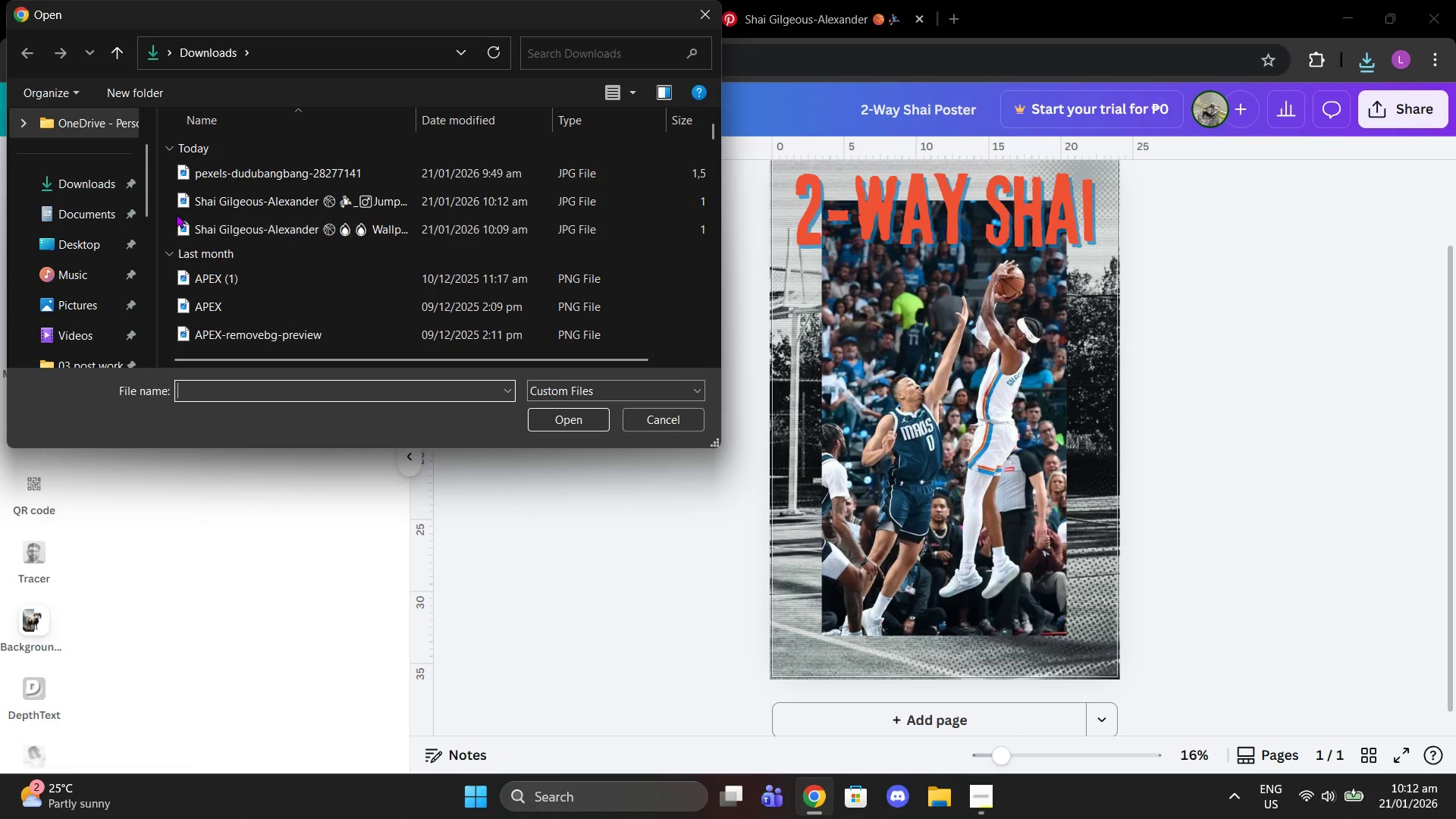 
left_click([176, 196])
 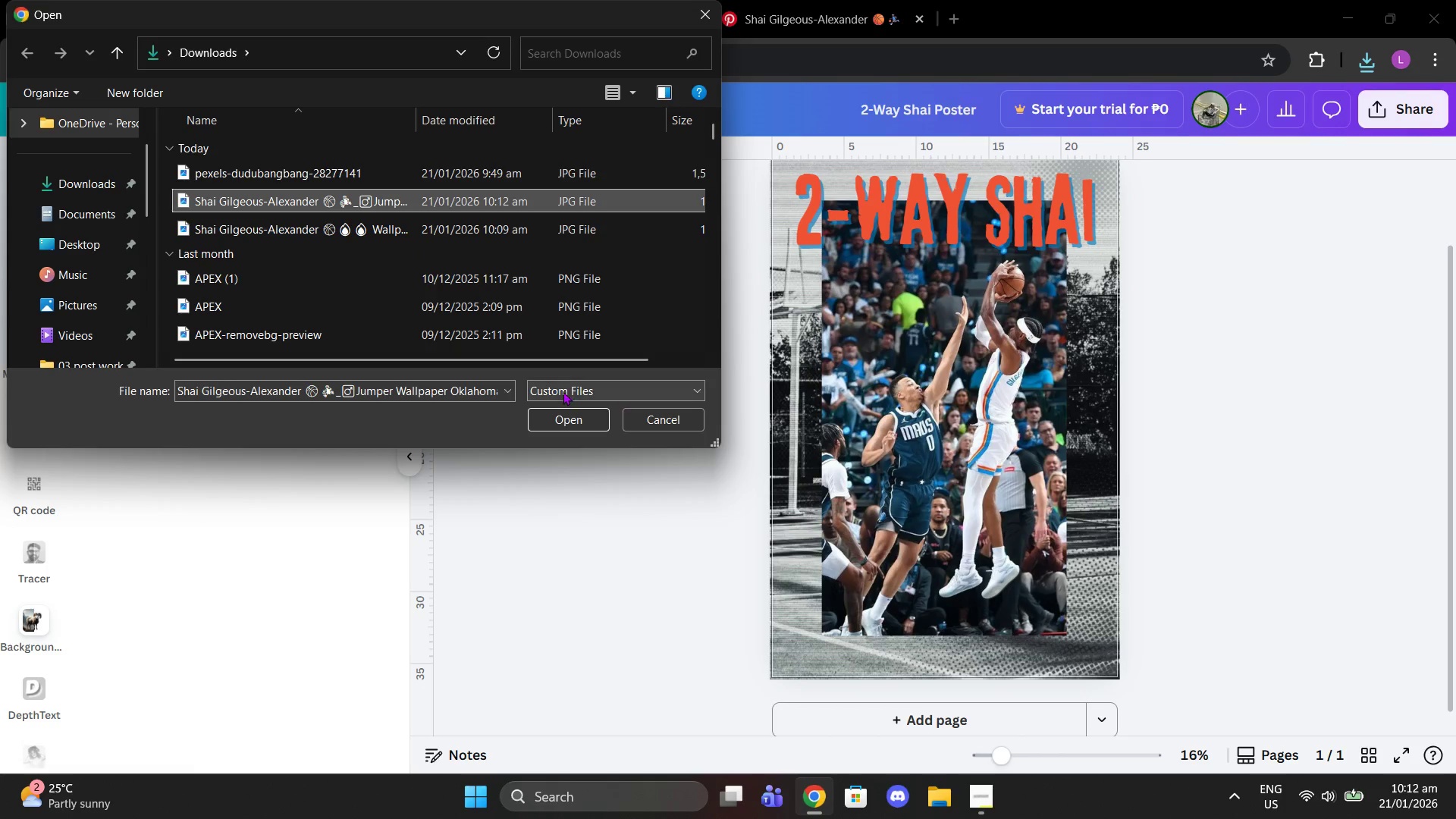 
left_click([544, 420])
 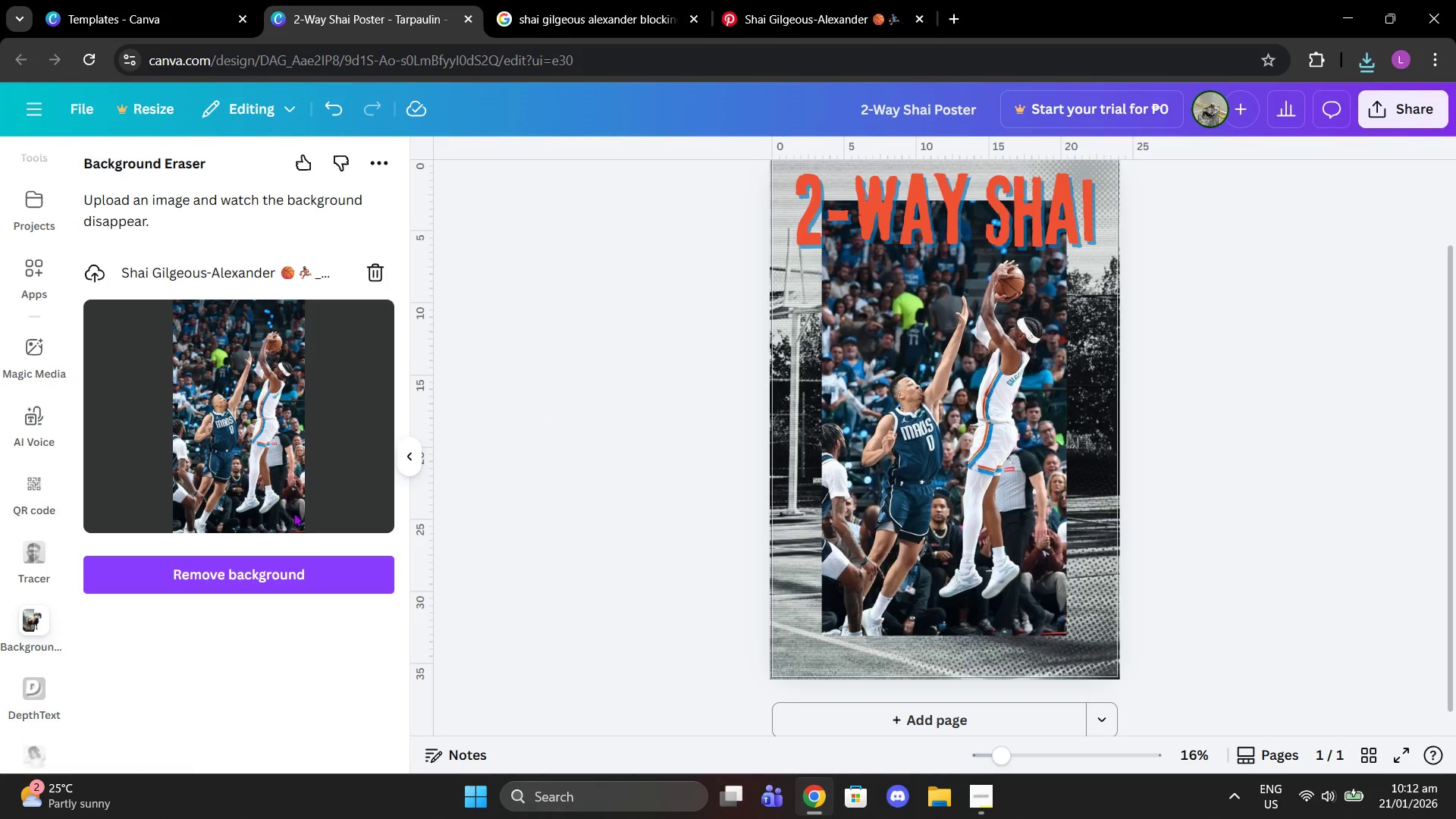 
left_click([317, 575])
 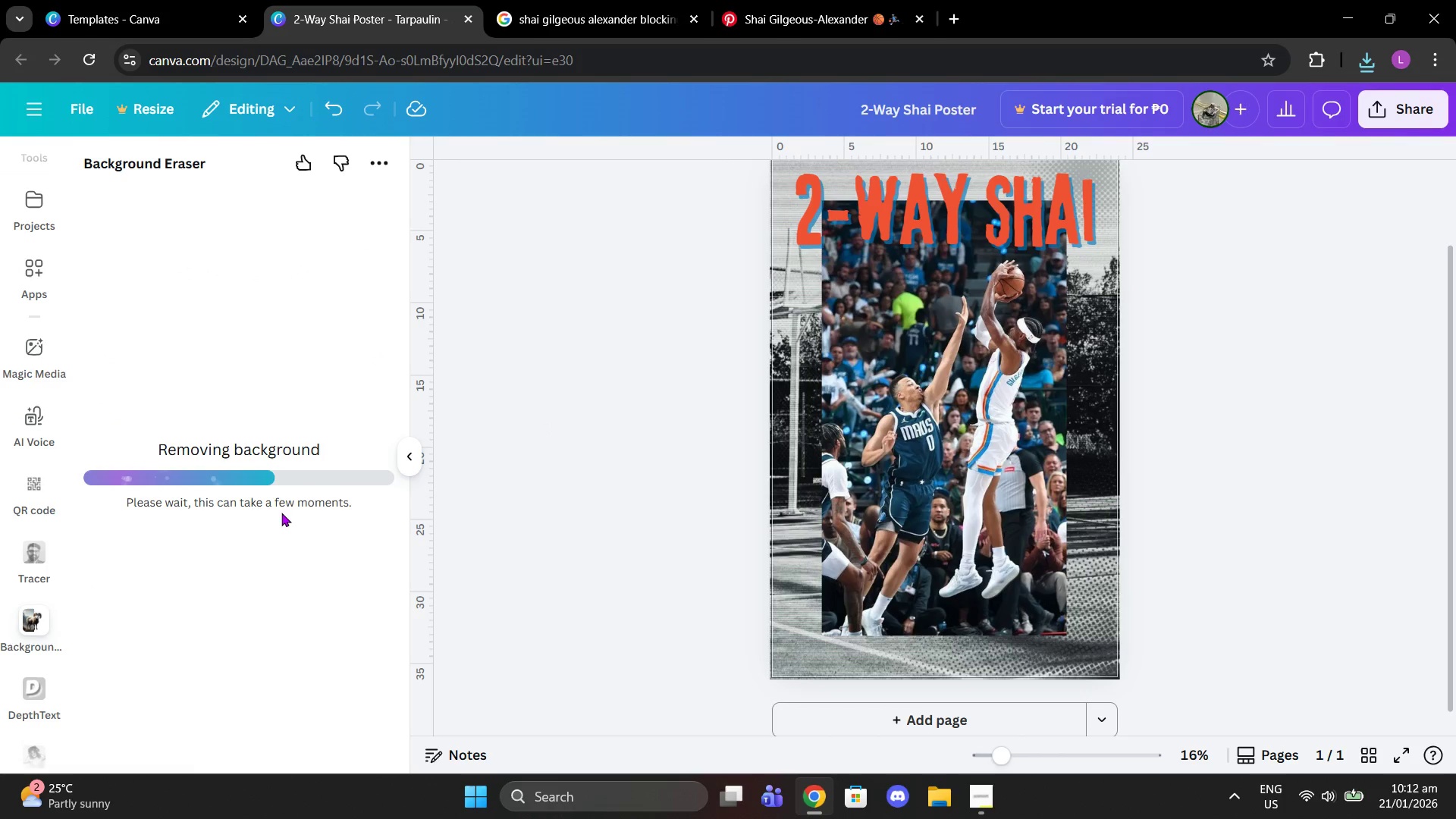 
left_click([813, 0])
 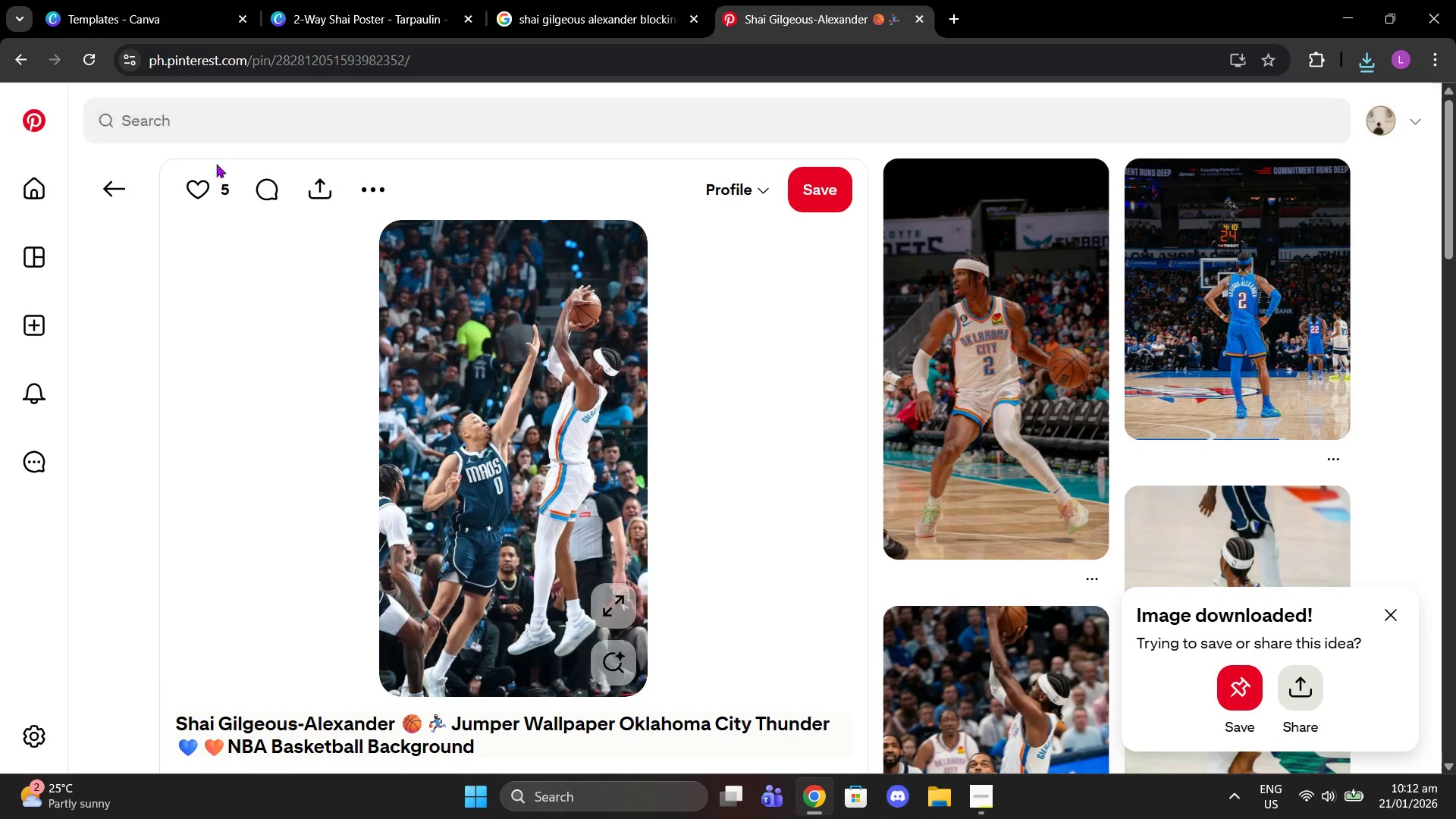 
left_click([115, 182])
 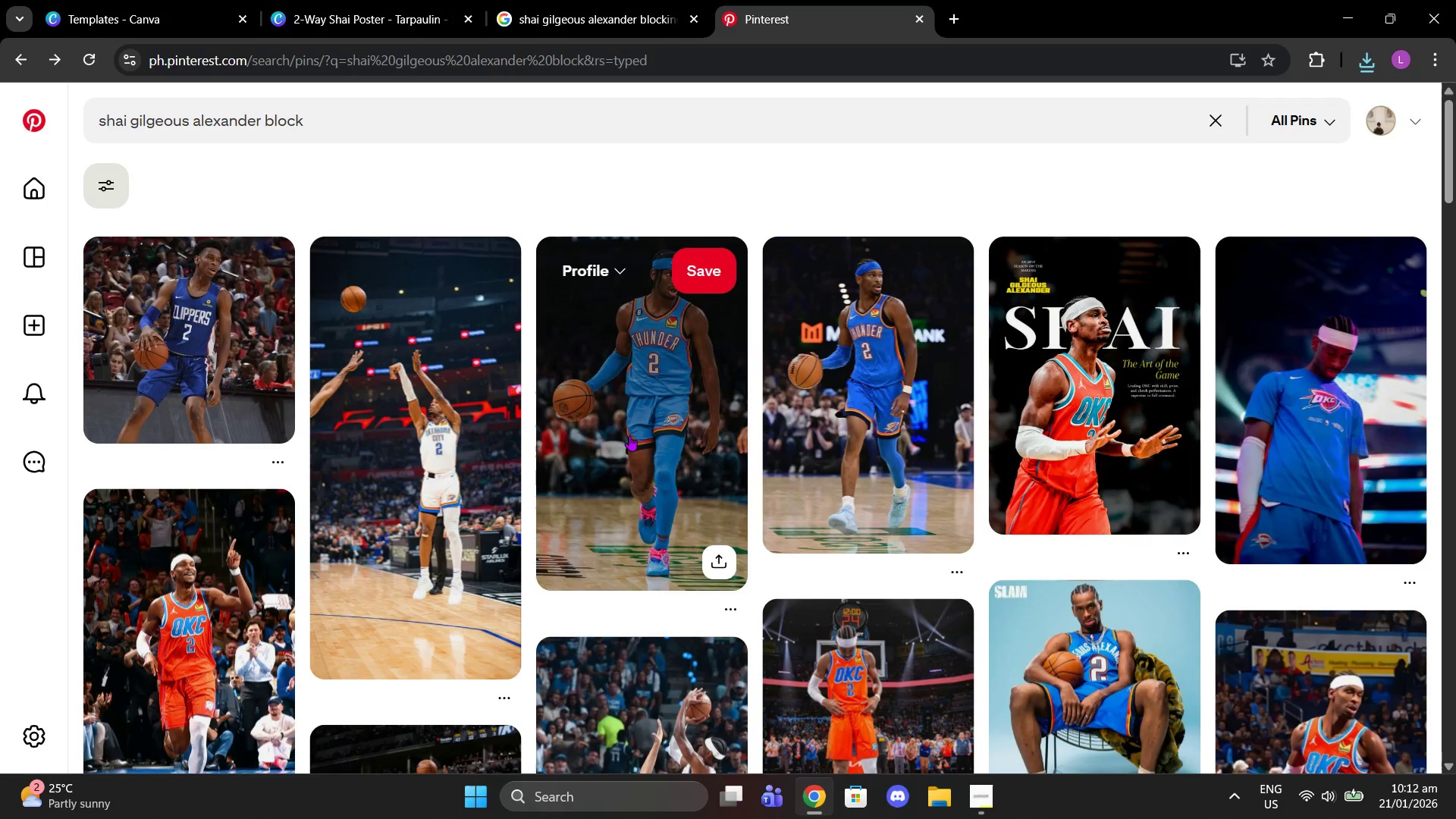 
scroll: coordinate [565, 381], scroll_direction: down, amount: 22.0
 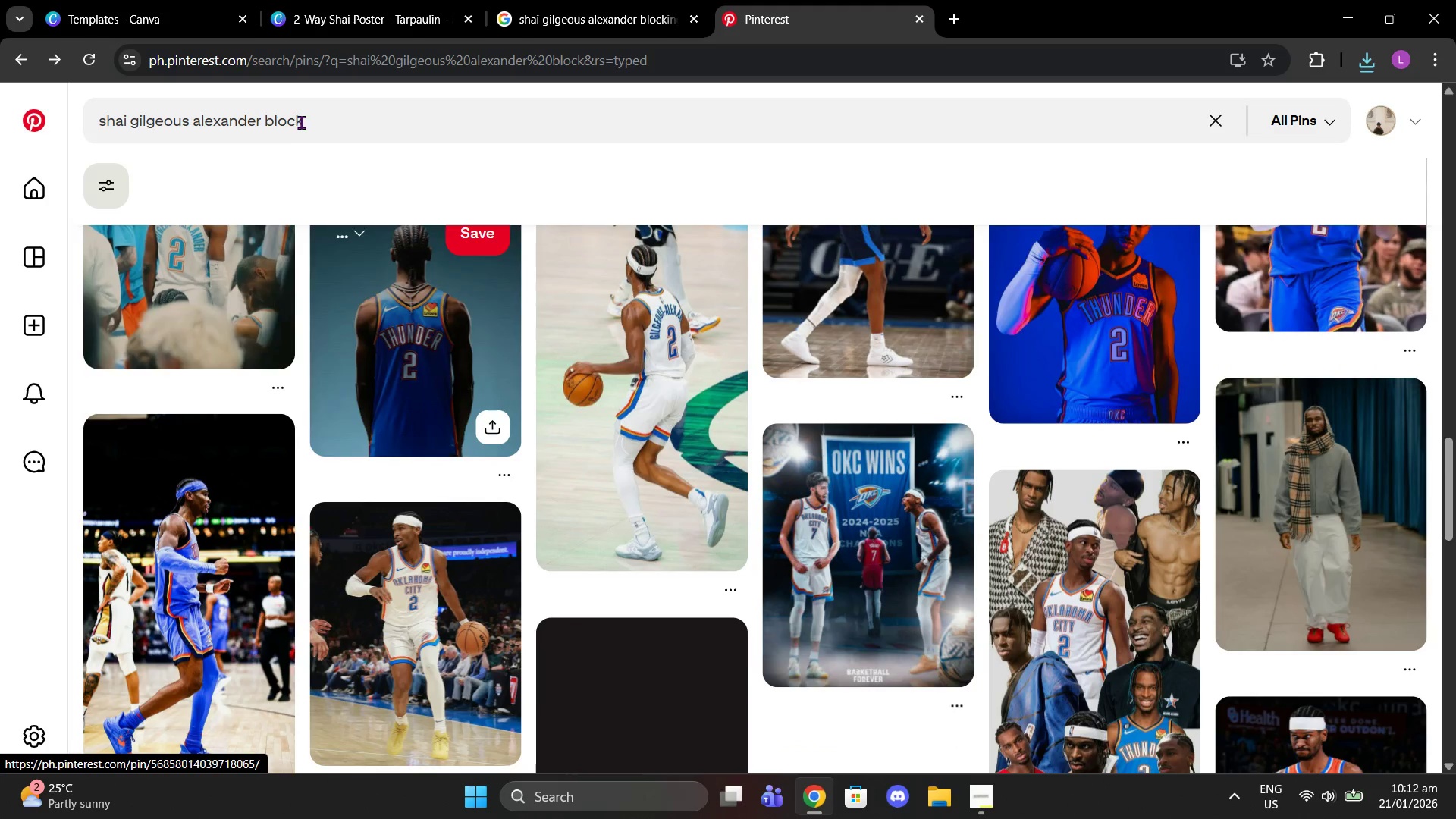 
left_click([293, 119])
 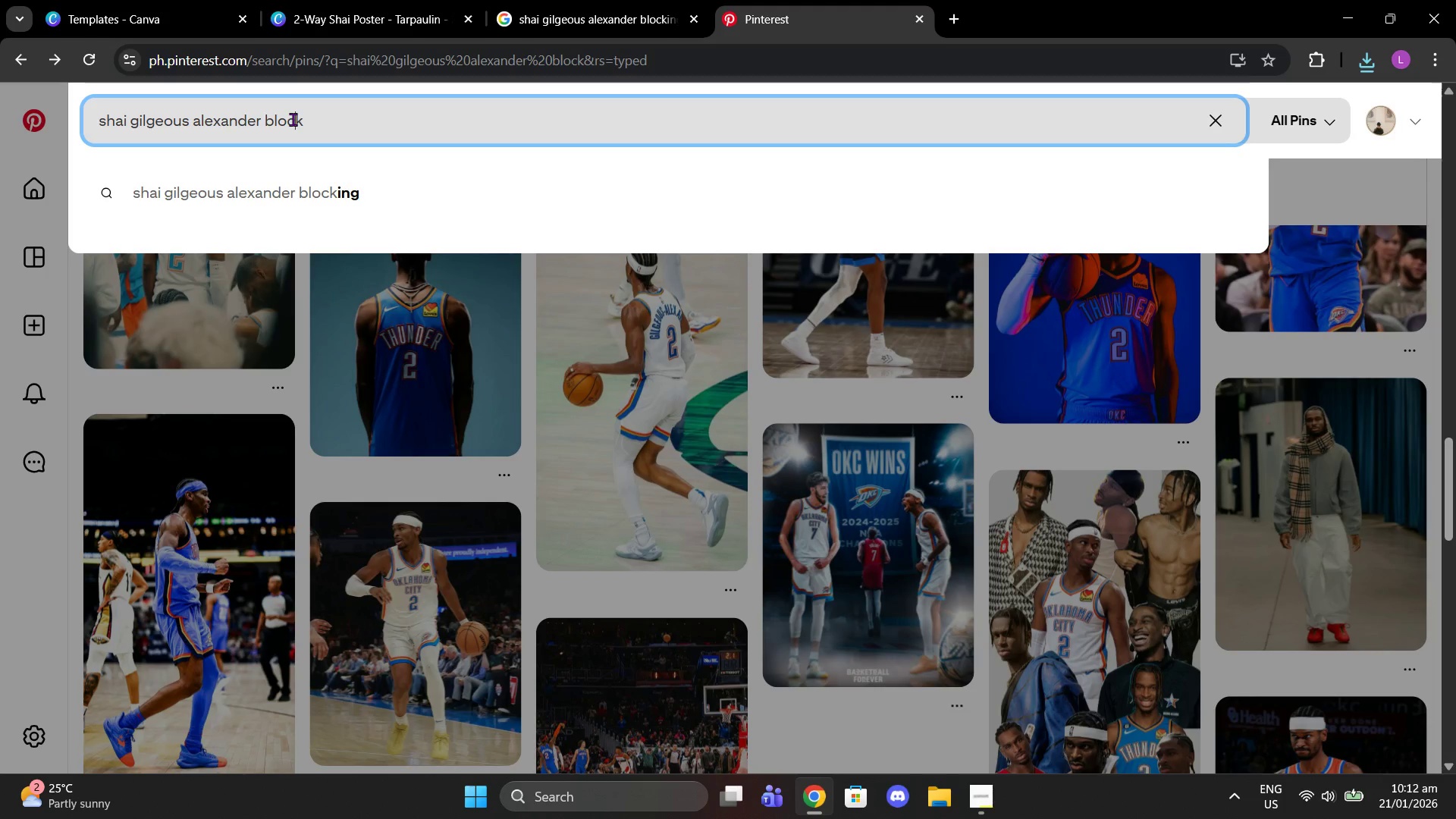 
double_click([293, 119])
 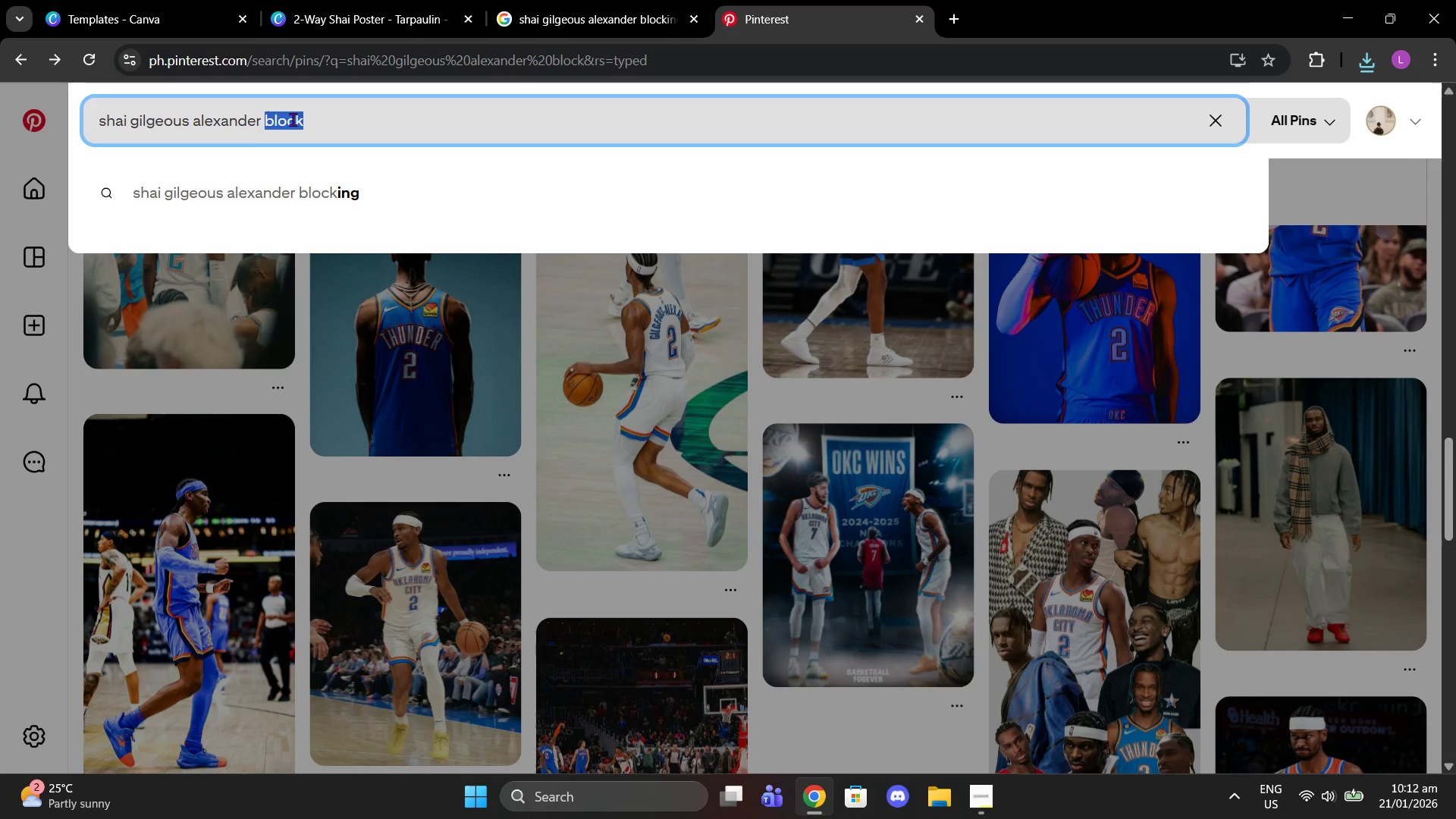 
type(shooting)
 